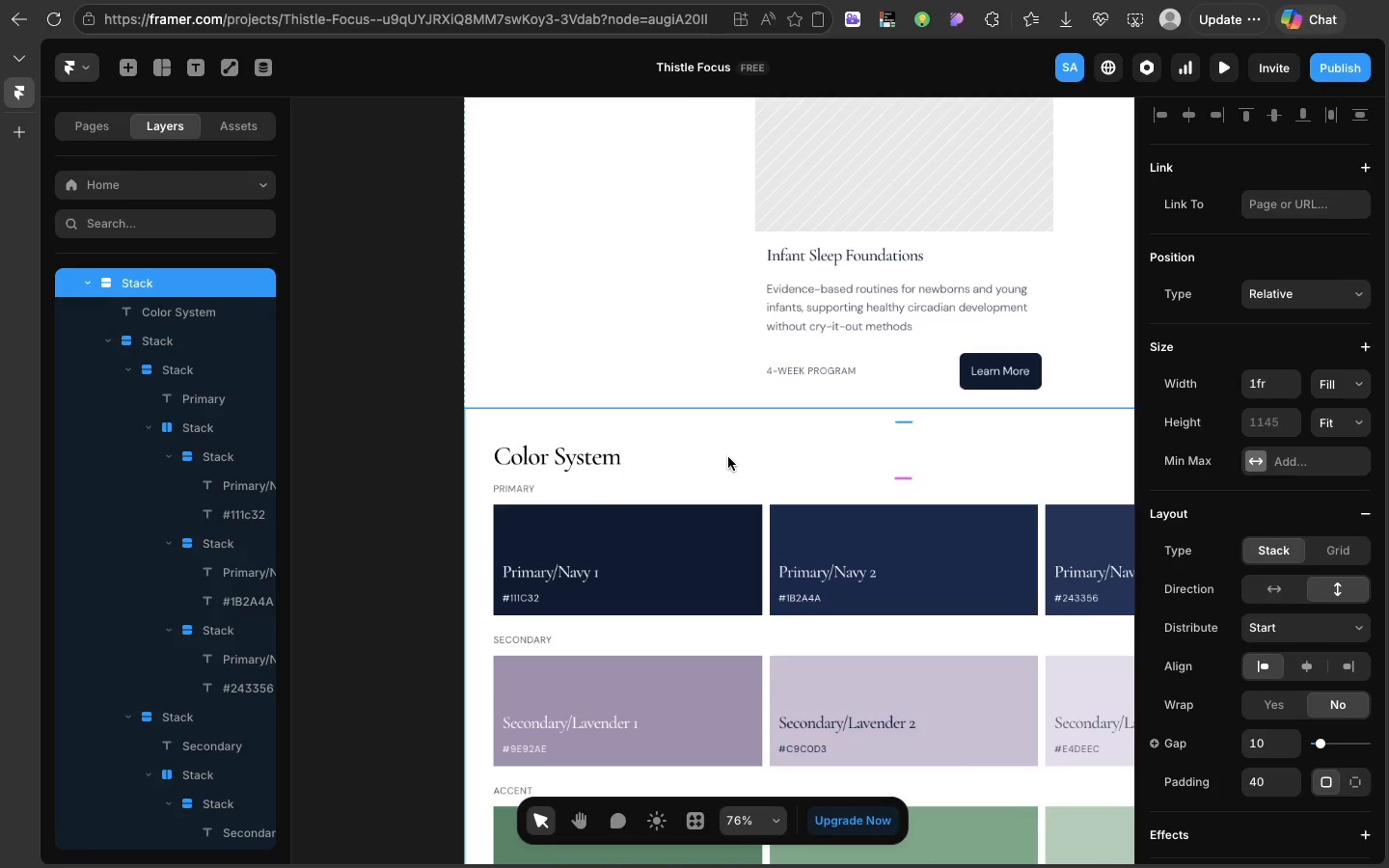 
left_click([728, 457])
 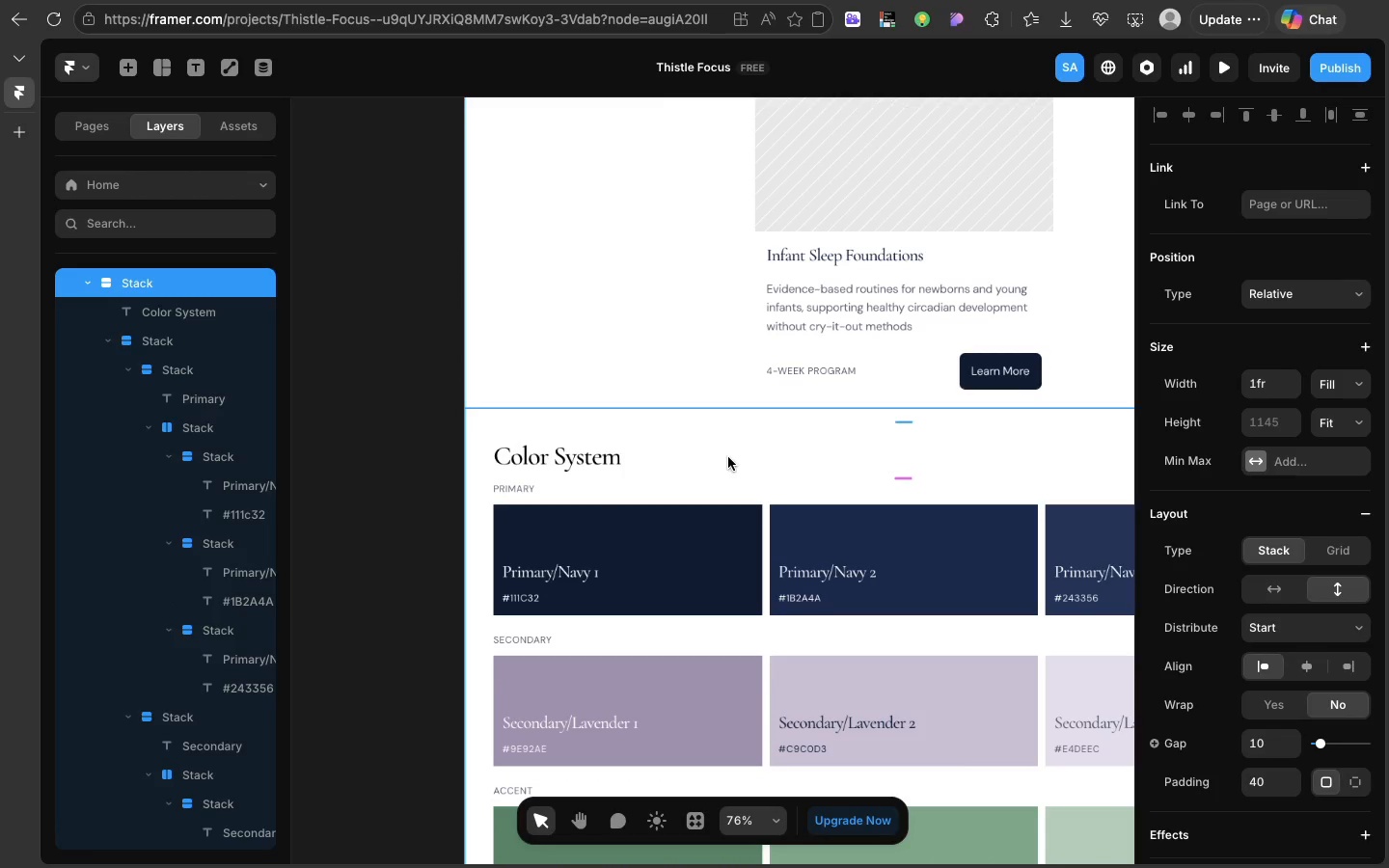 
key(Meta+D)
 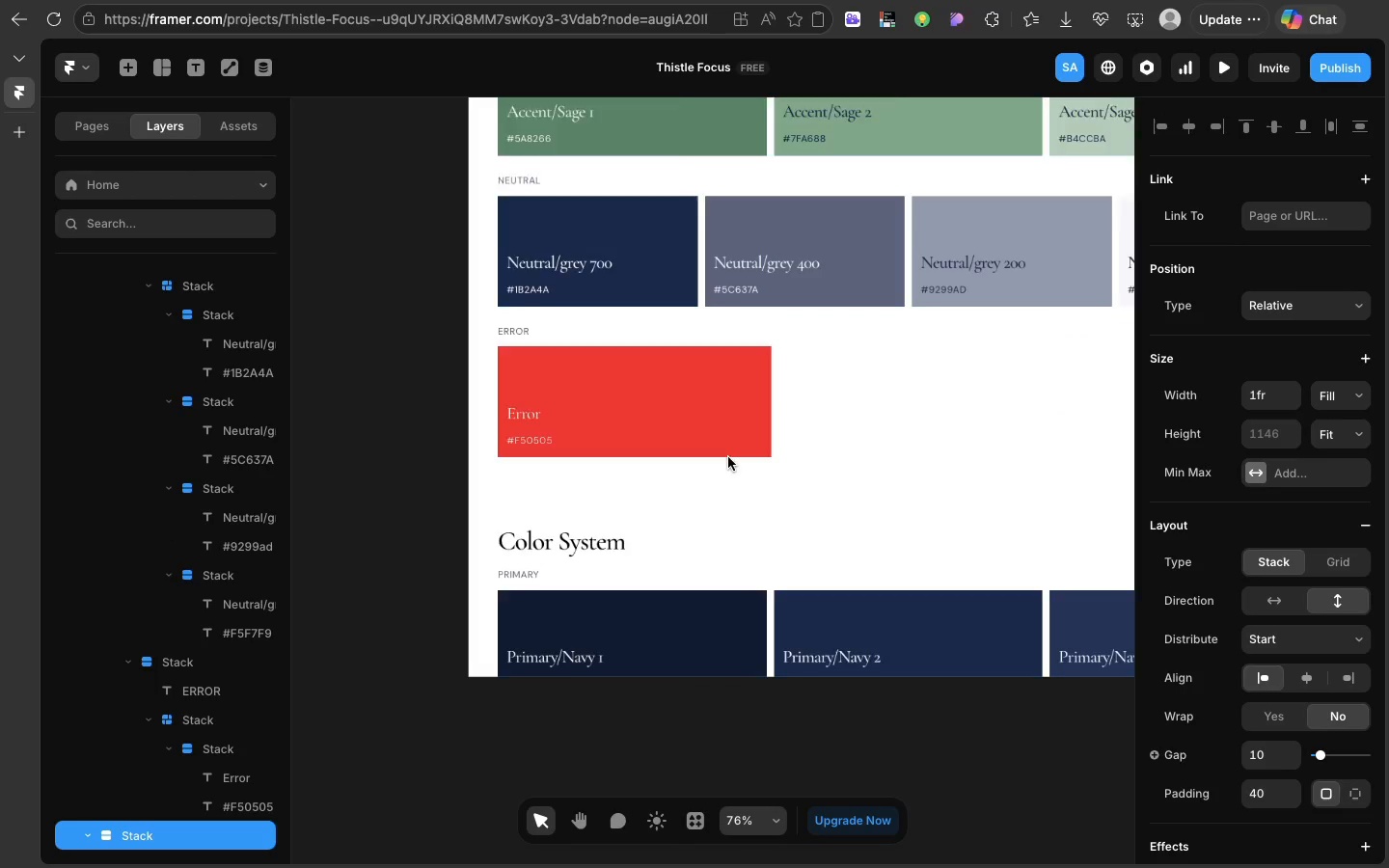 
scroll: coordinate [728, 457], scroll_direction: down, amount: 94.0
 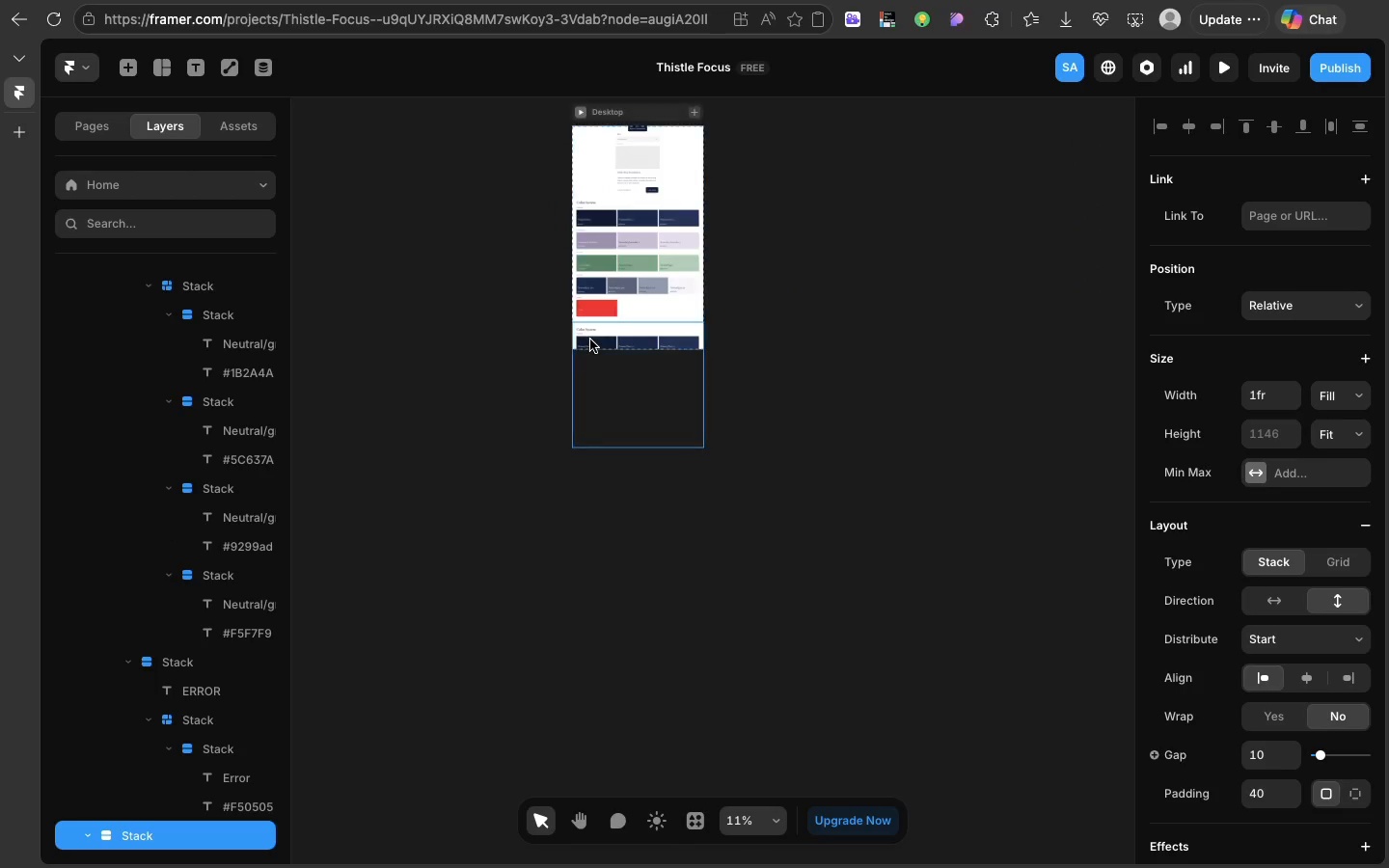 
scroll: coordinate [590, 339], scroll_direction: up, amount: 16.0
 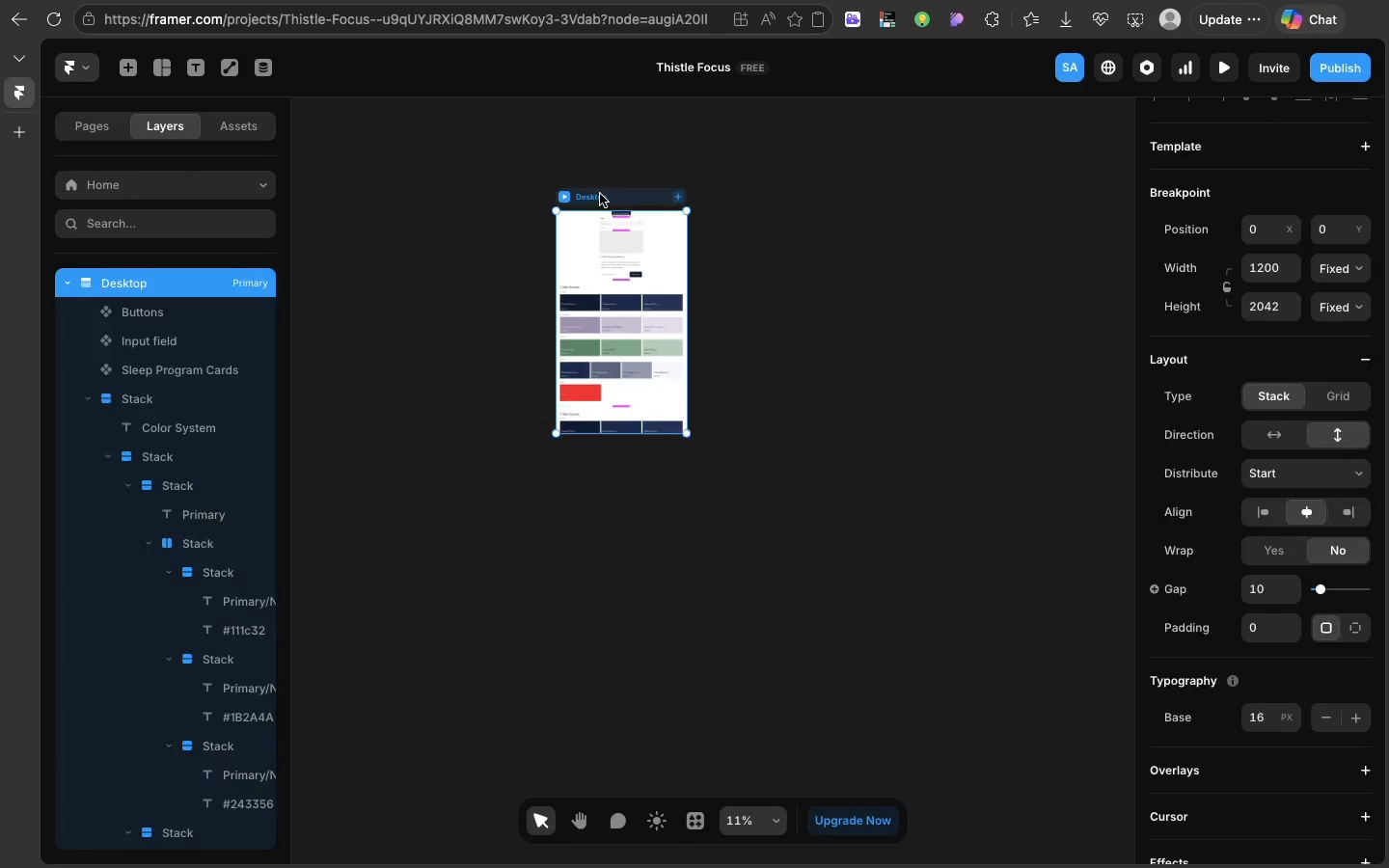 
left_click([600, 194])
 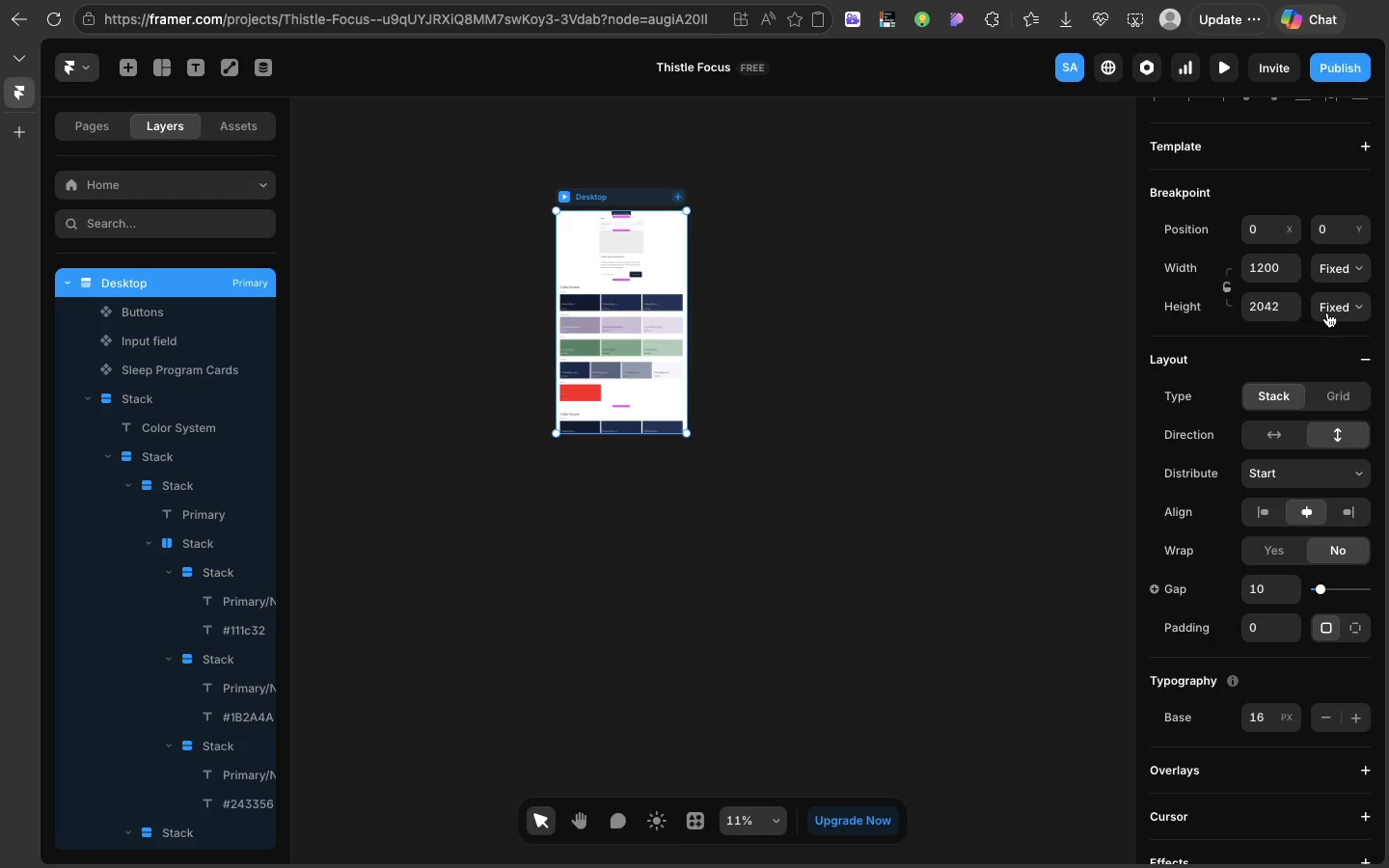 
left_click([1327, 312])
 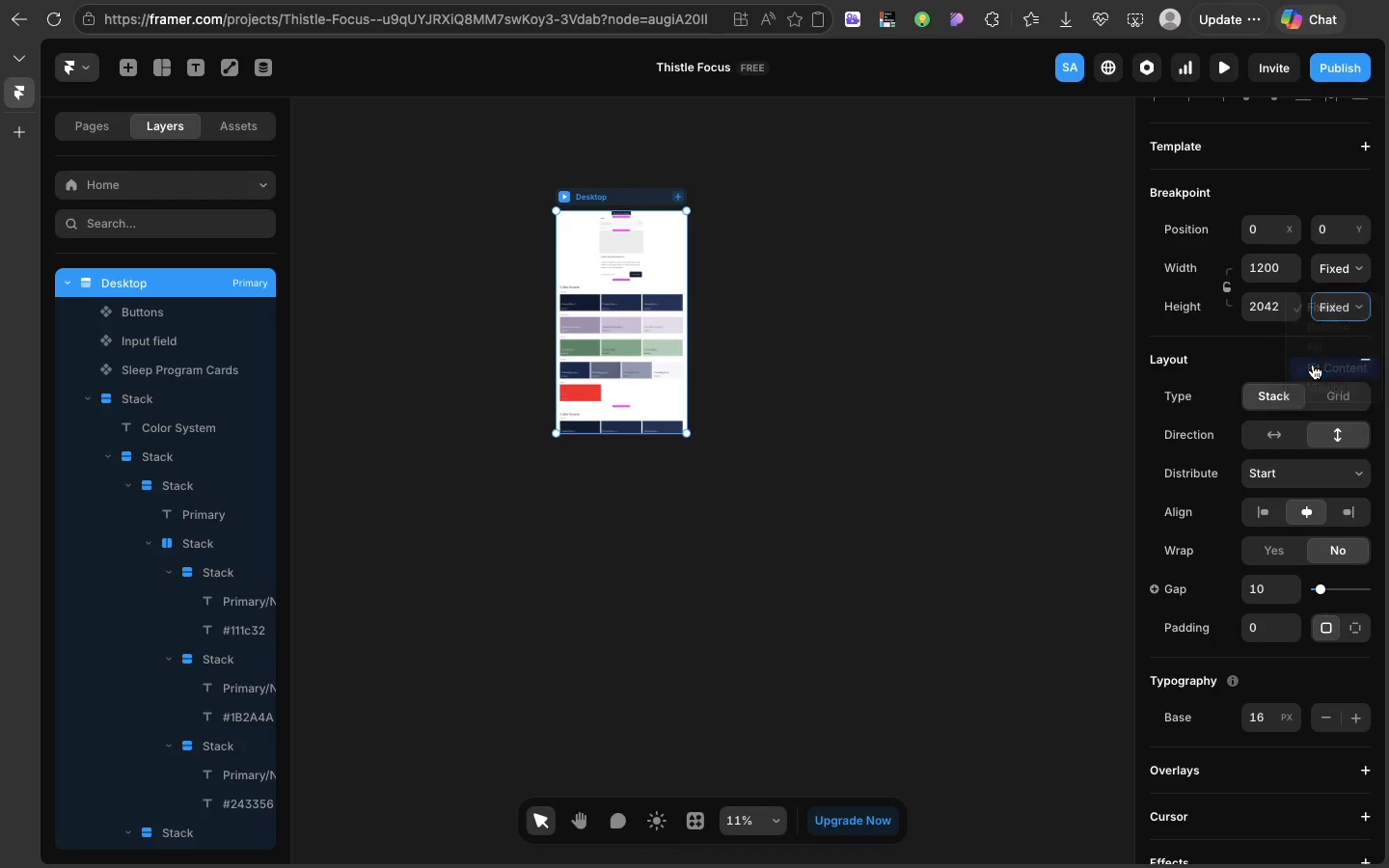 
left_click([1313, 365])
 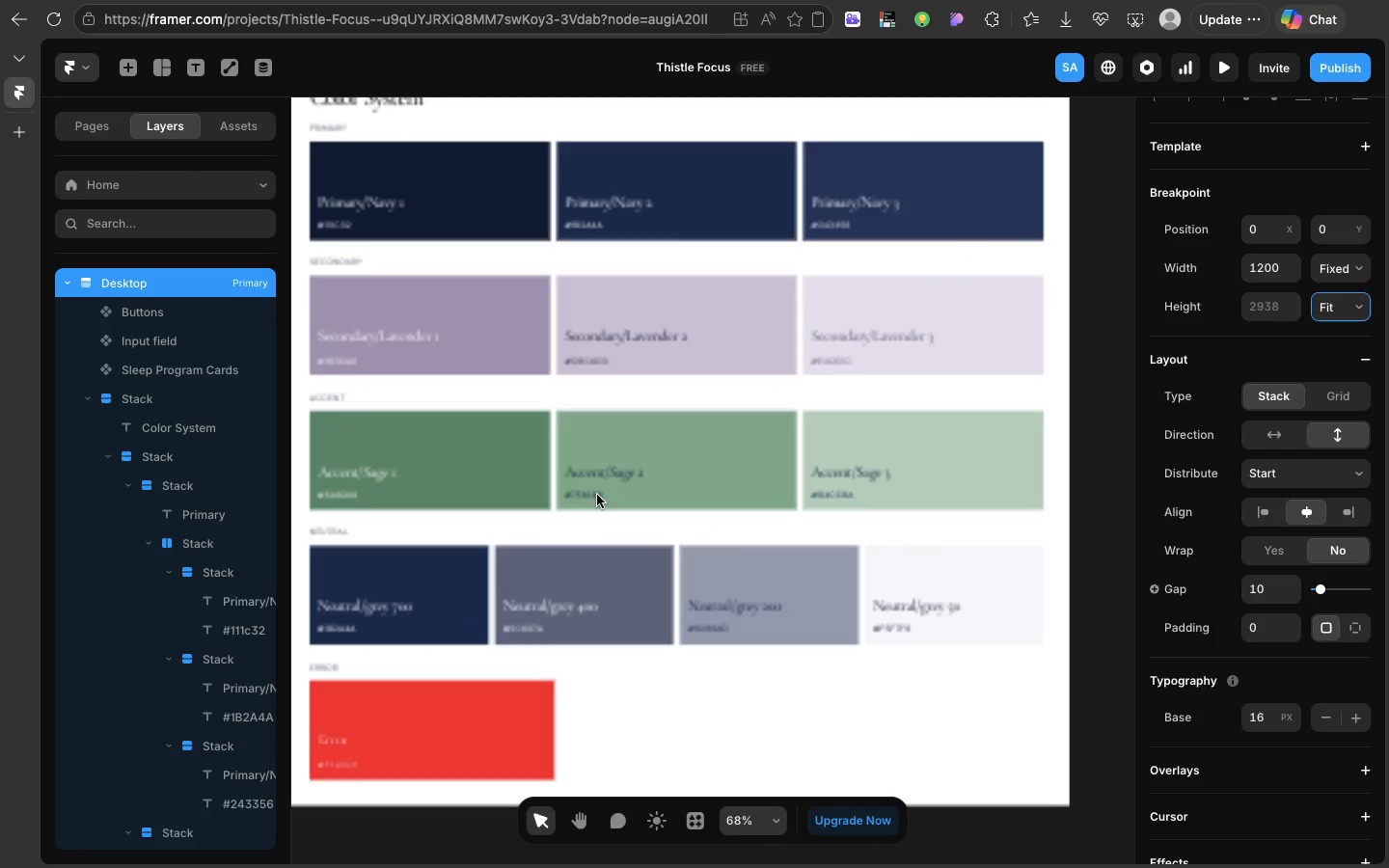 
scroll: coordinate [597, 495], scroll_direction: up, amount: 21.0
 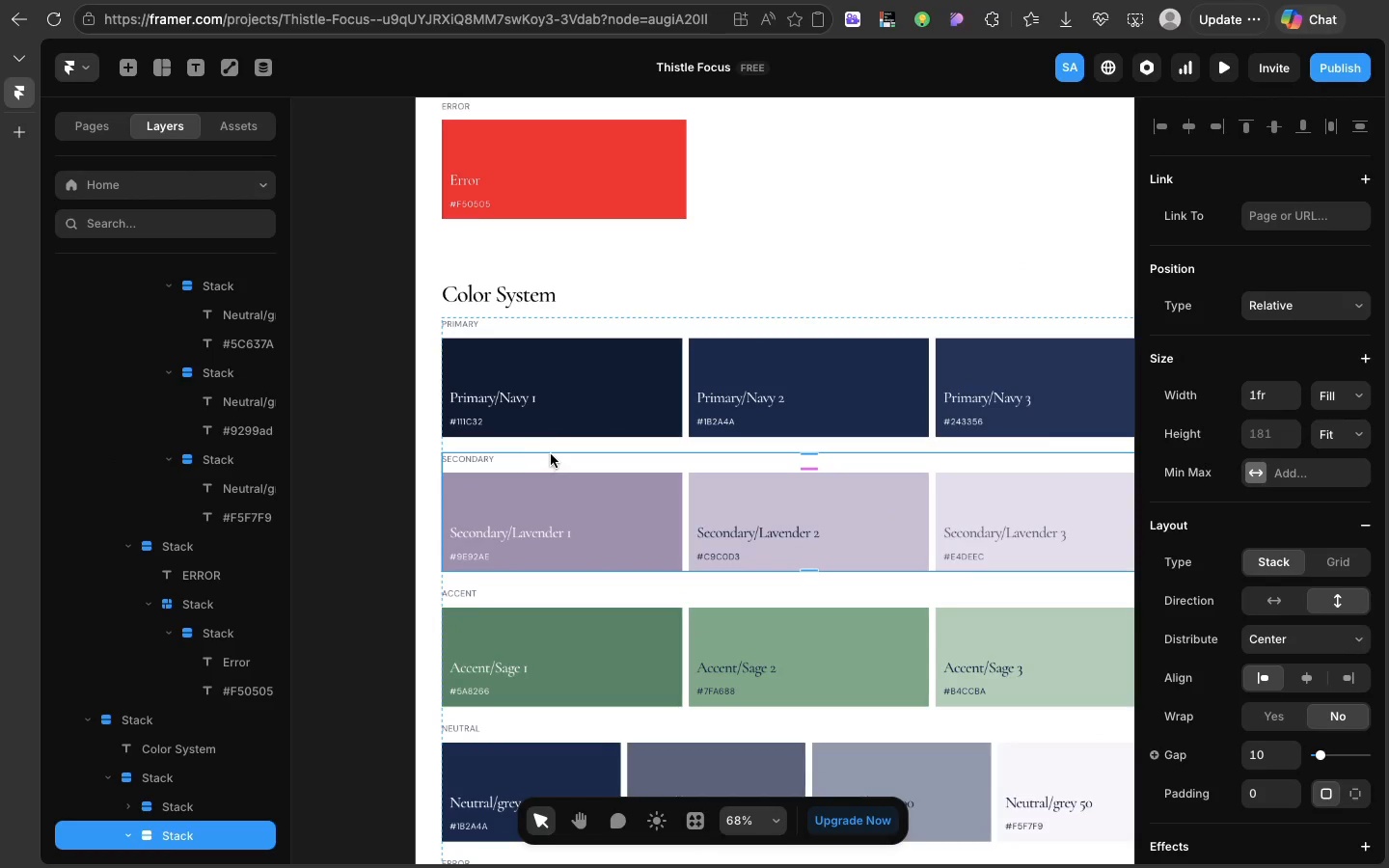 
double_click([551, 456])
 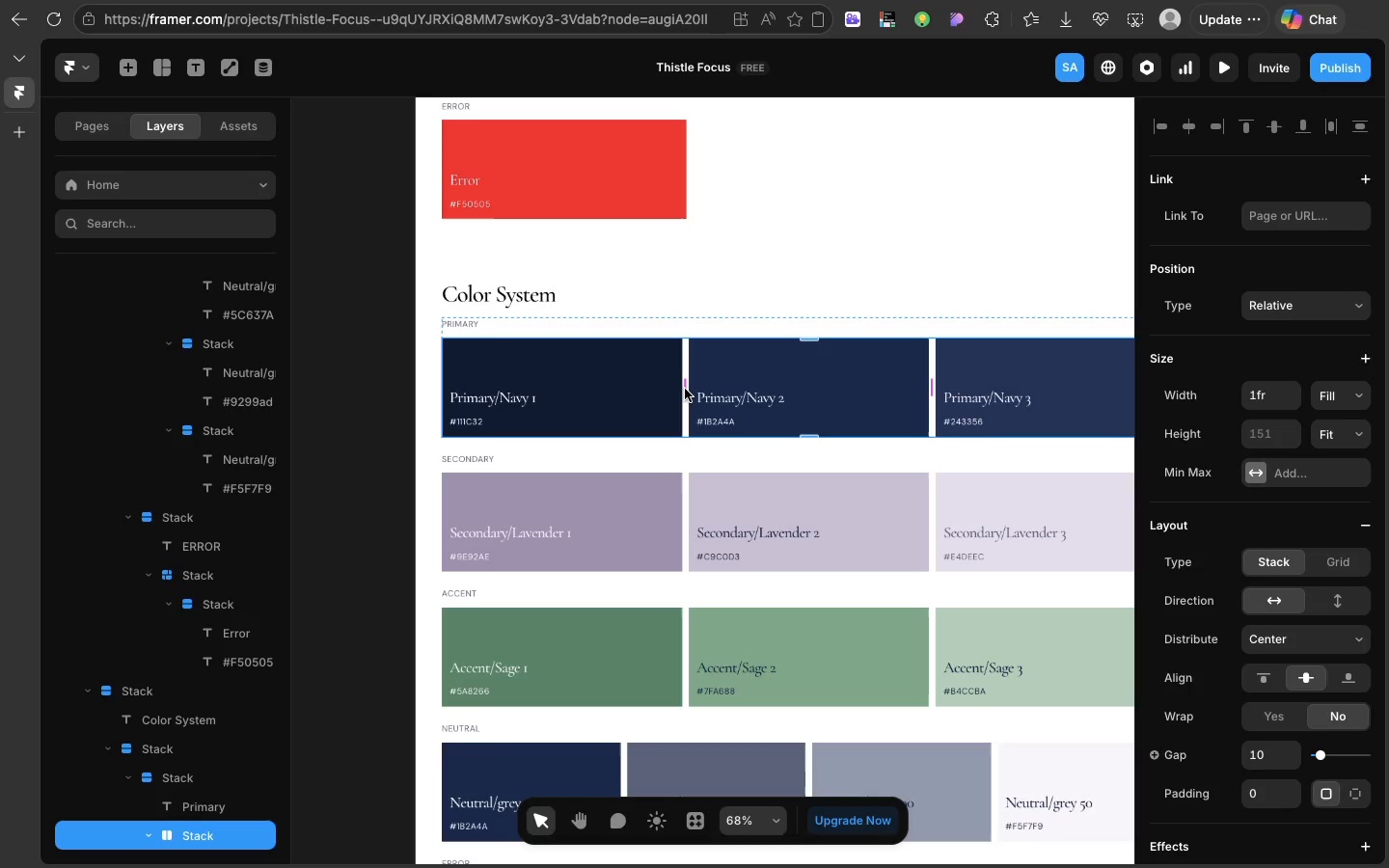 
left_click([685, 389])
 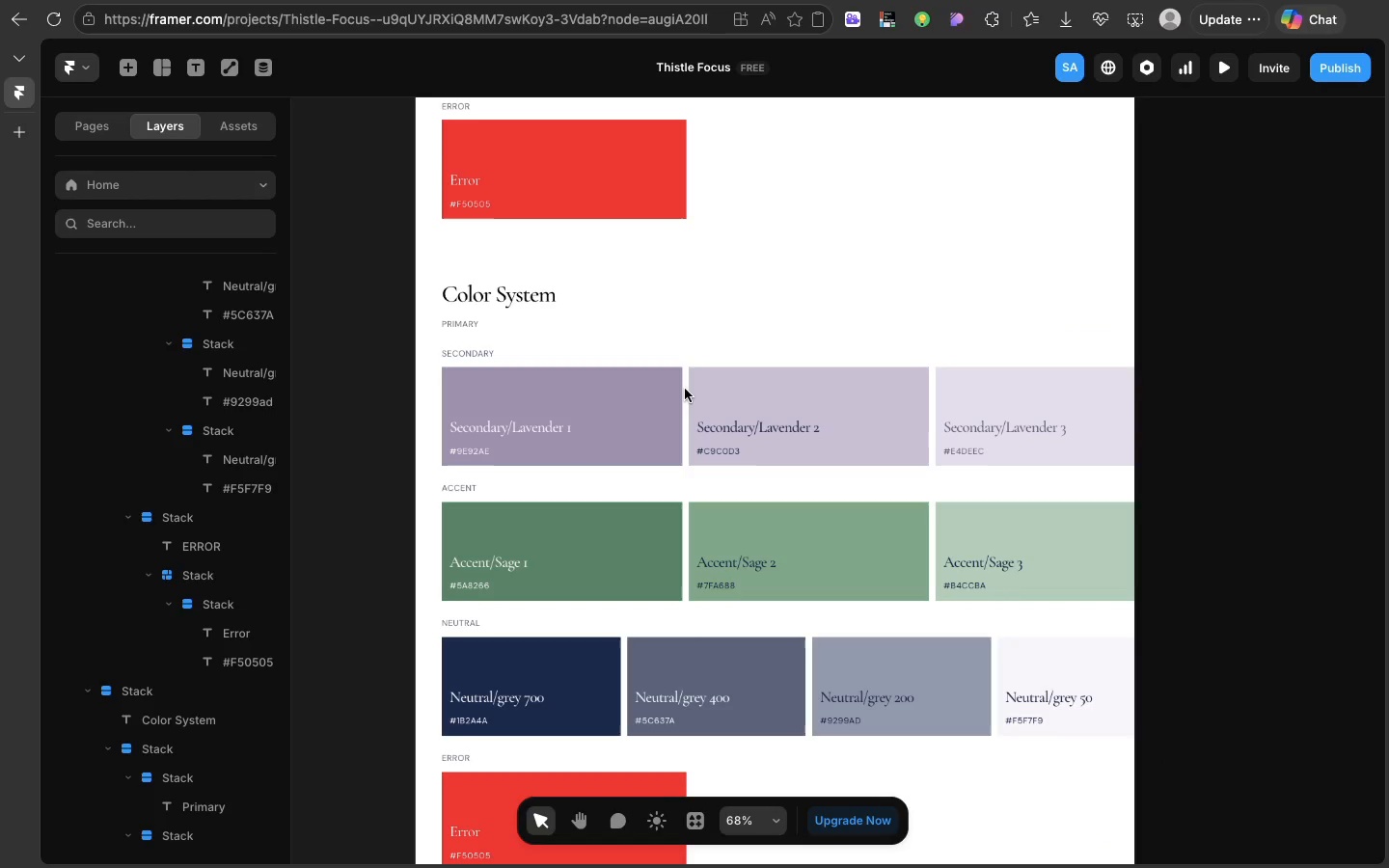 
key(Backspace)
 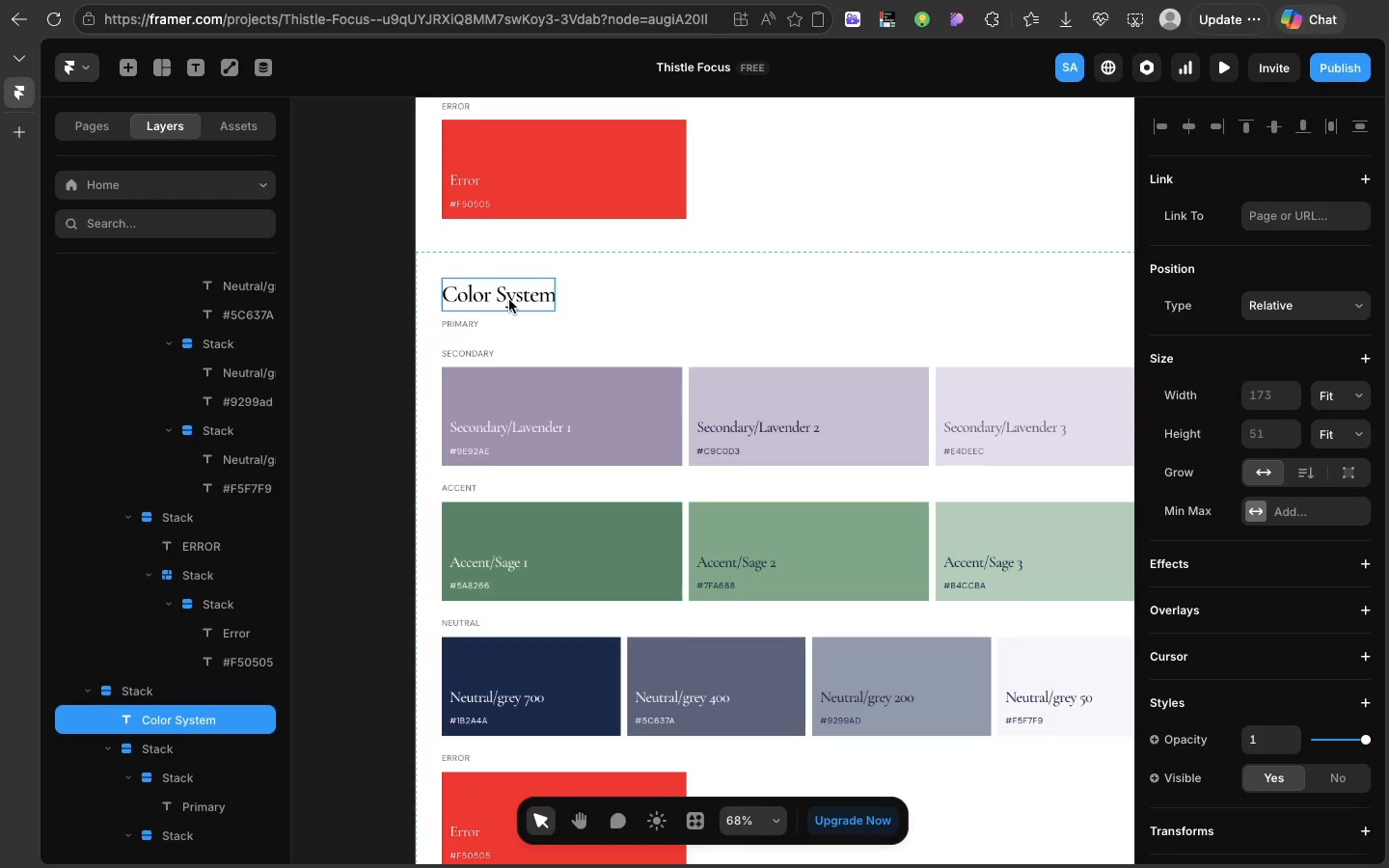 
left_click([509, 300])
 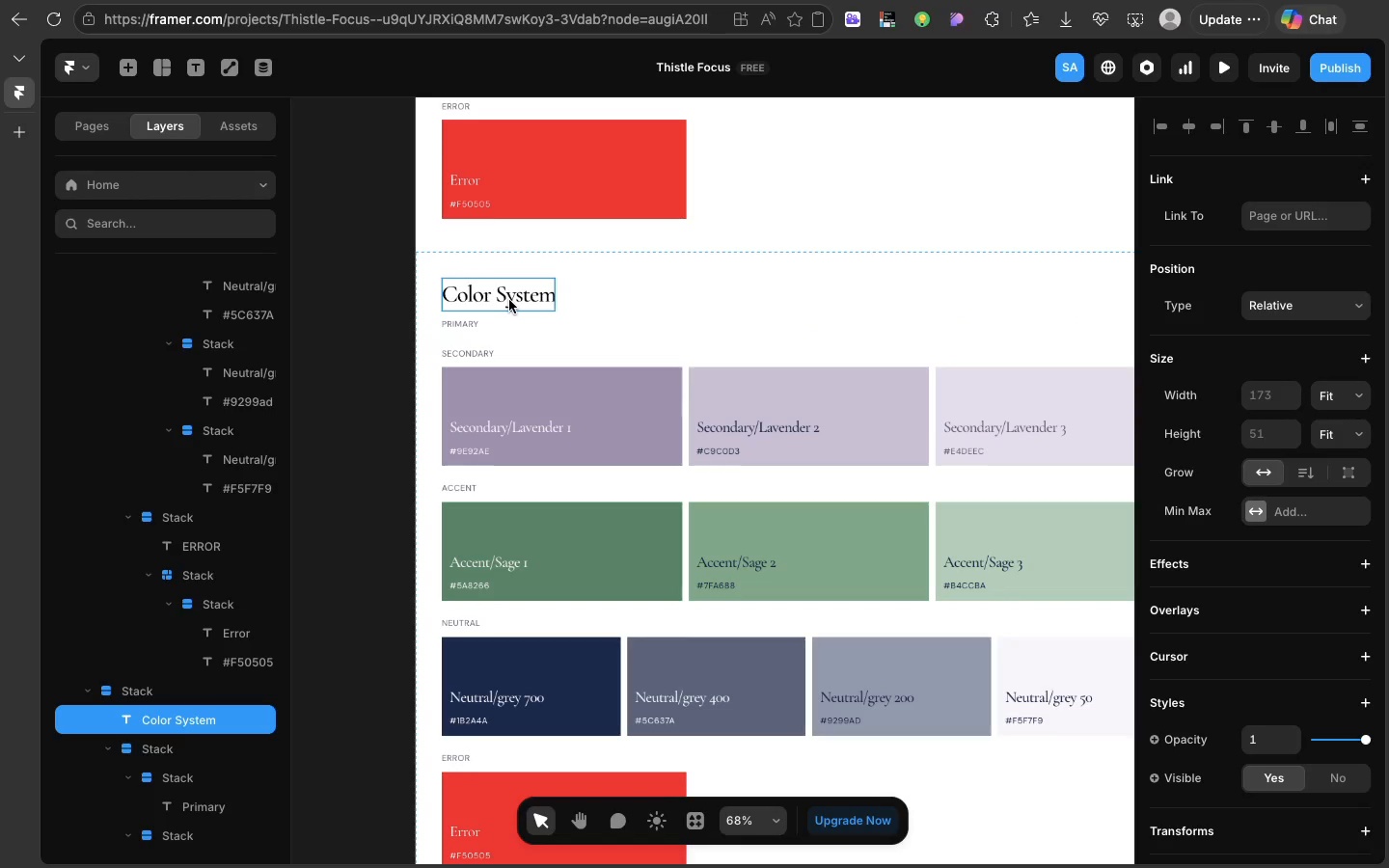 
key(Meta+C)
 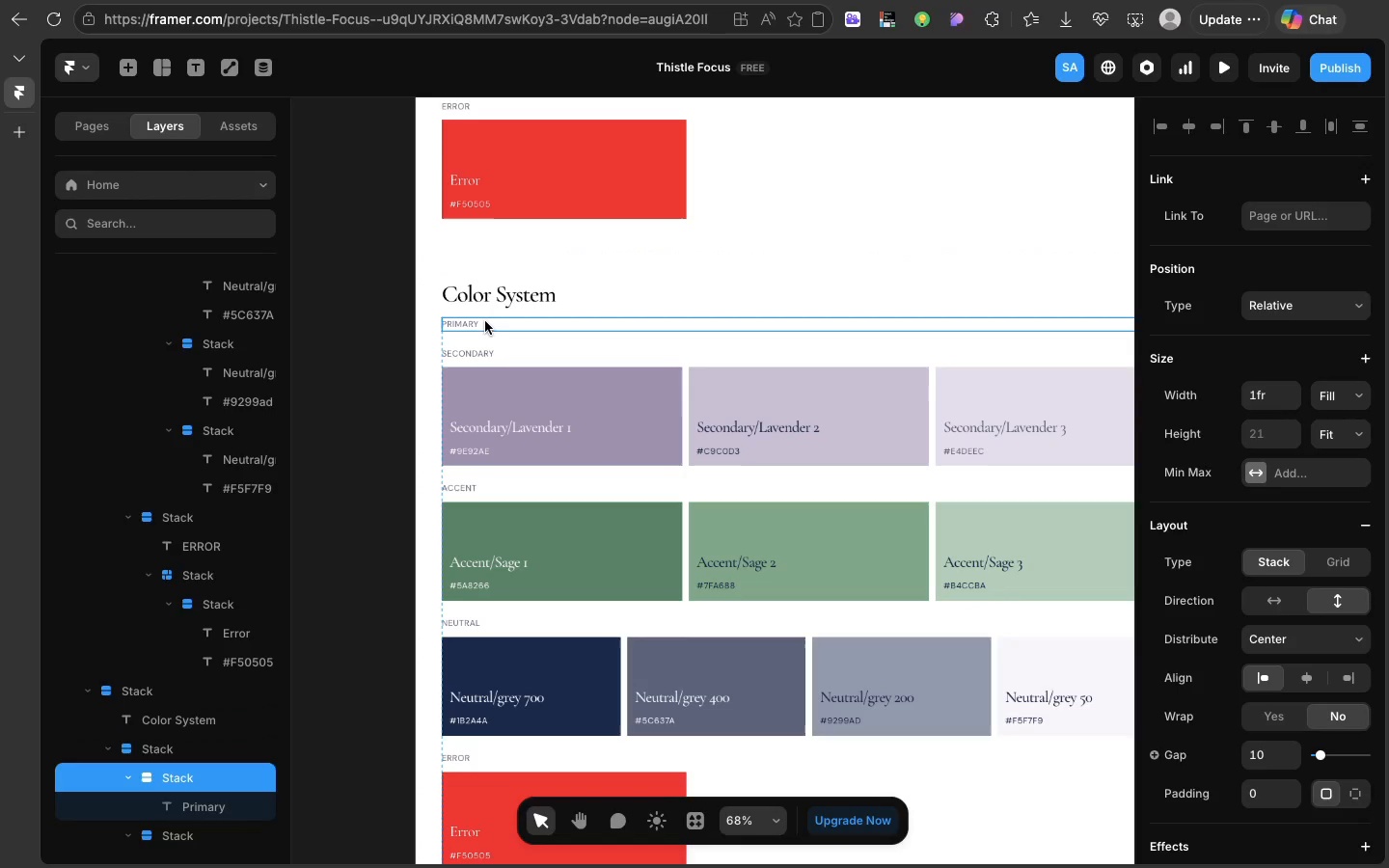 
left_click([485, 321])
 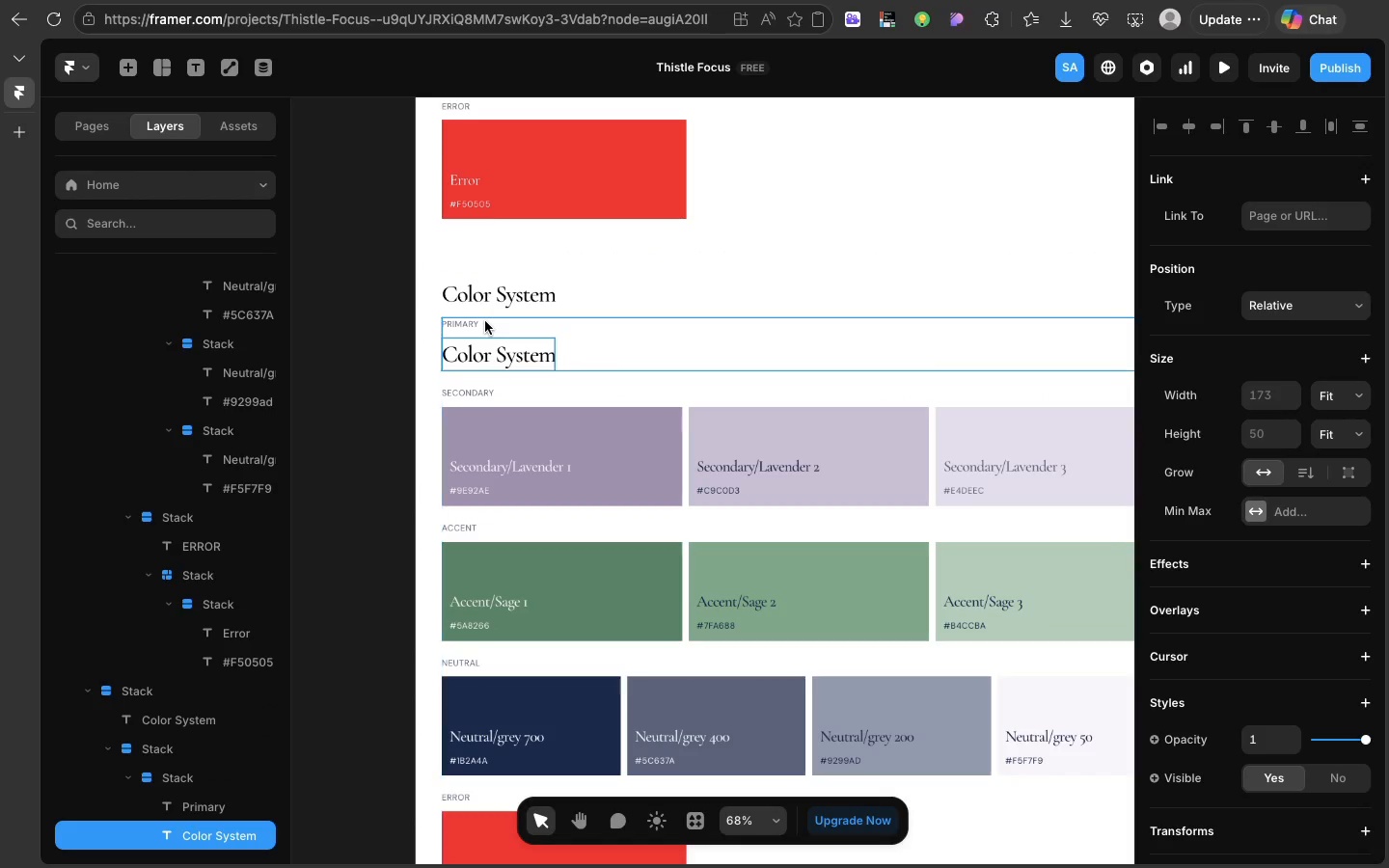 
key(Meta+CommandLeft)
 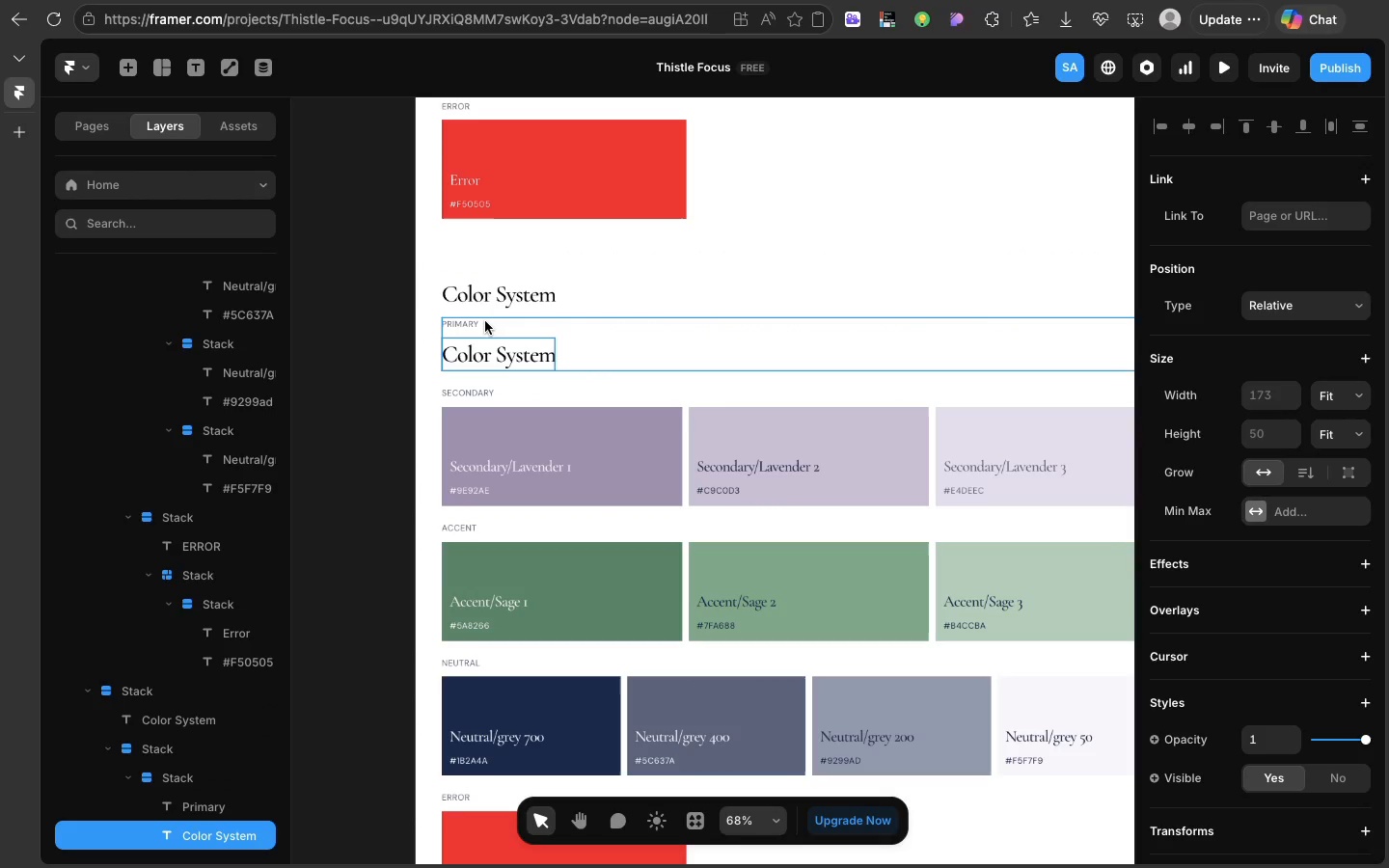 
key(Meta+V)
 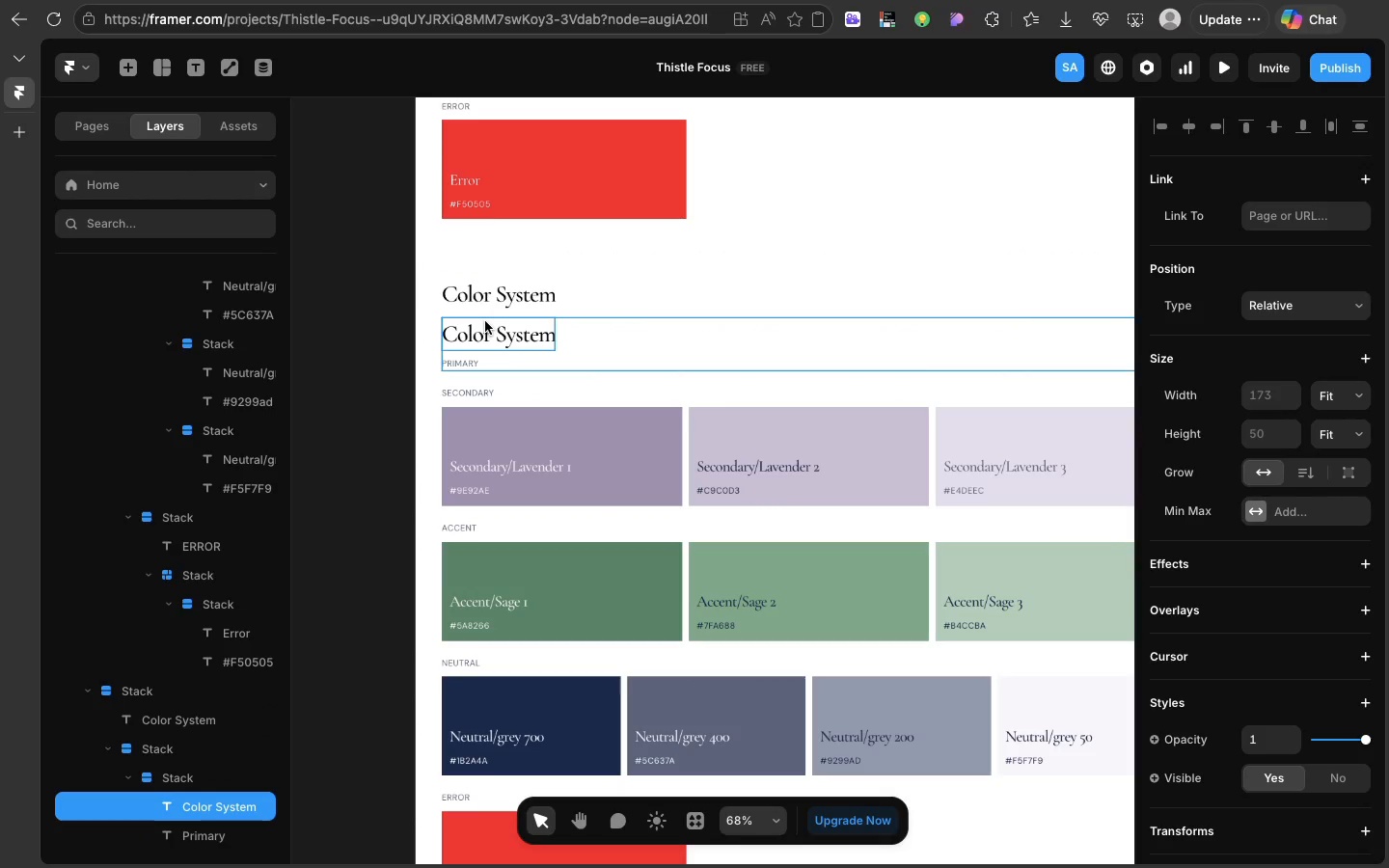 
key(ArrowUp)
 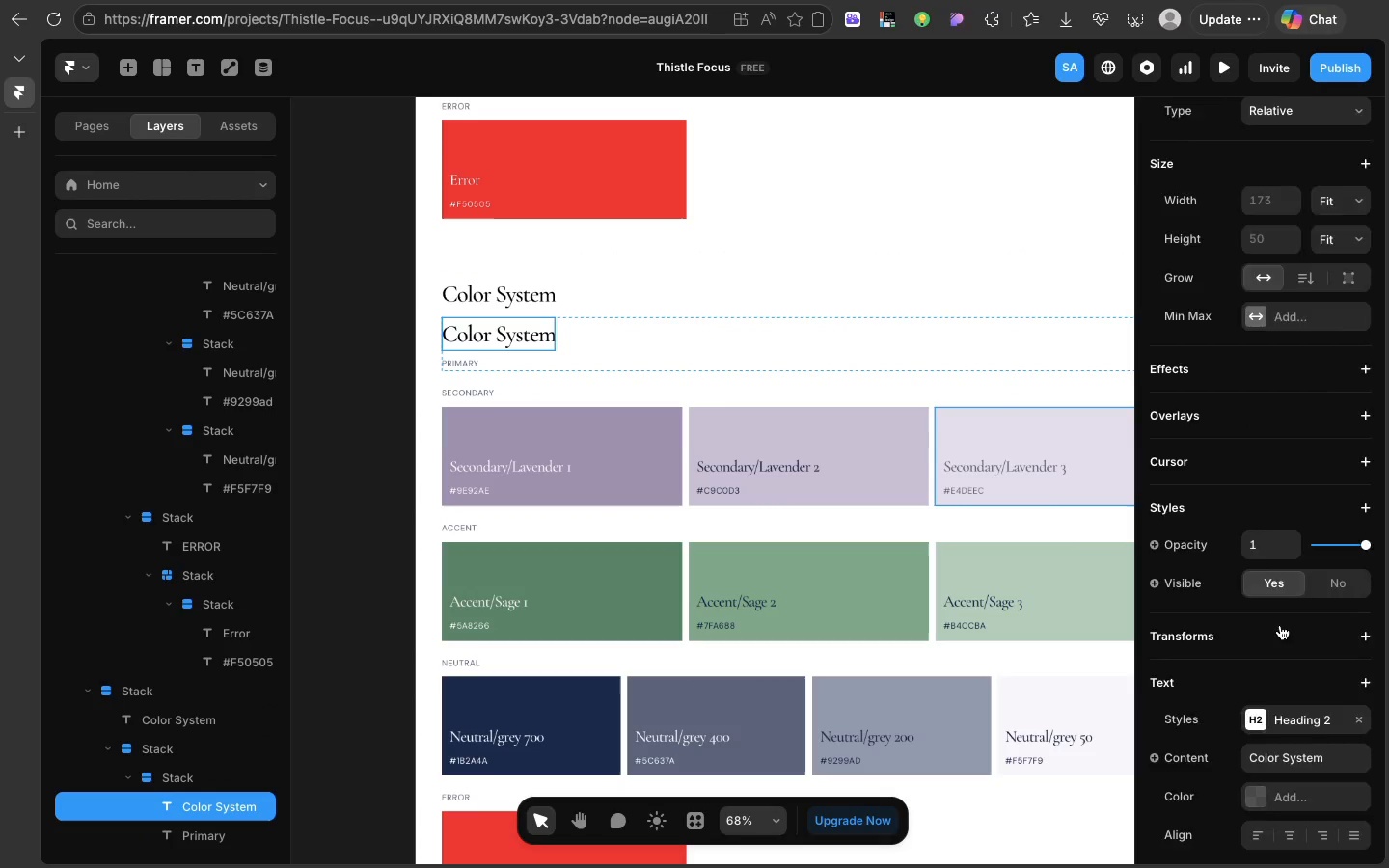 
scroll: coordinate [1280, 625], scroll_direction: down, amount: 100.0
 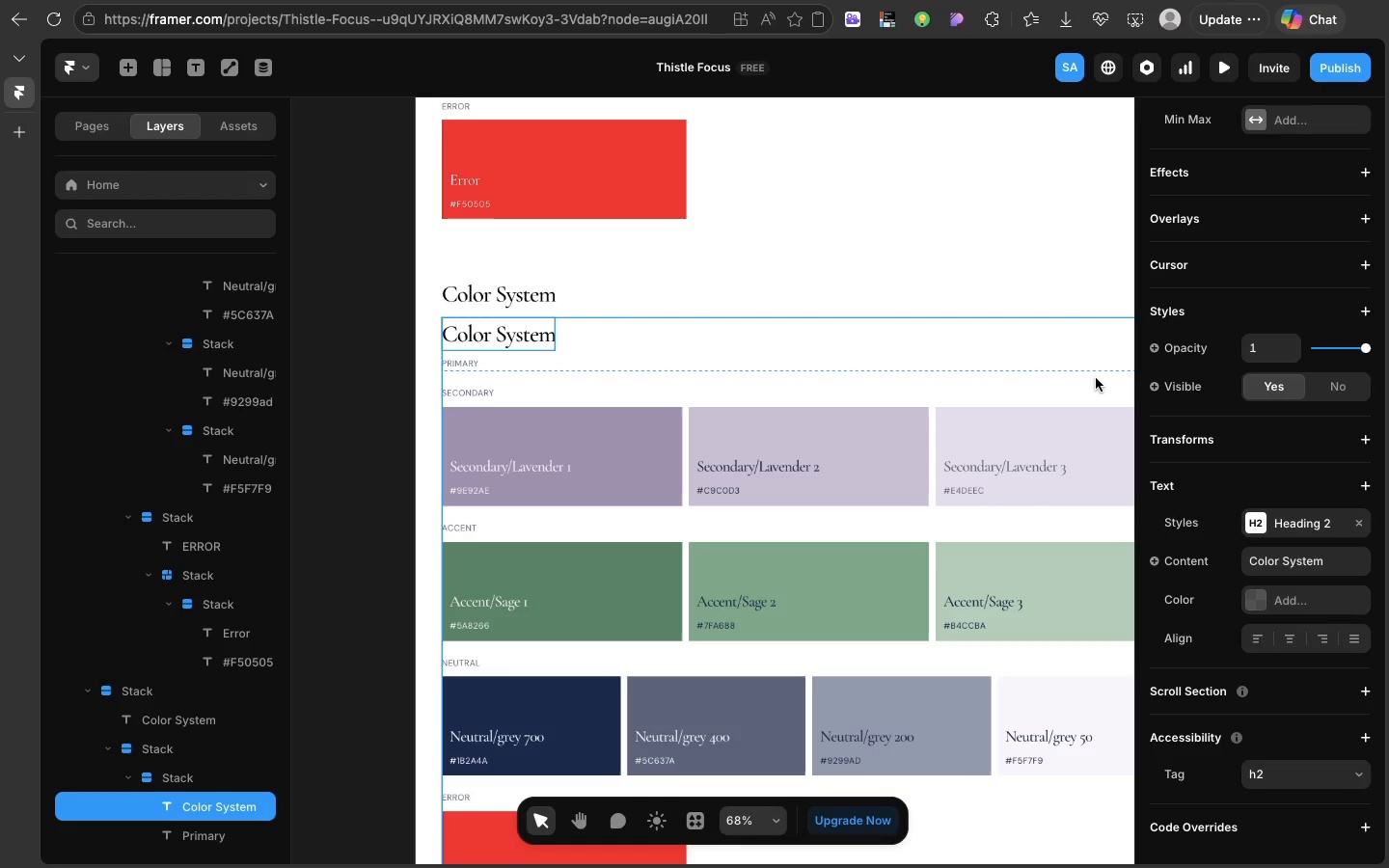 
wait(146.49)
 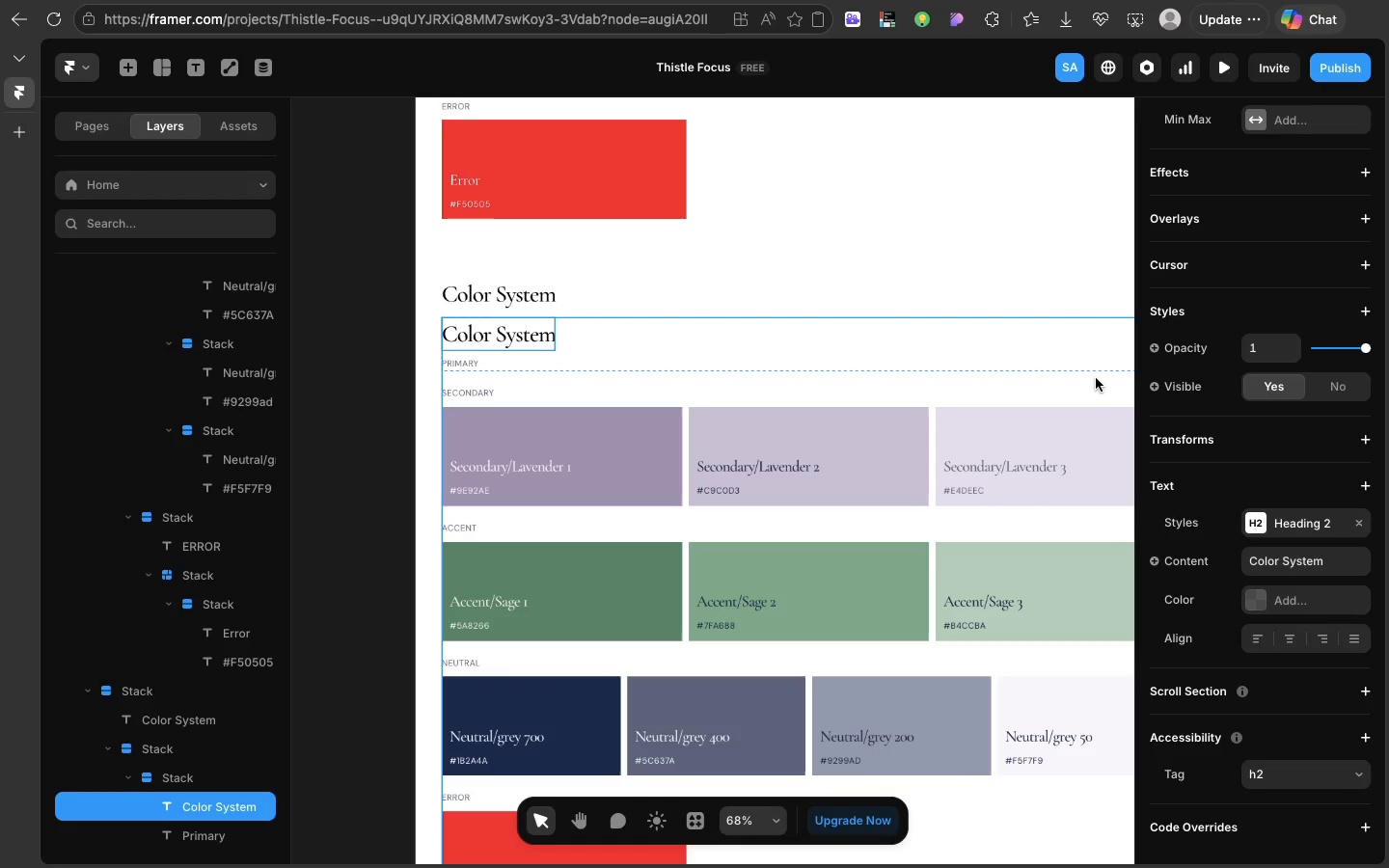 
left_click([490, 306])
 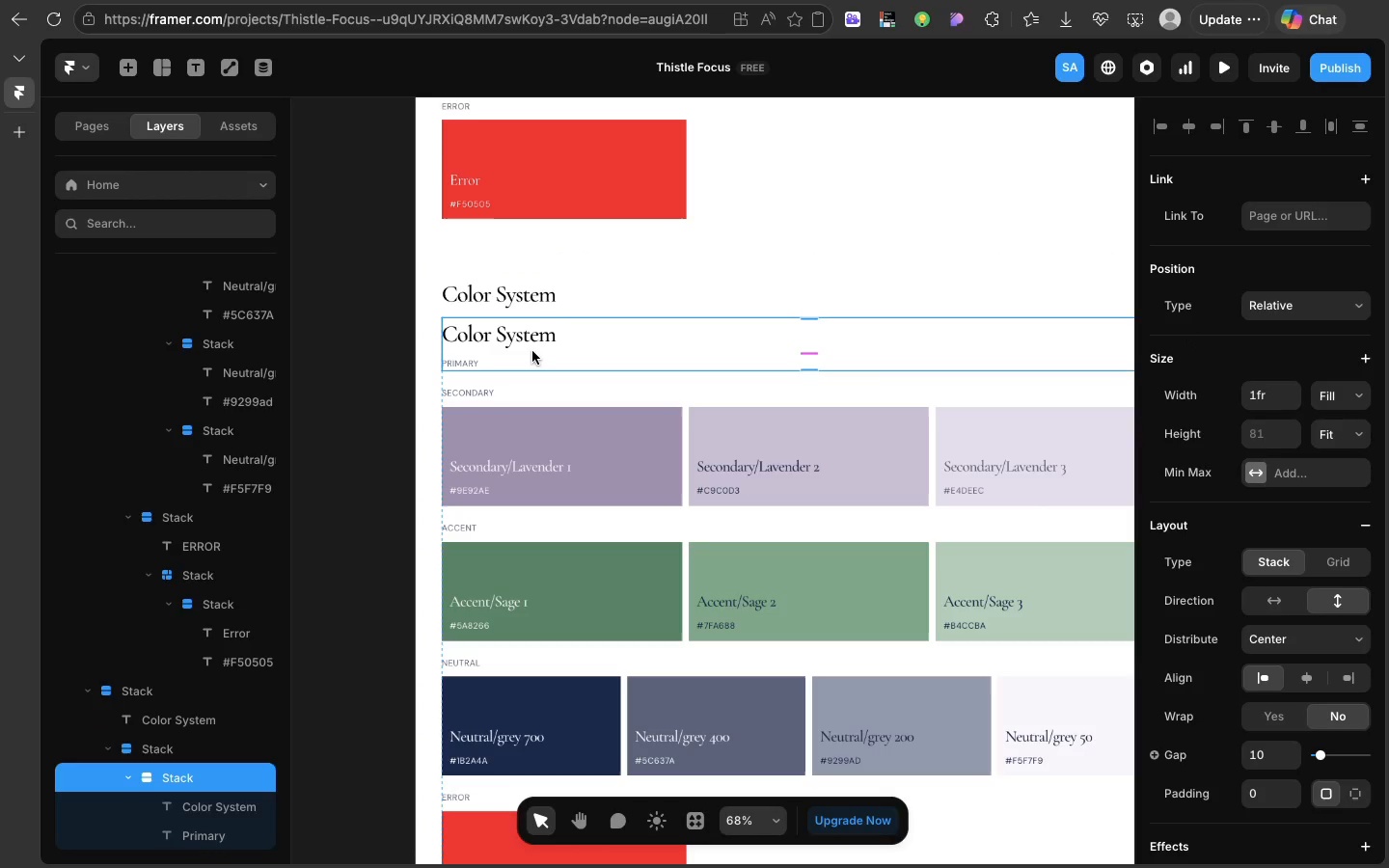 
left_click([532, 351])
 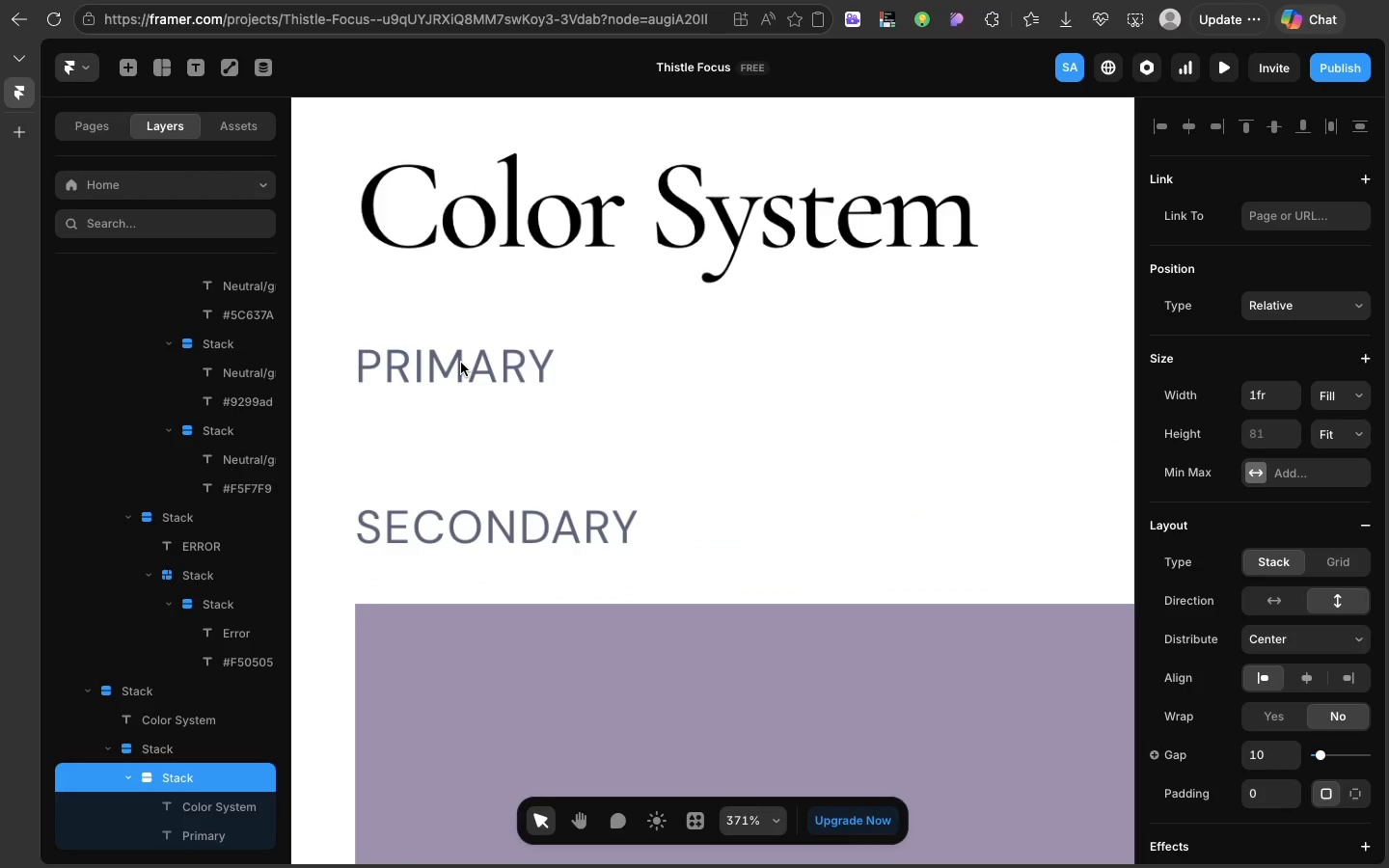 
double_click([461, 363])
 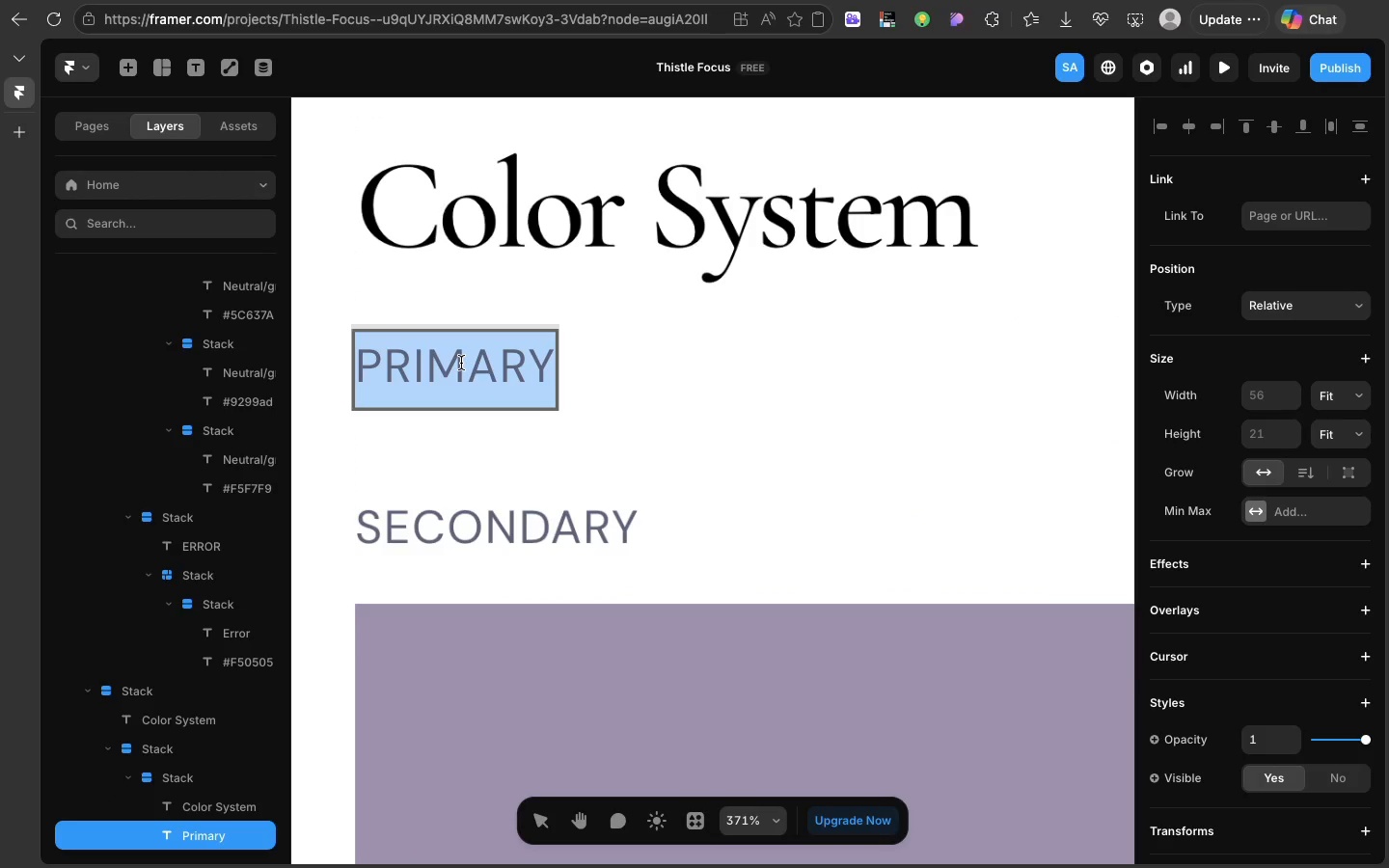 
triple_click([461, 363])
 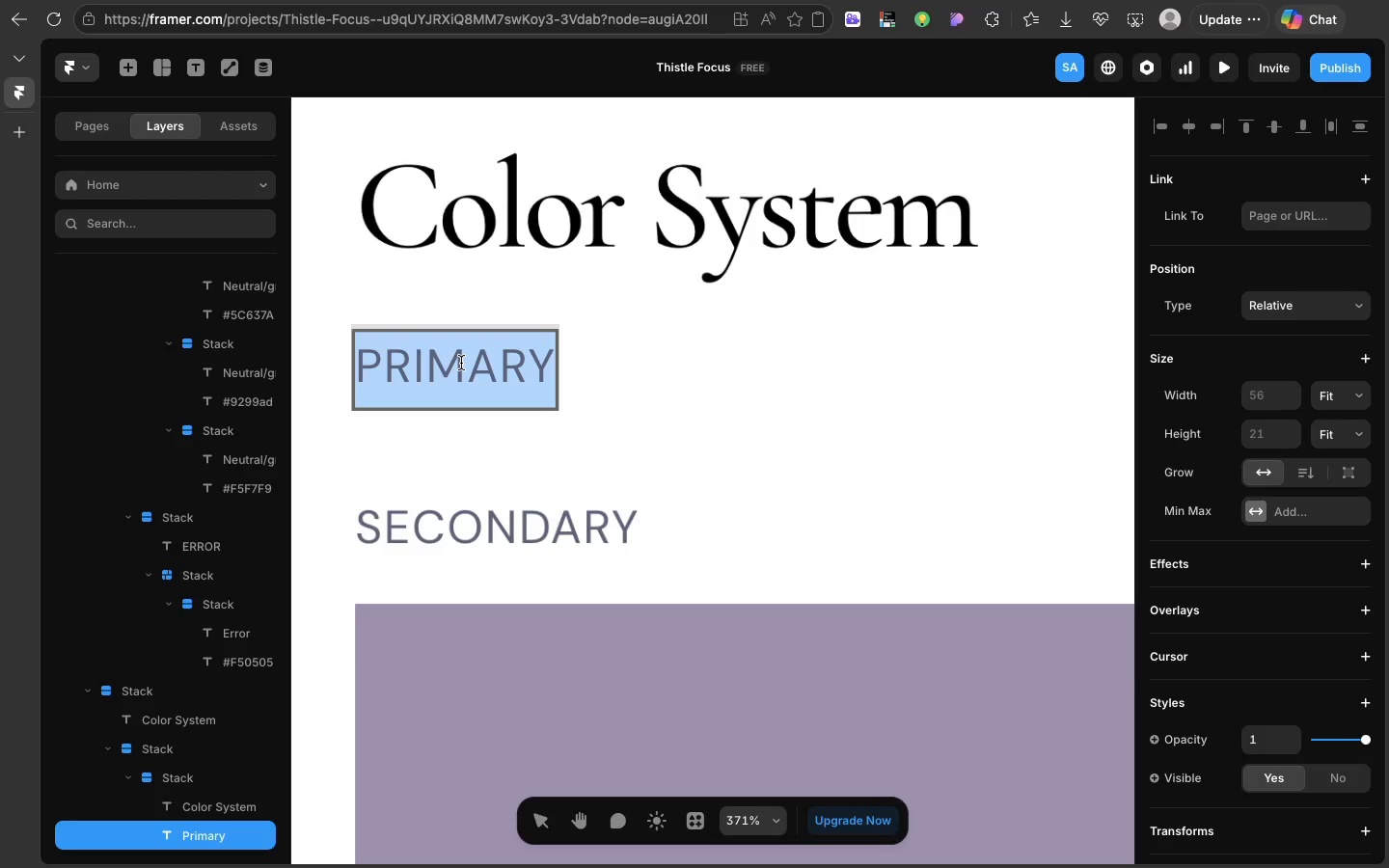 
triple_click([461, 363])
 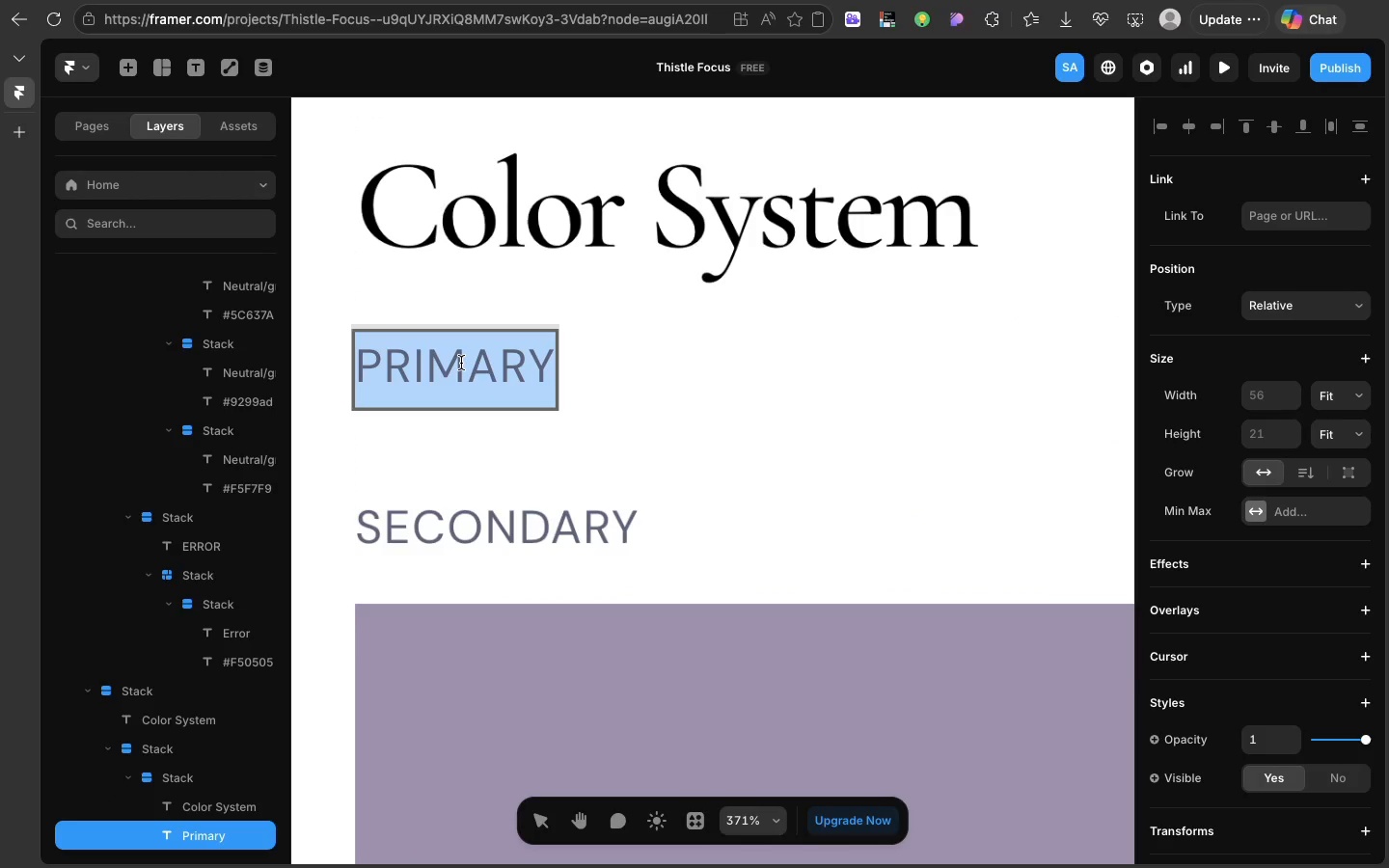 
wait(7.26)
 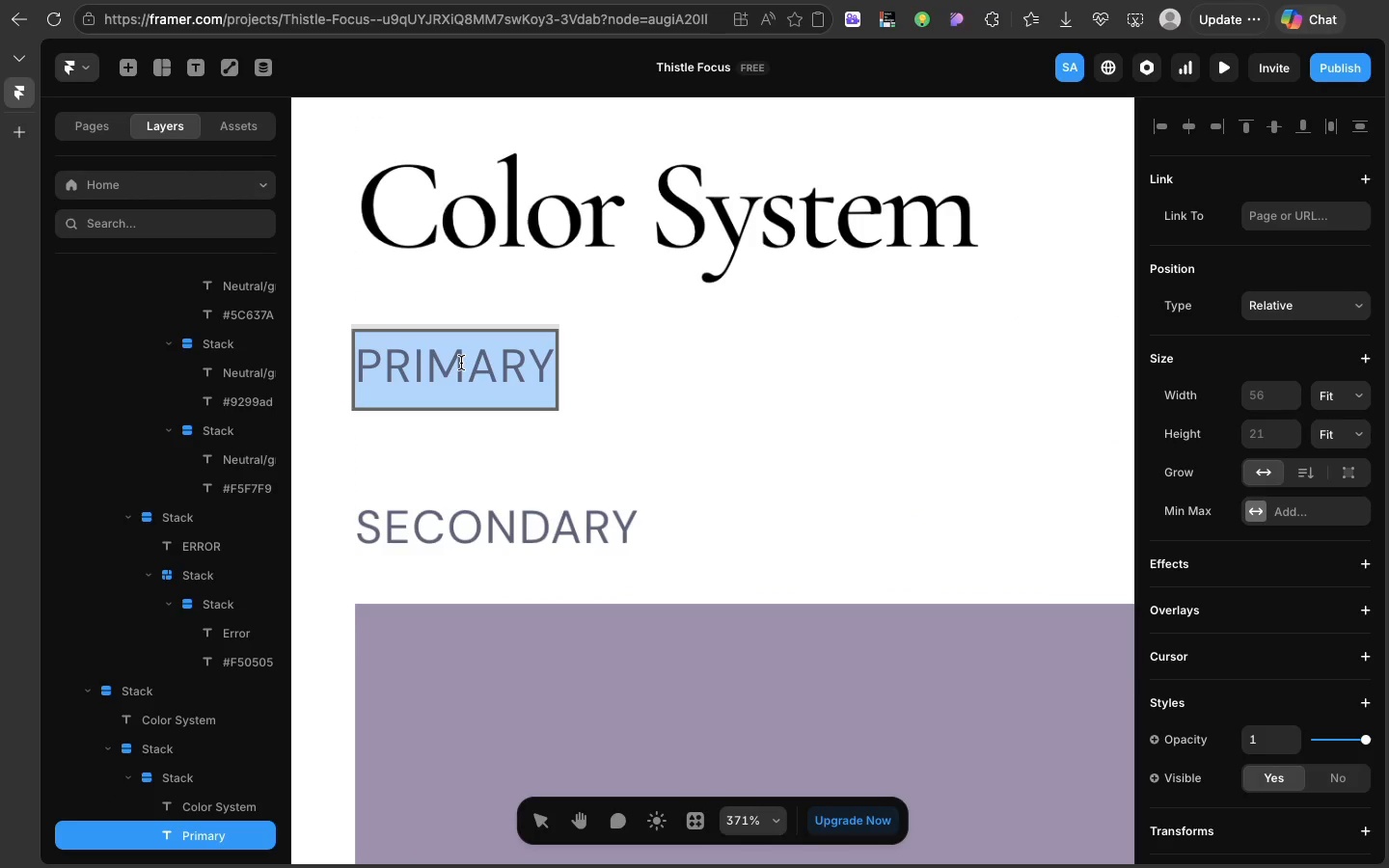 
key(Meta+CommandLeft)
 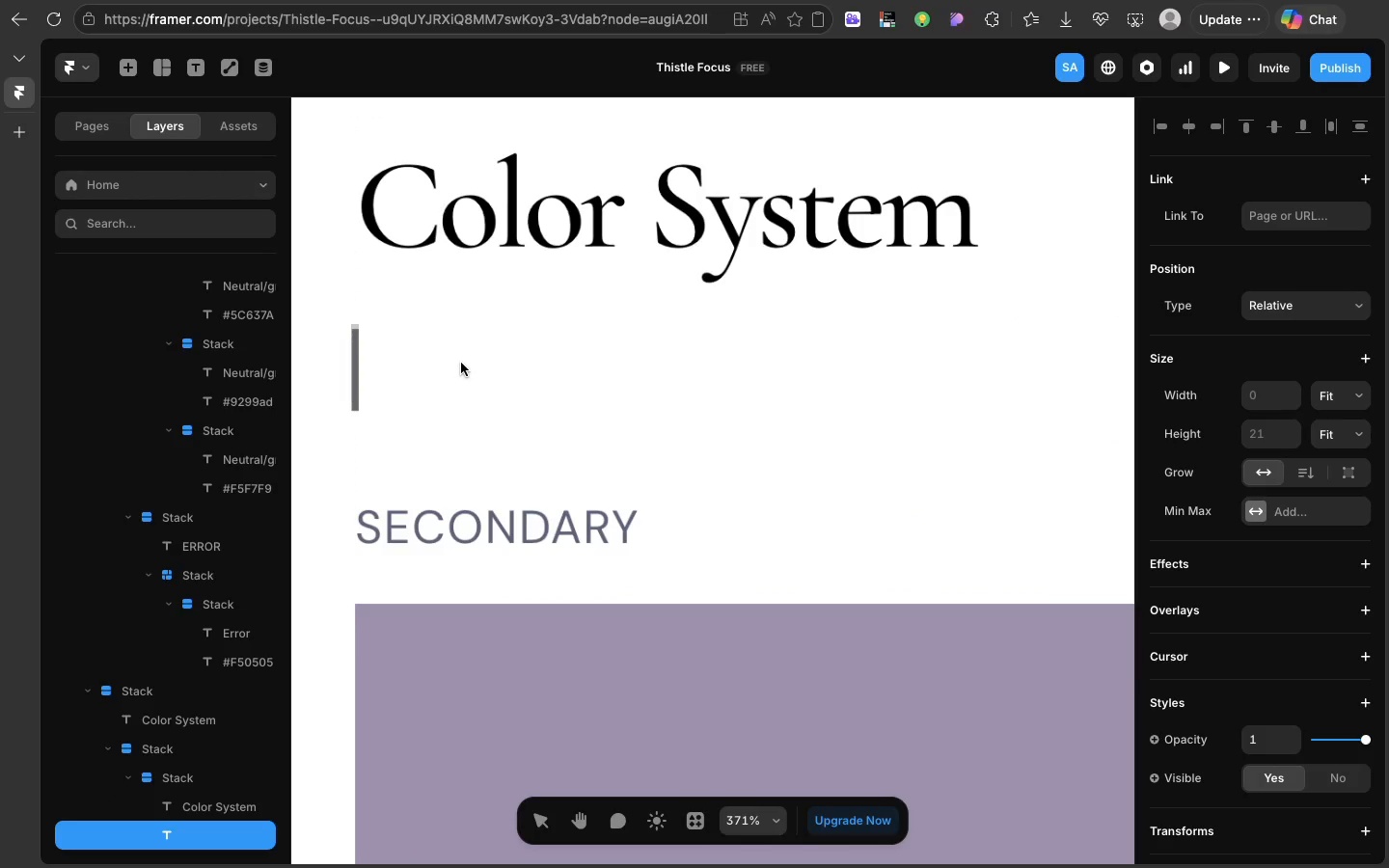 
key(Meta+V)
 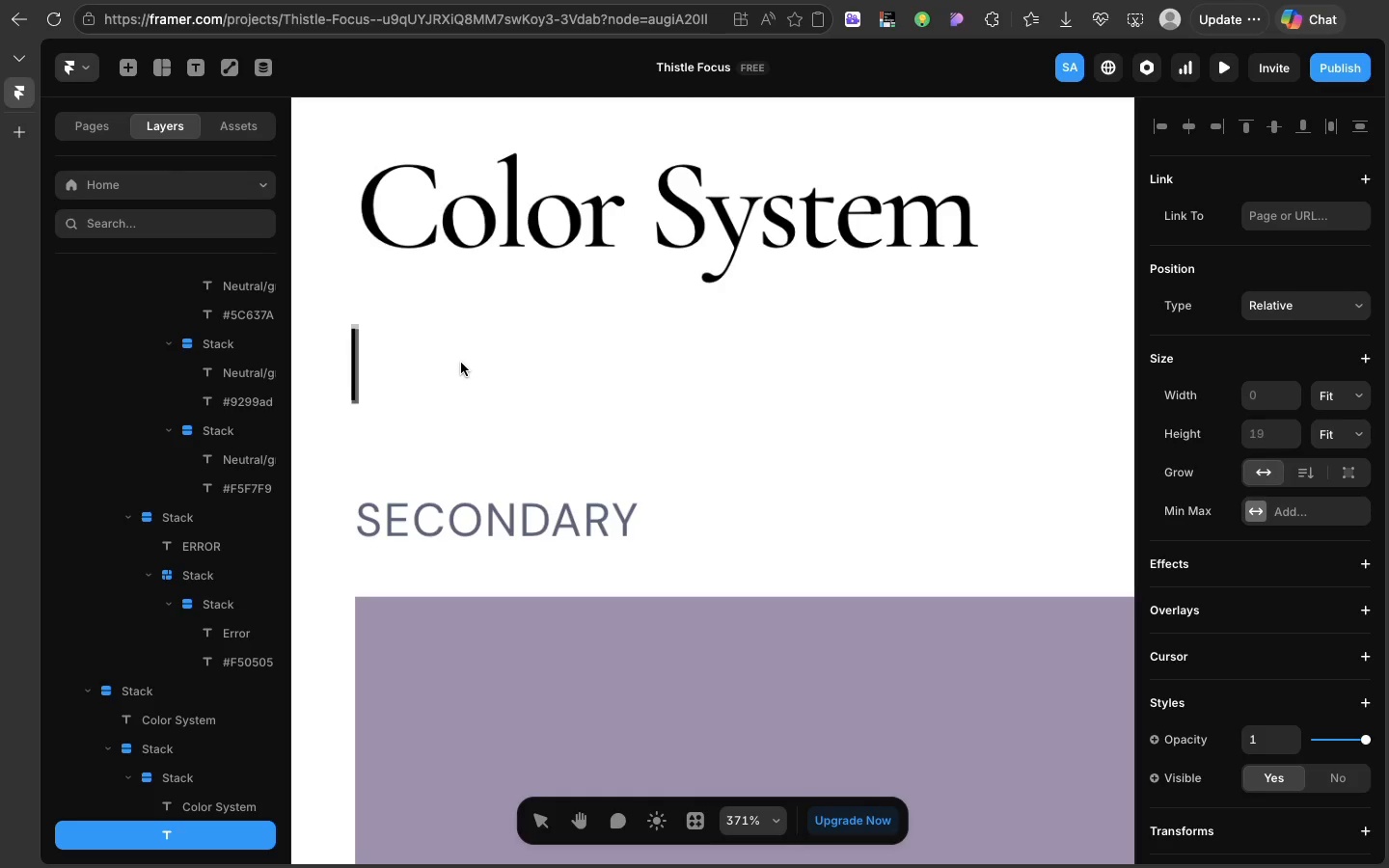 
key(Meta+CommandLeft)
 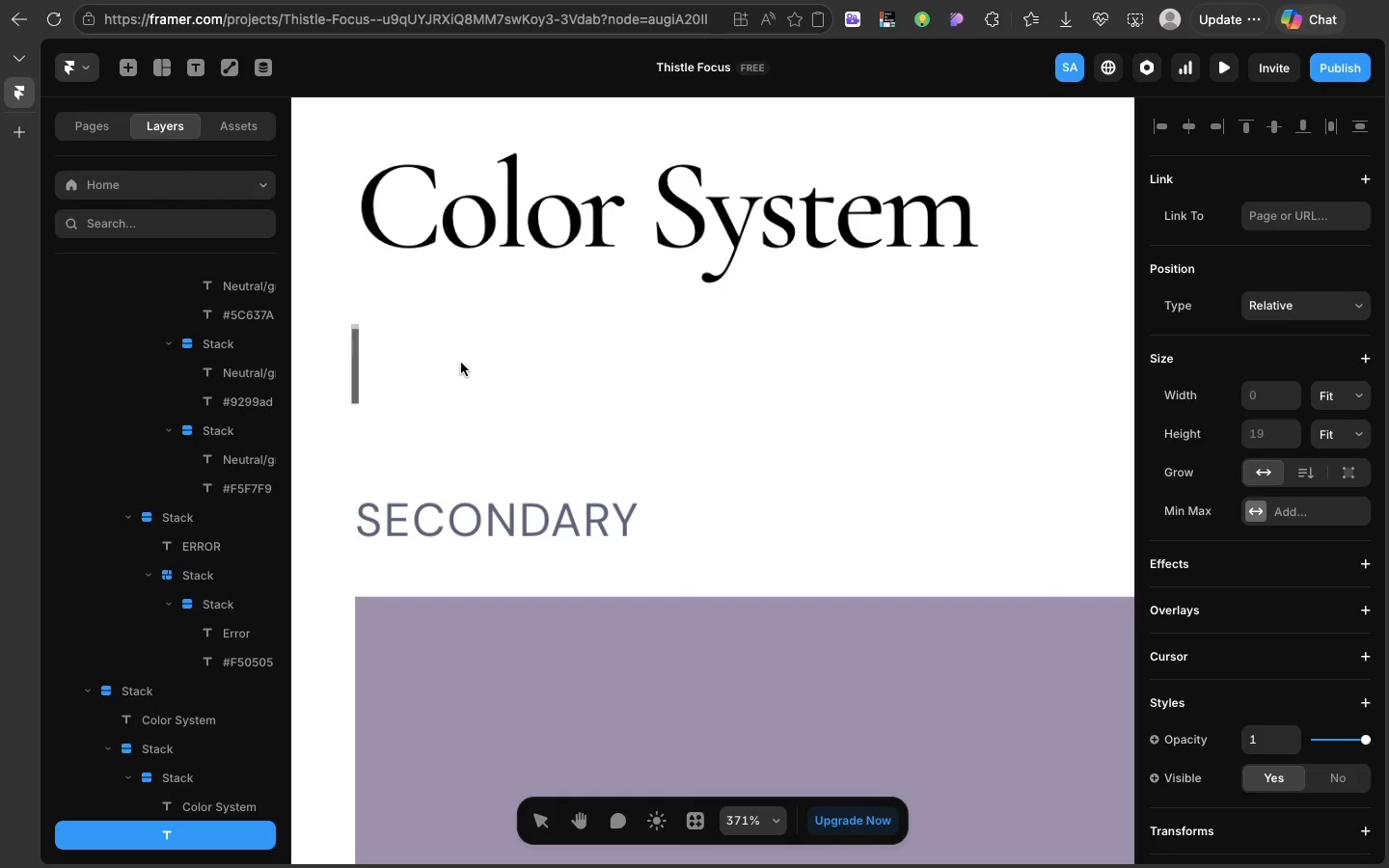 
key(Meta+V)
 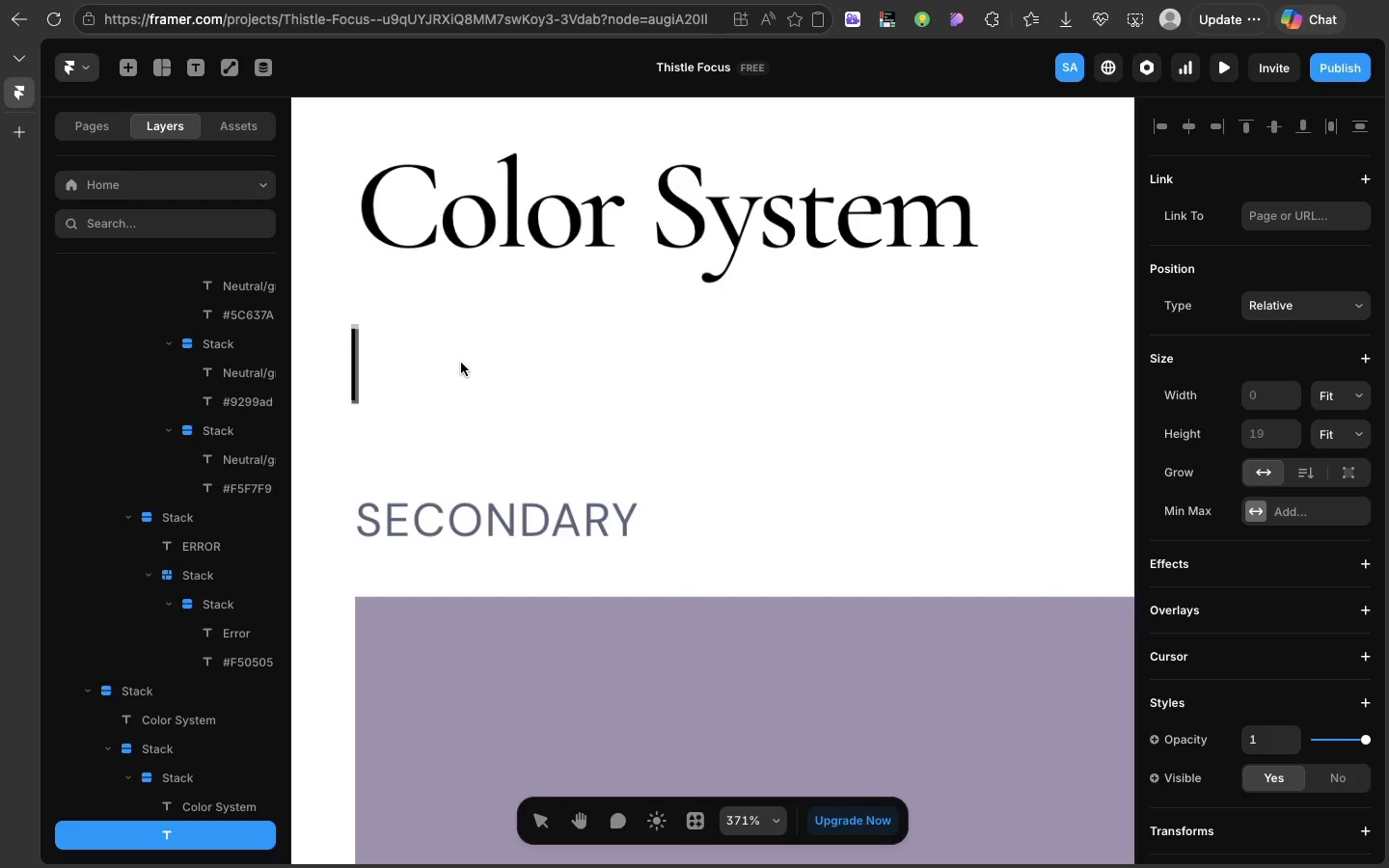 
type(Cormorant Garamond)
 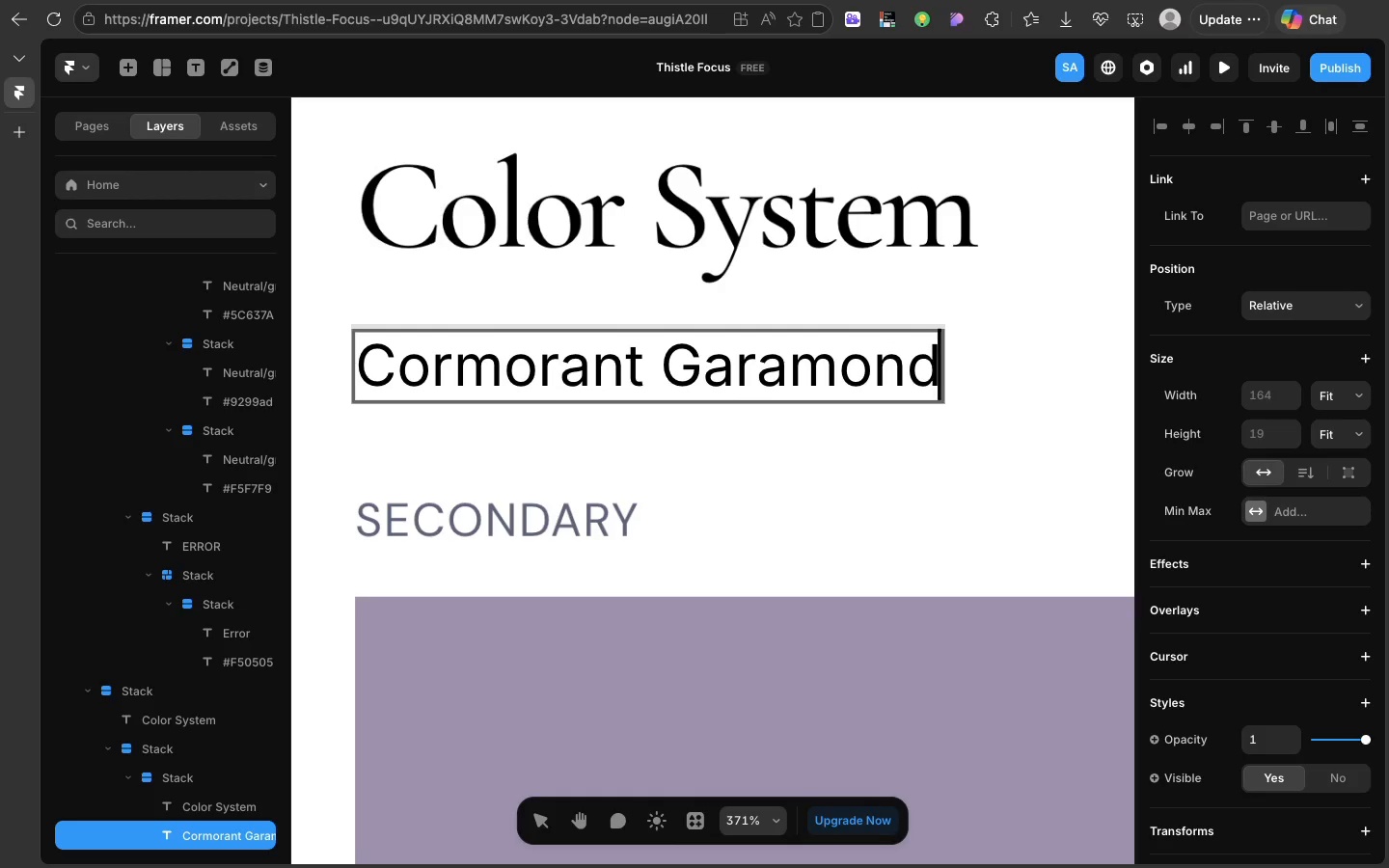 
wait(5.83)
 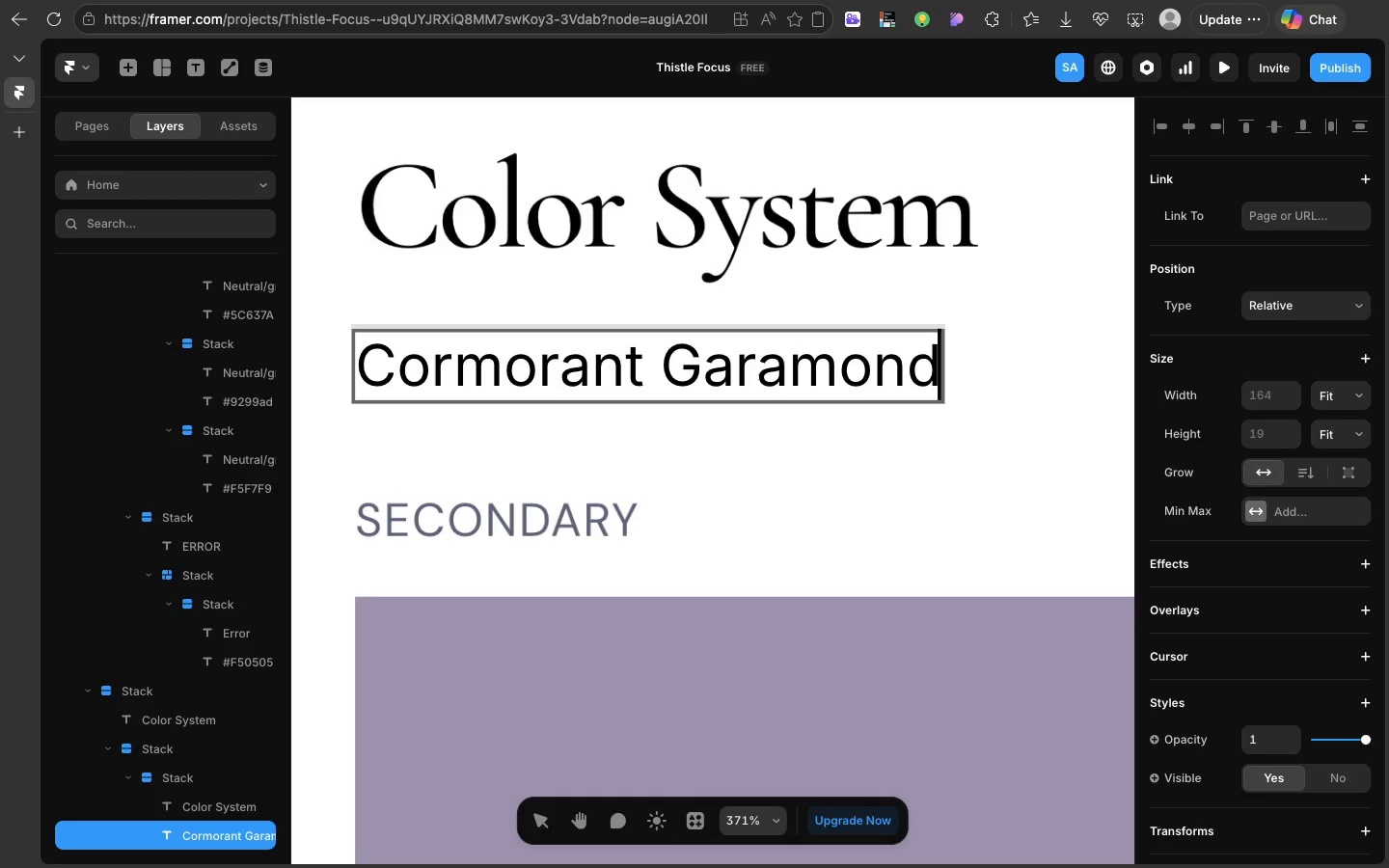 
type( delivers)
 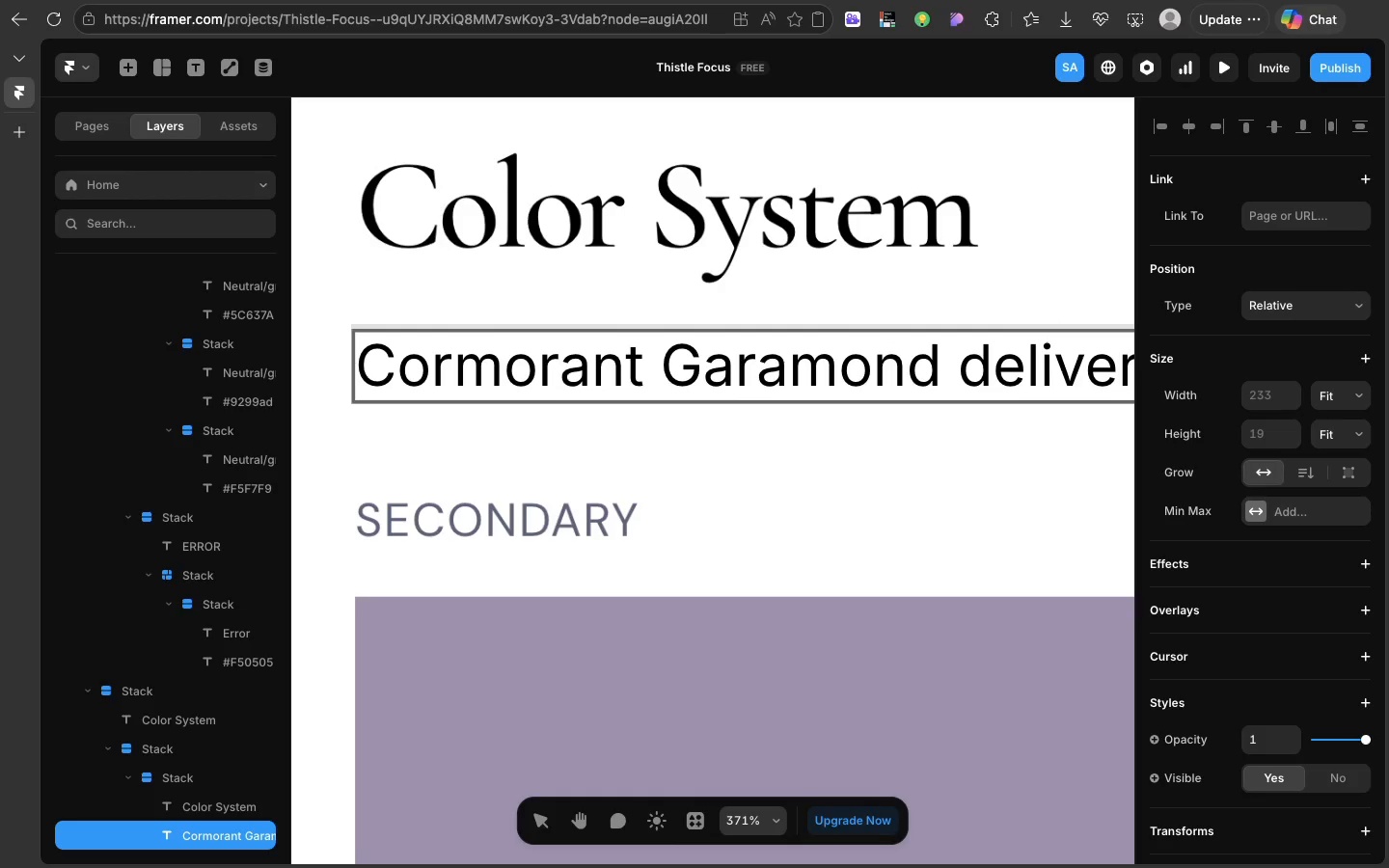 
scroll: coordinate [461, 363], scroll_direction: up, amount: 11.0
 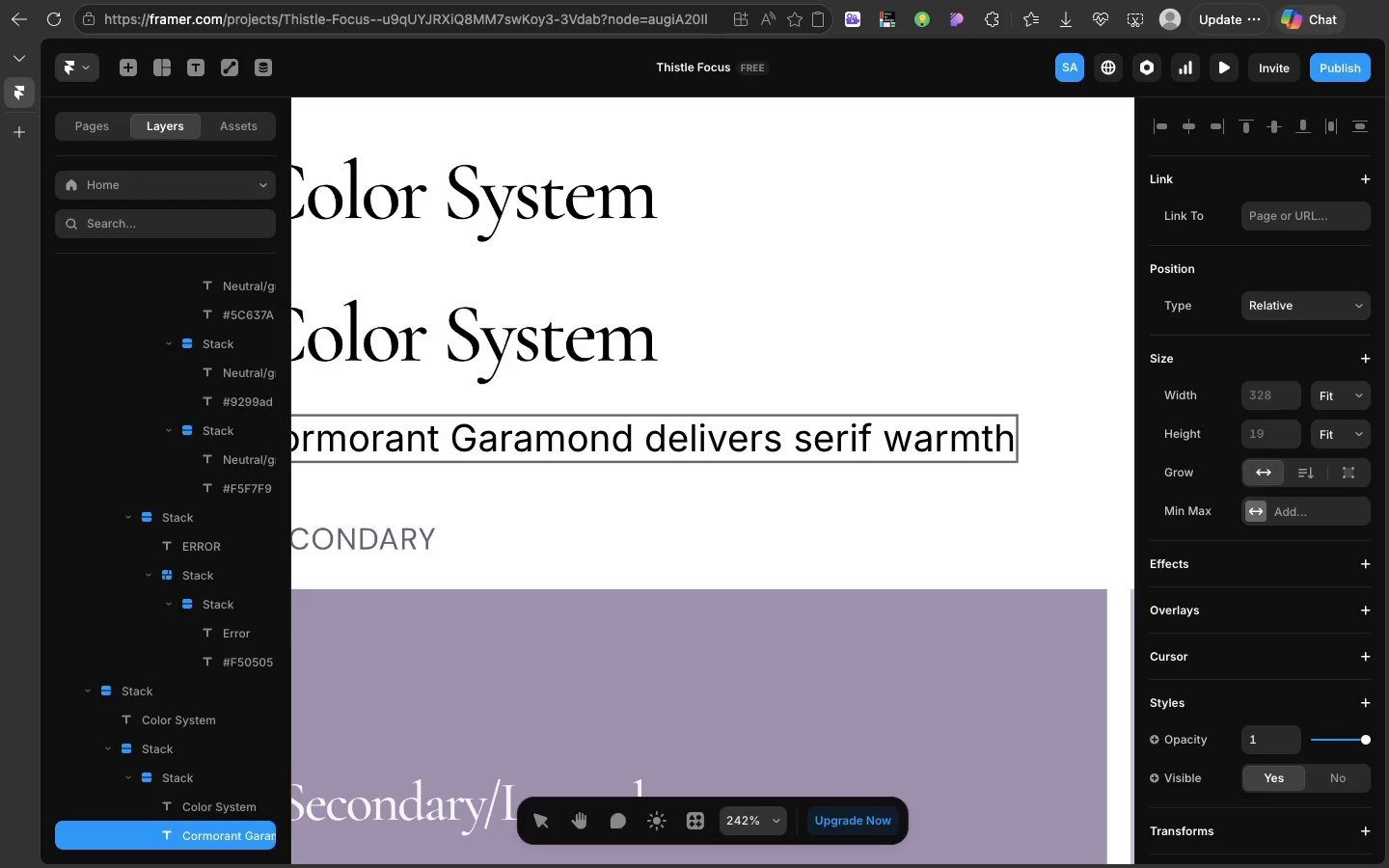 
type( serif warmth)
 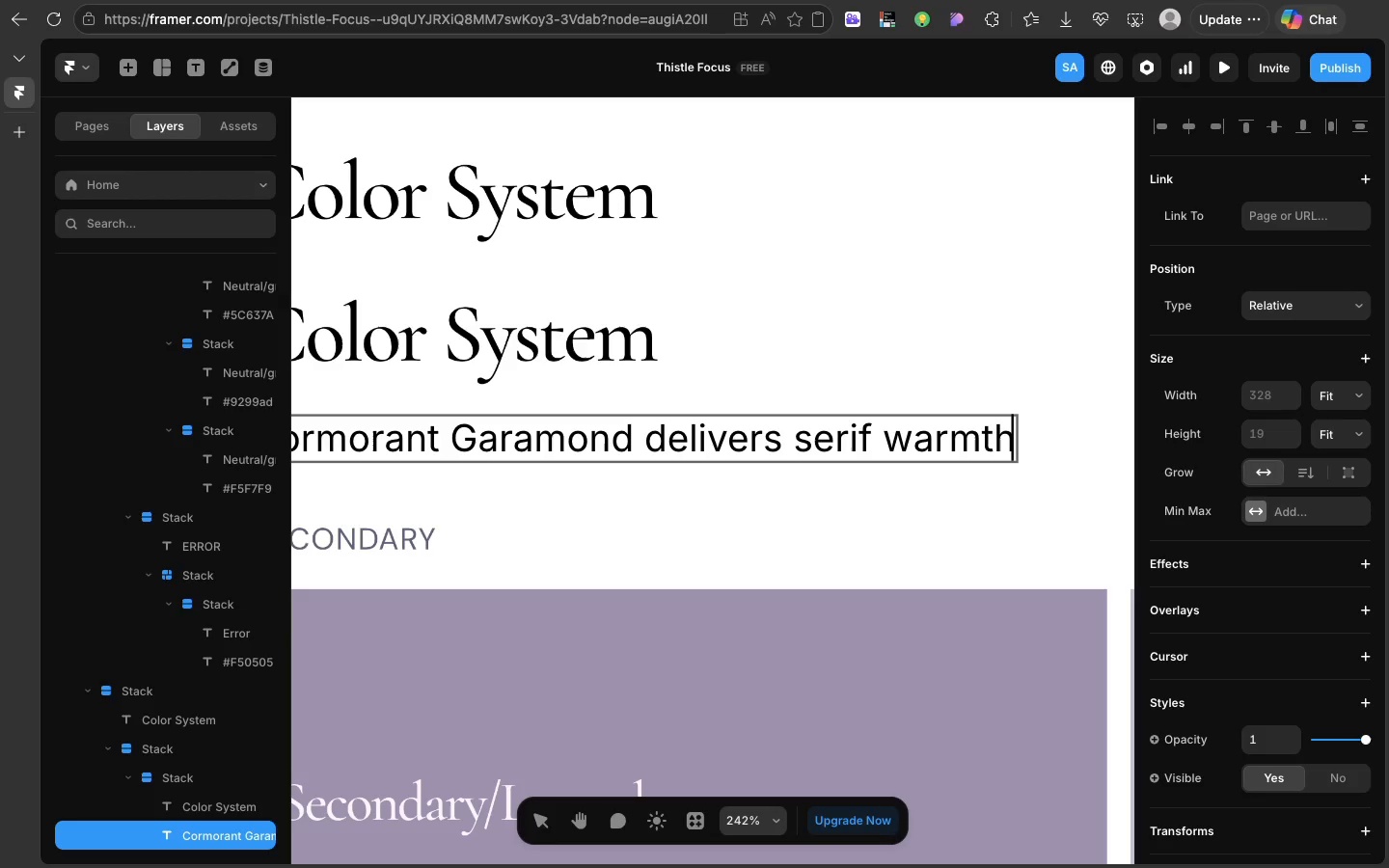 
wait(7.06)
 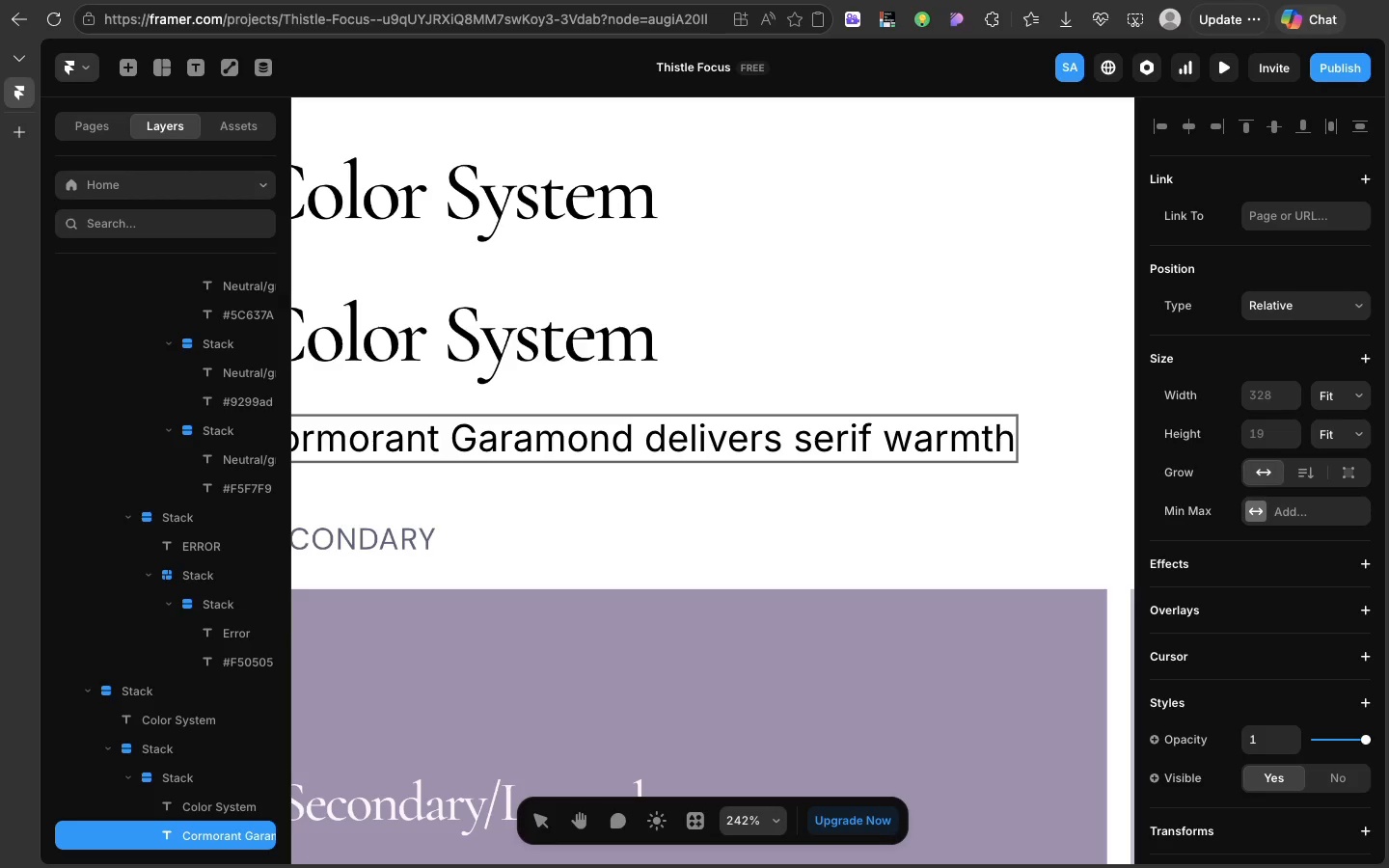 
type( and authoti)
 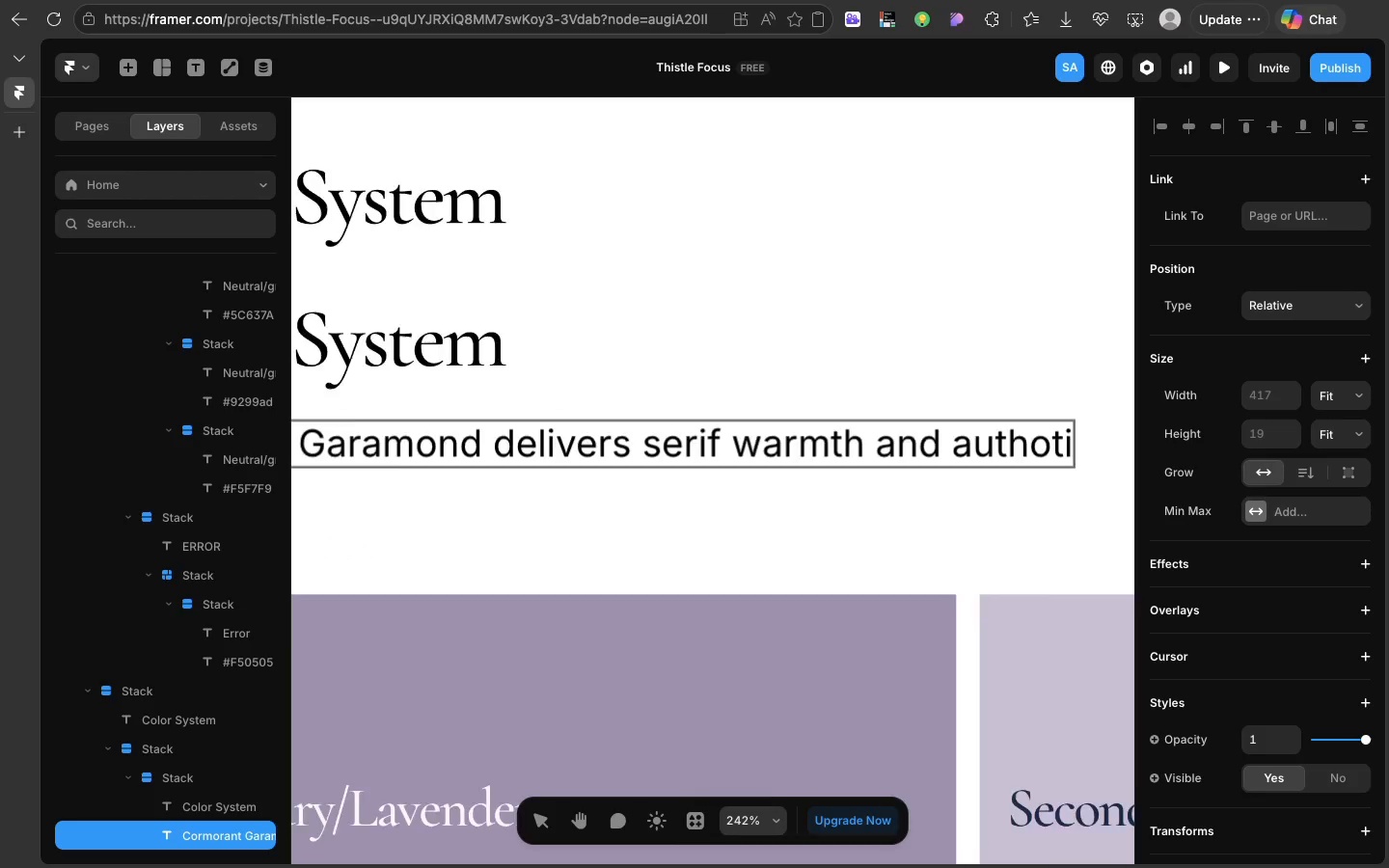 
scroll: coordinate [461, 363], scroll_direction: down, amount: 33.0
 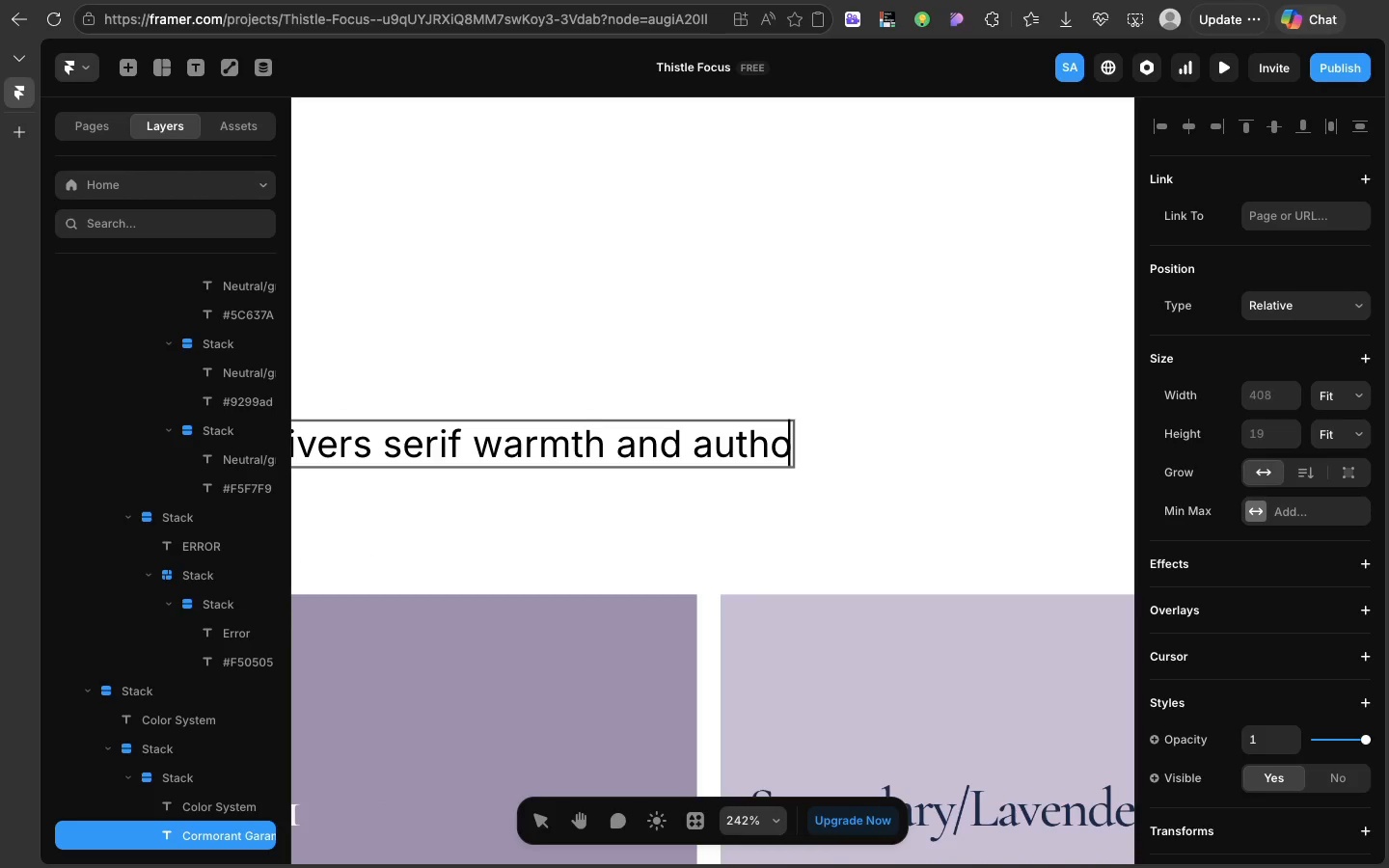 
key(Backspace)
key(Backspace)
type(rities for headings.)
 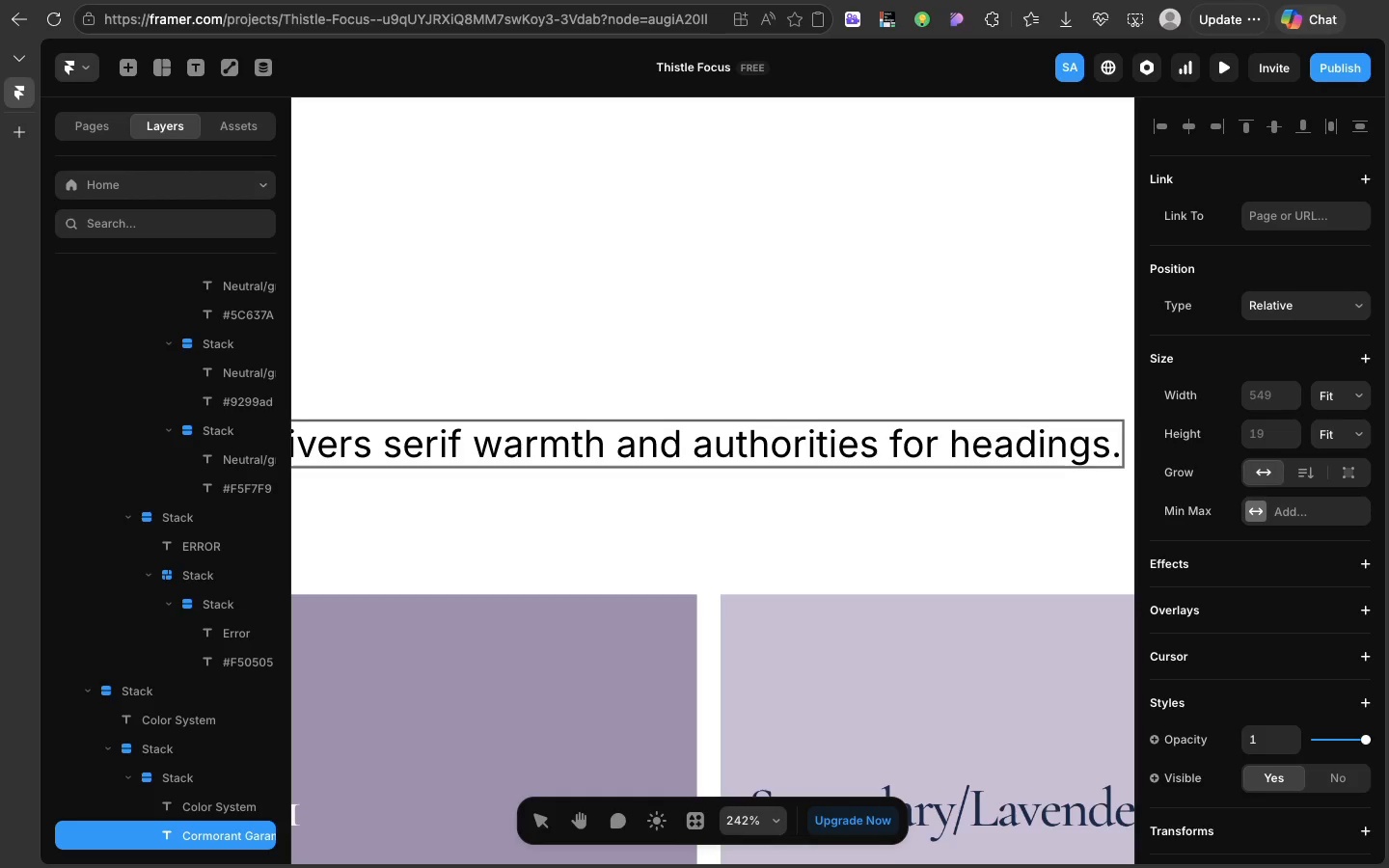 
wait(10.28)
 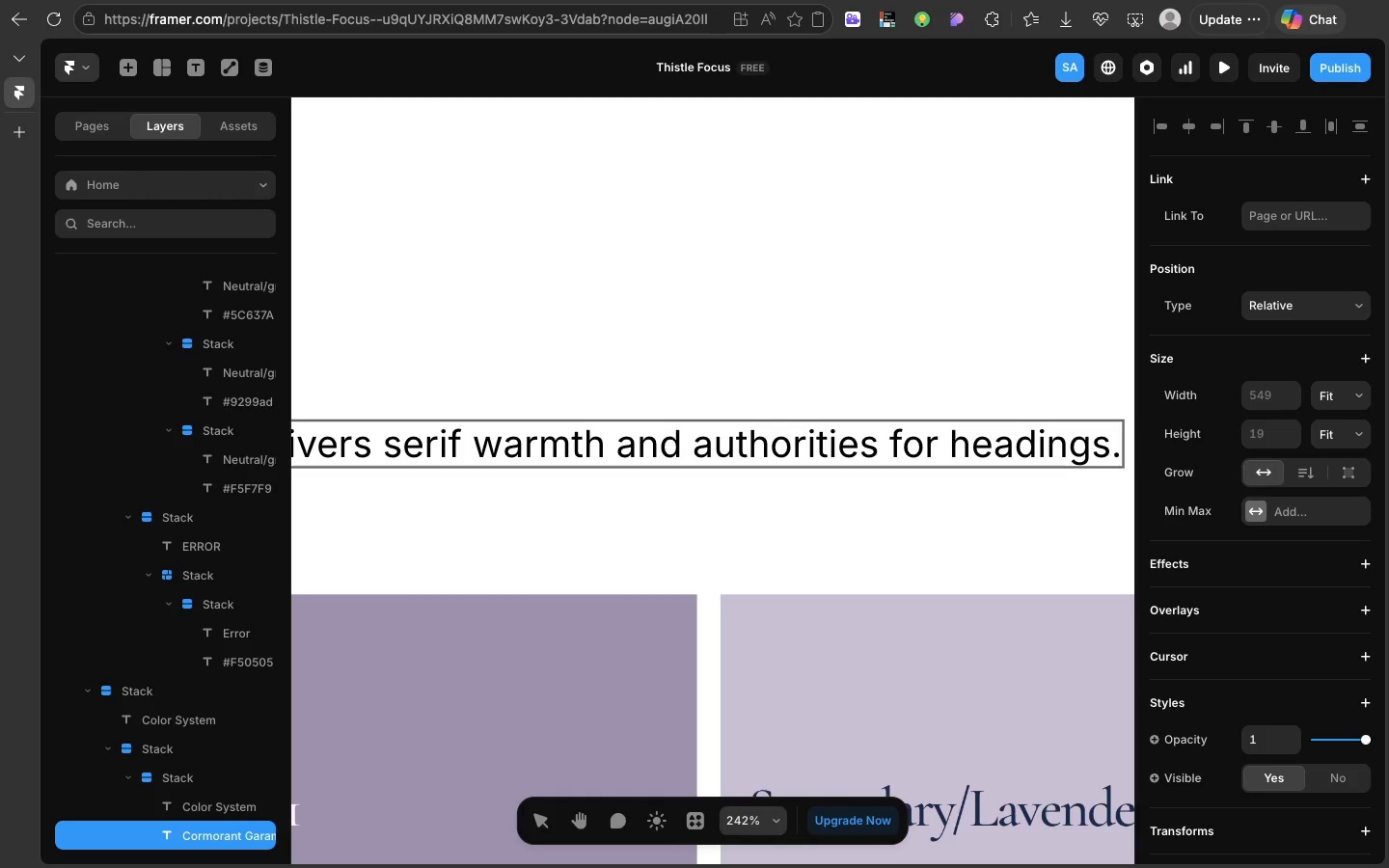 
key(CapsLock)
 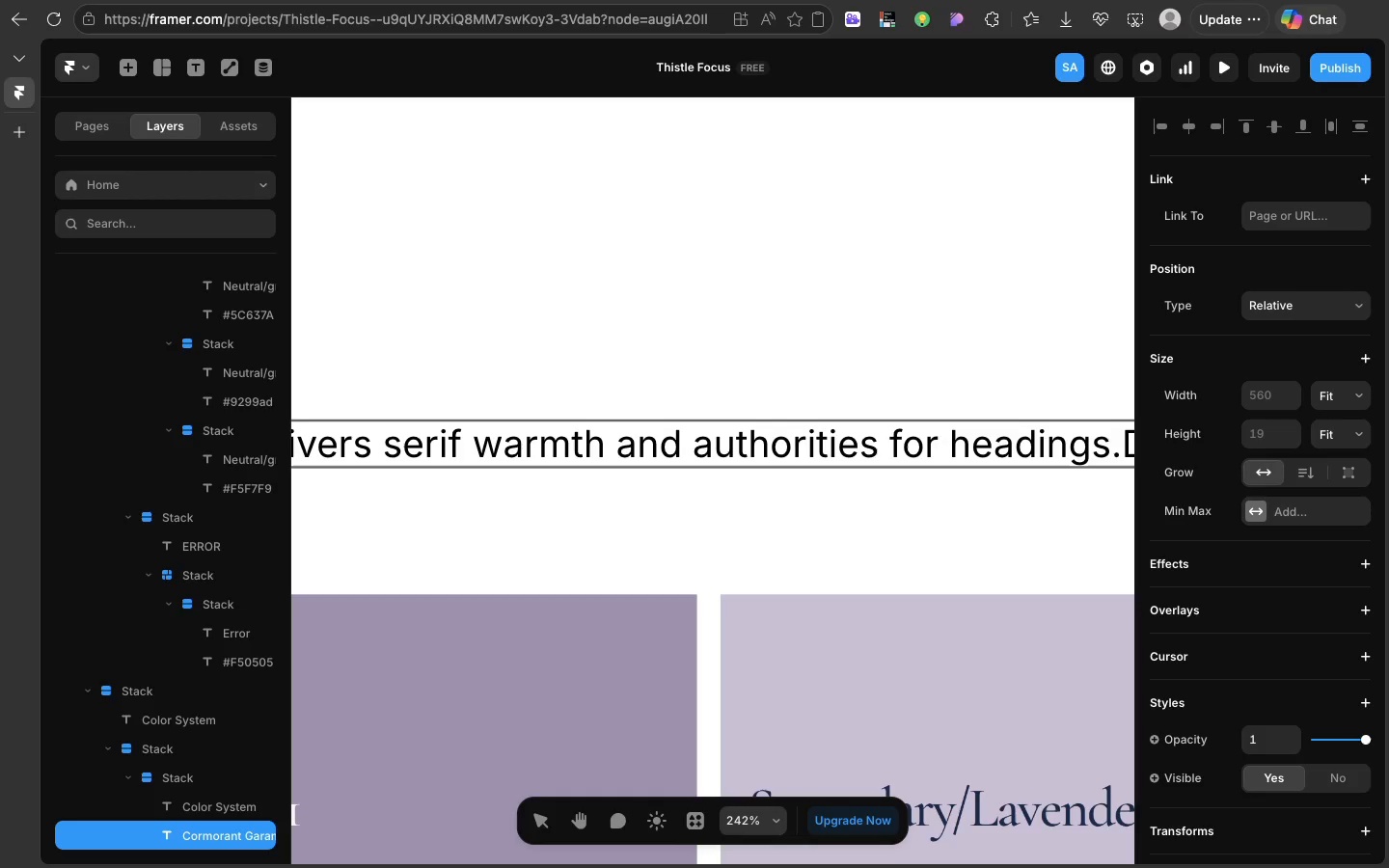 
key(D)
 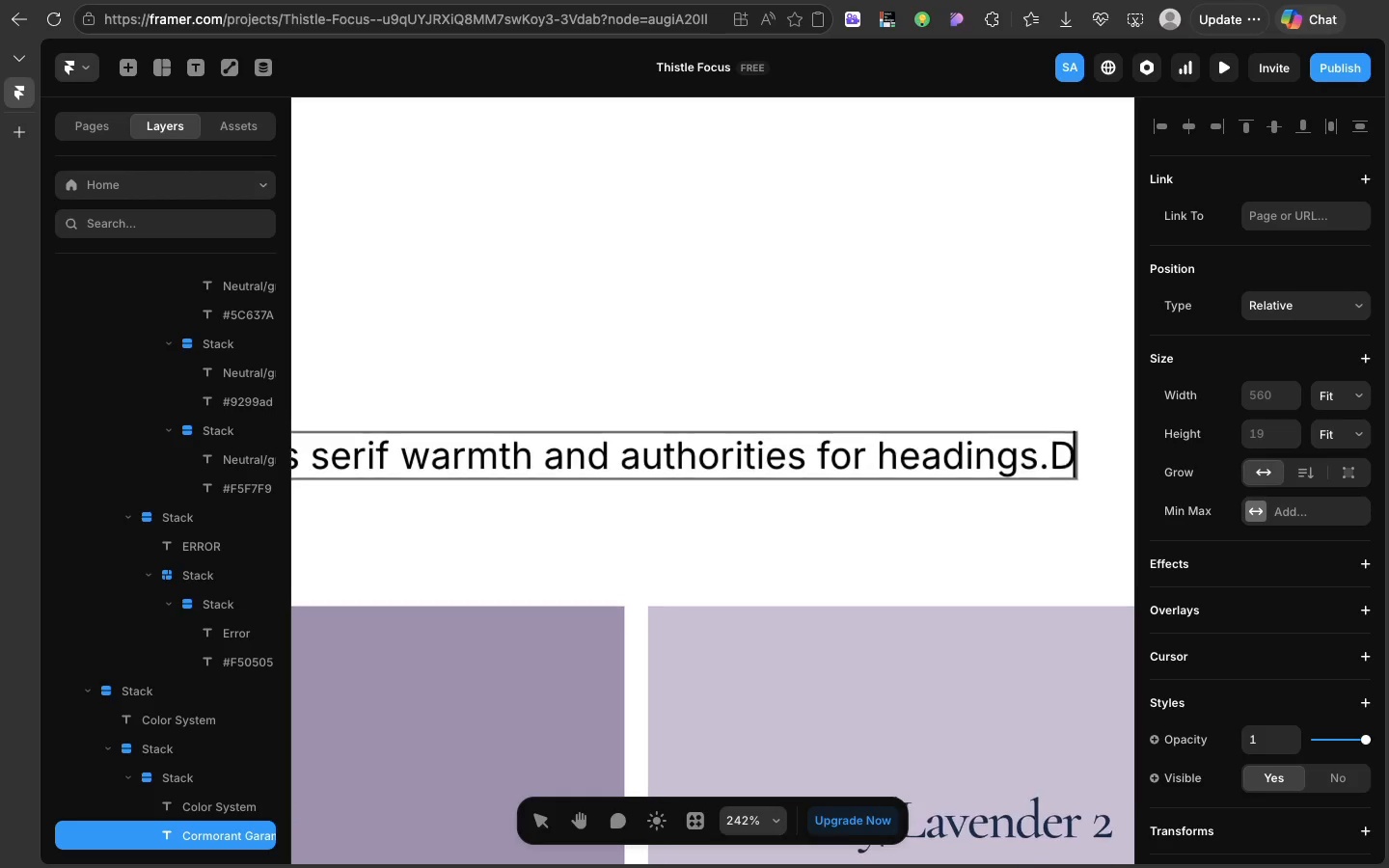 
scroll: coordinate [544, 293], scroll_direction: down, amount: 14.0
 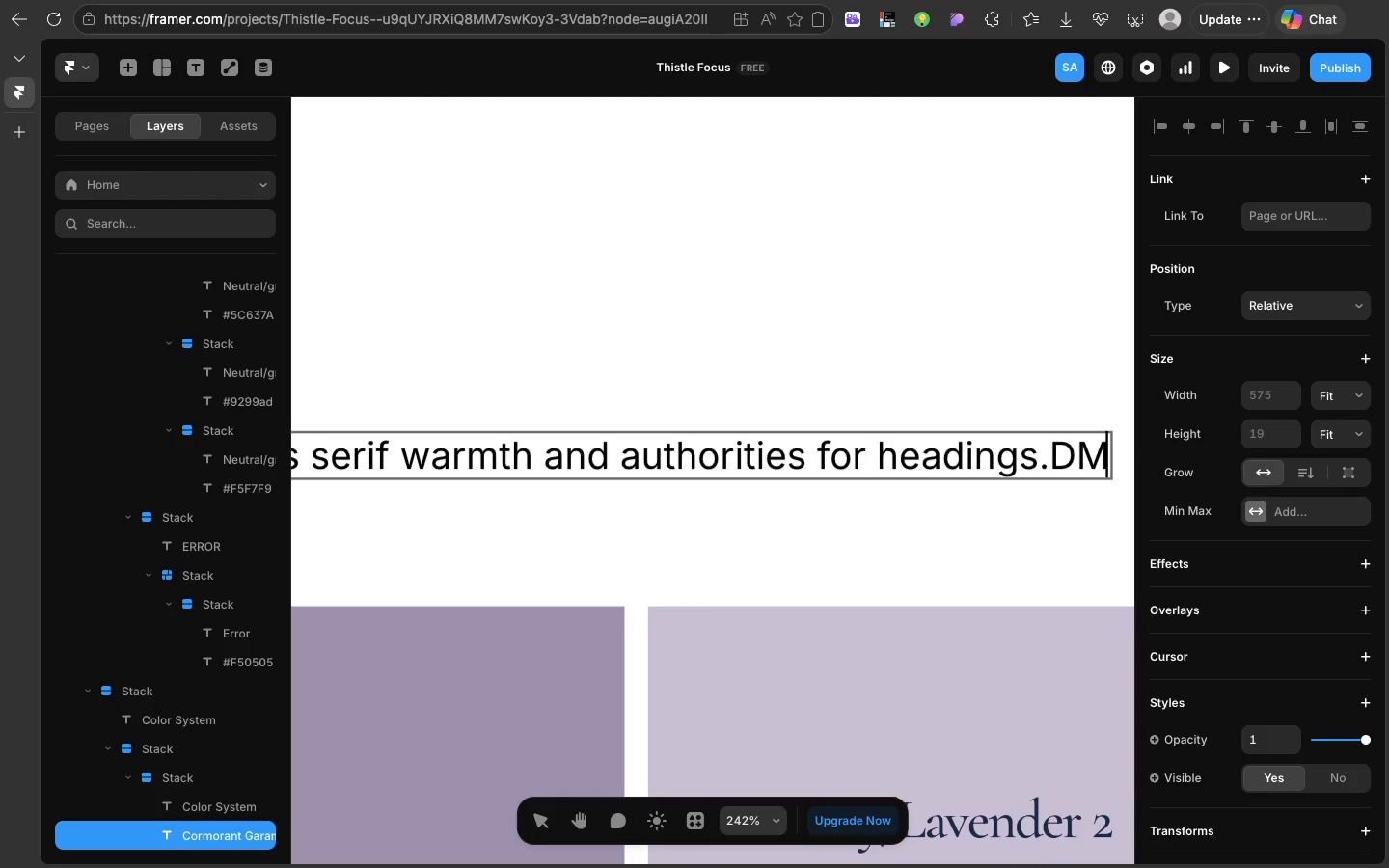 
key(M)
 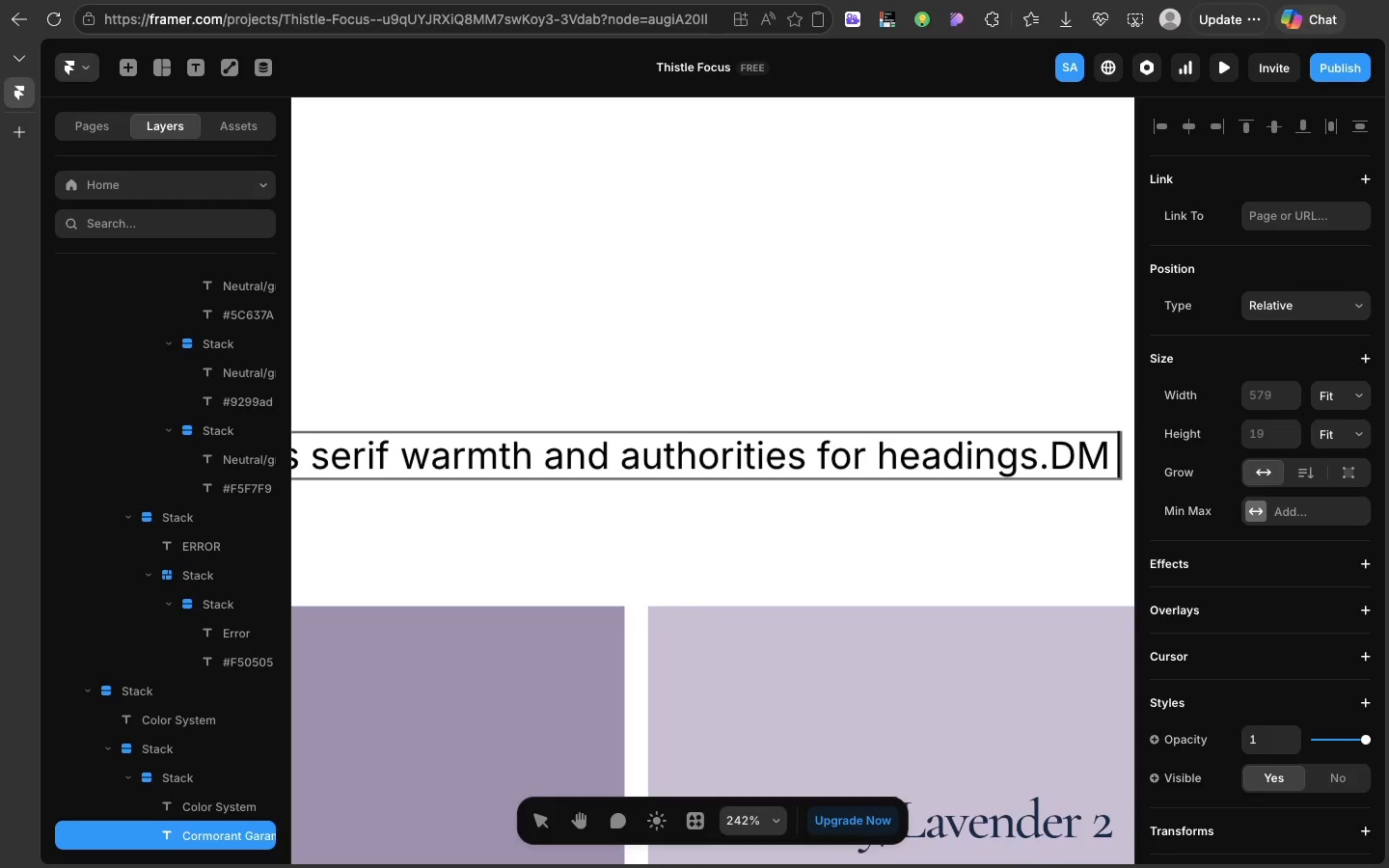 
key(Space)
 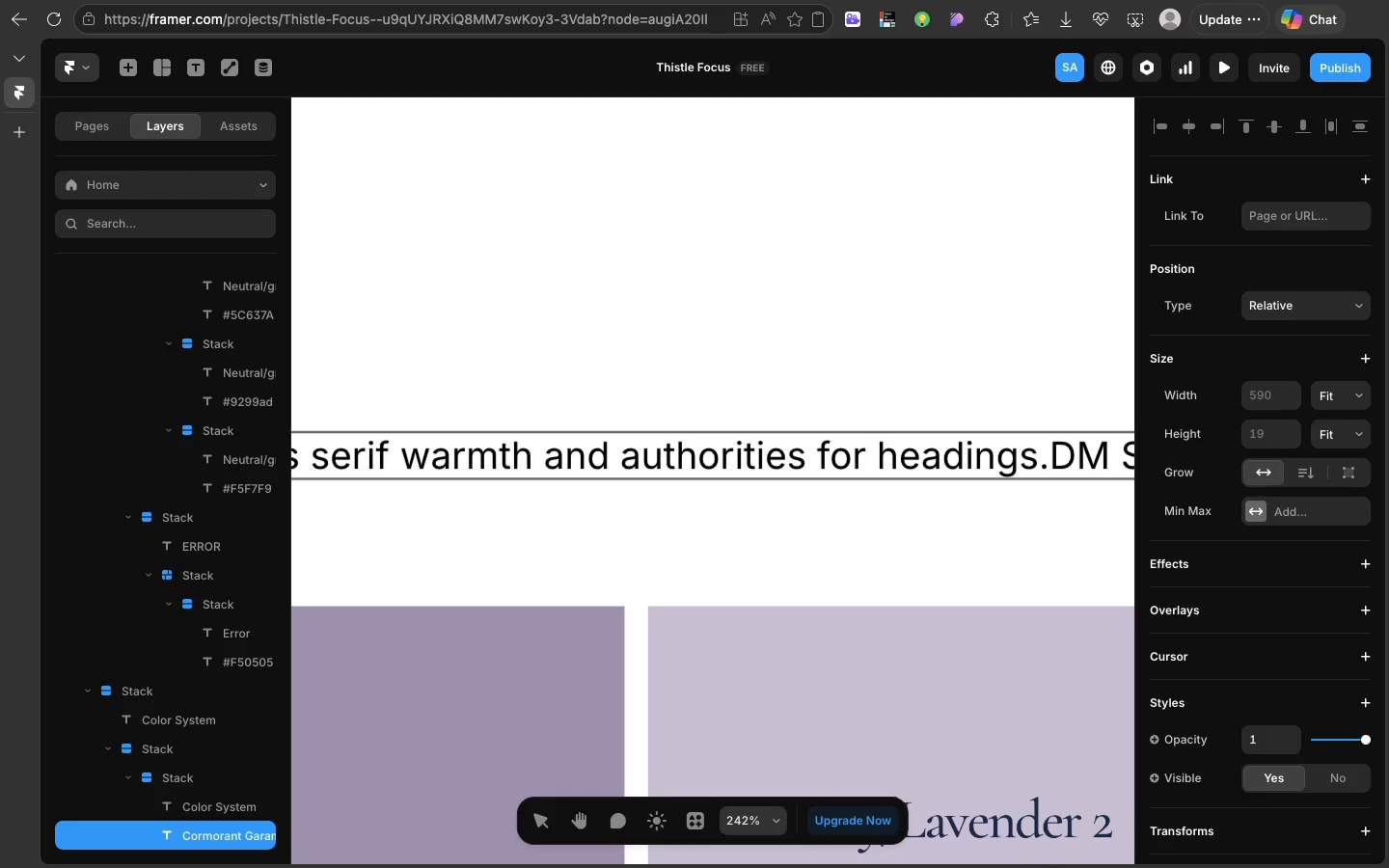 
key(S)
 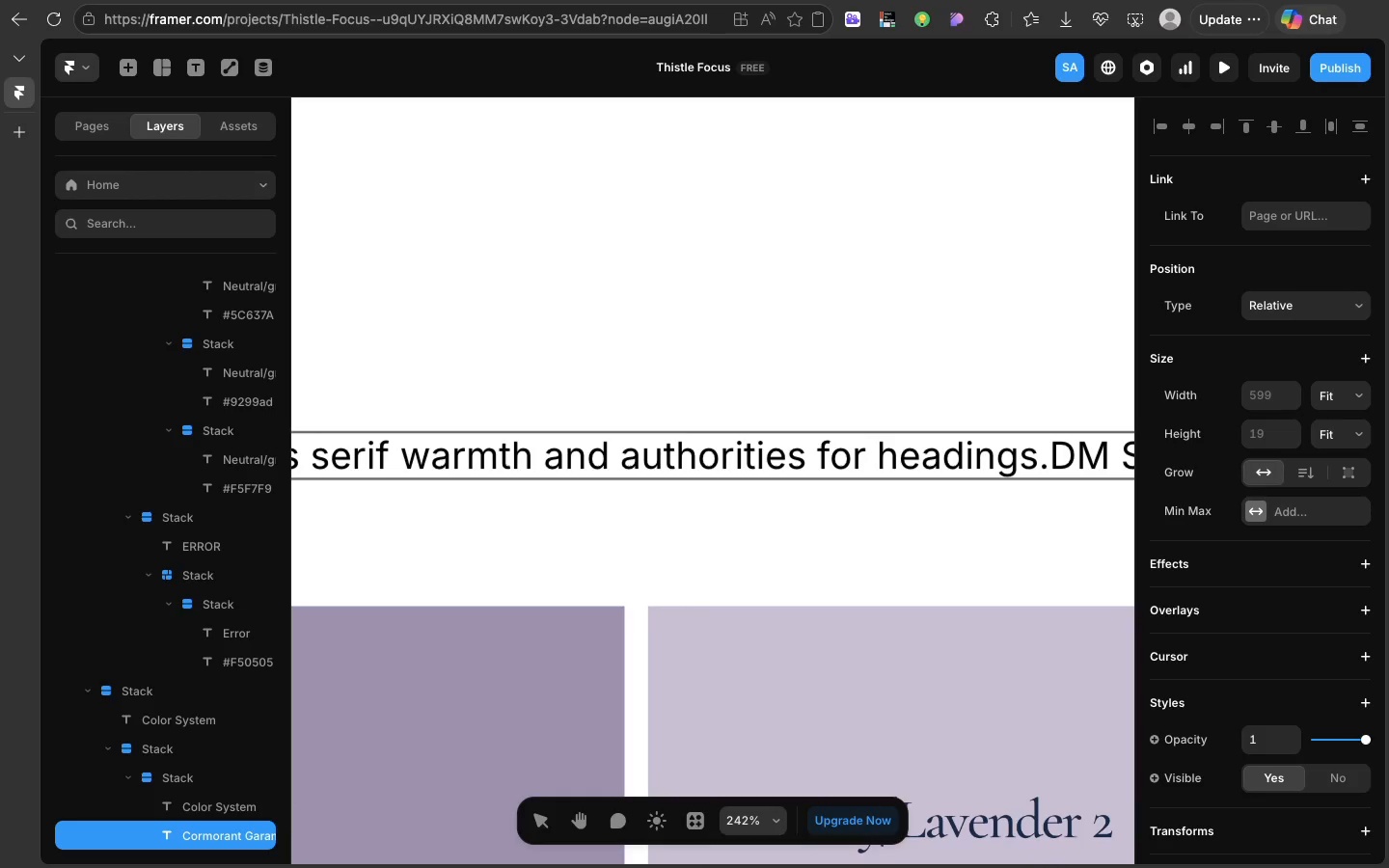 
key(CapsLock)
 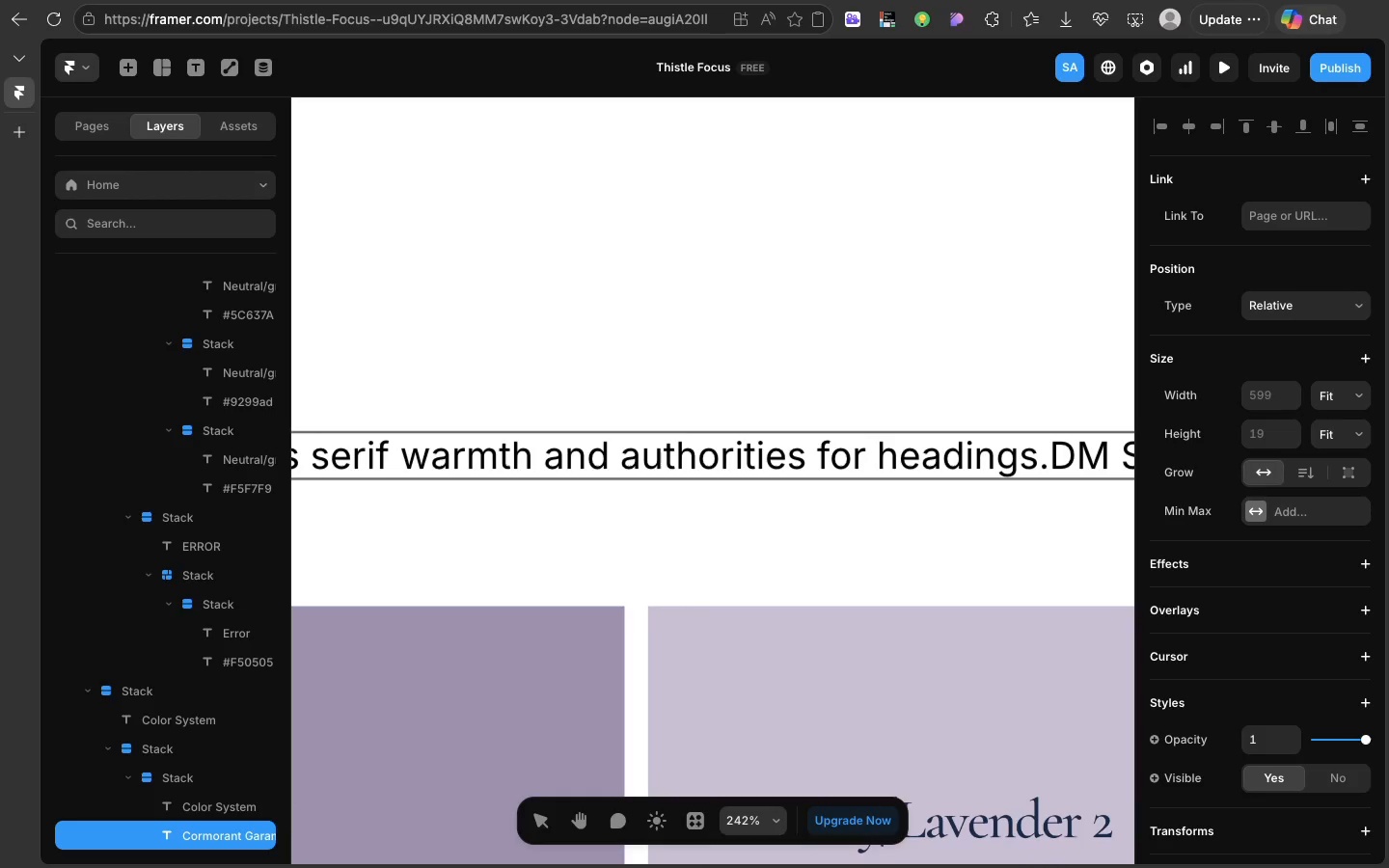 
key(A)
 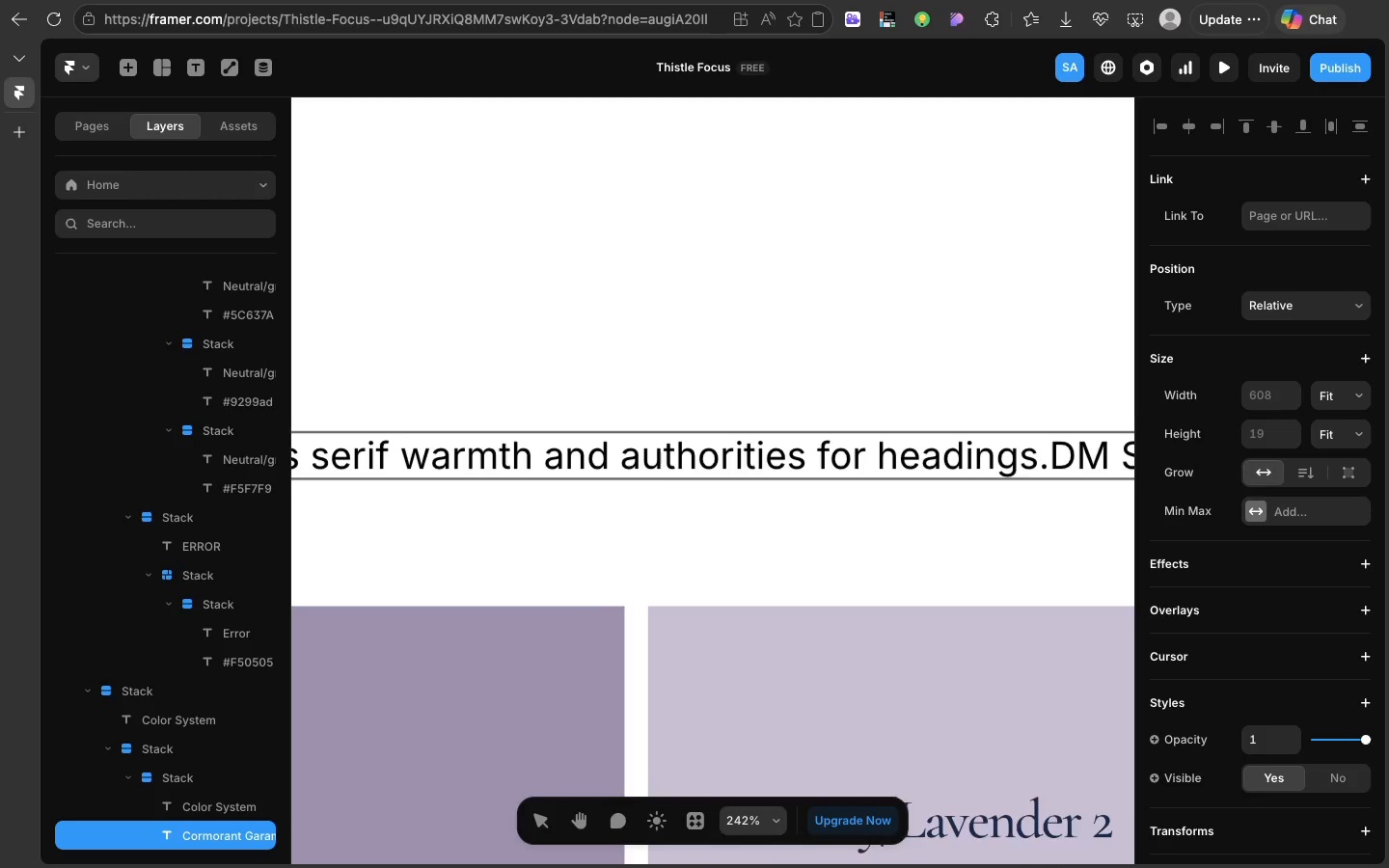 
scroll: coordinate [544, 293], scroll_direction: down, amount: 26.0
 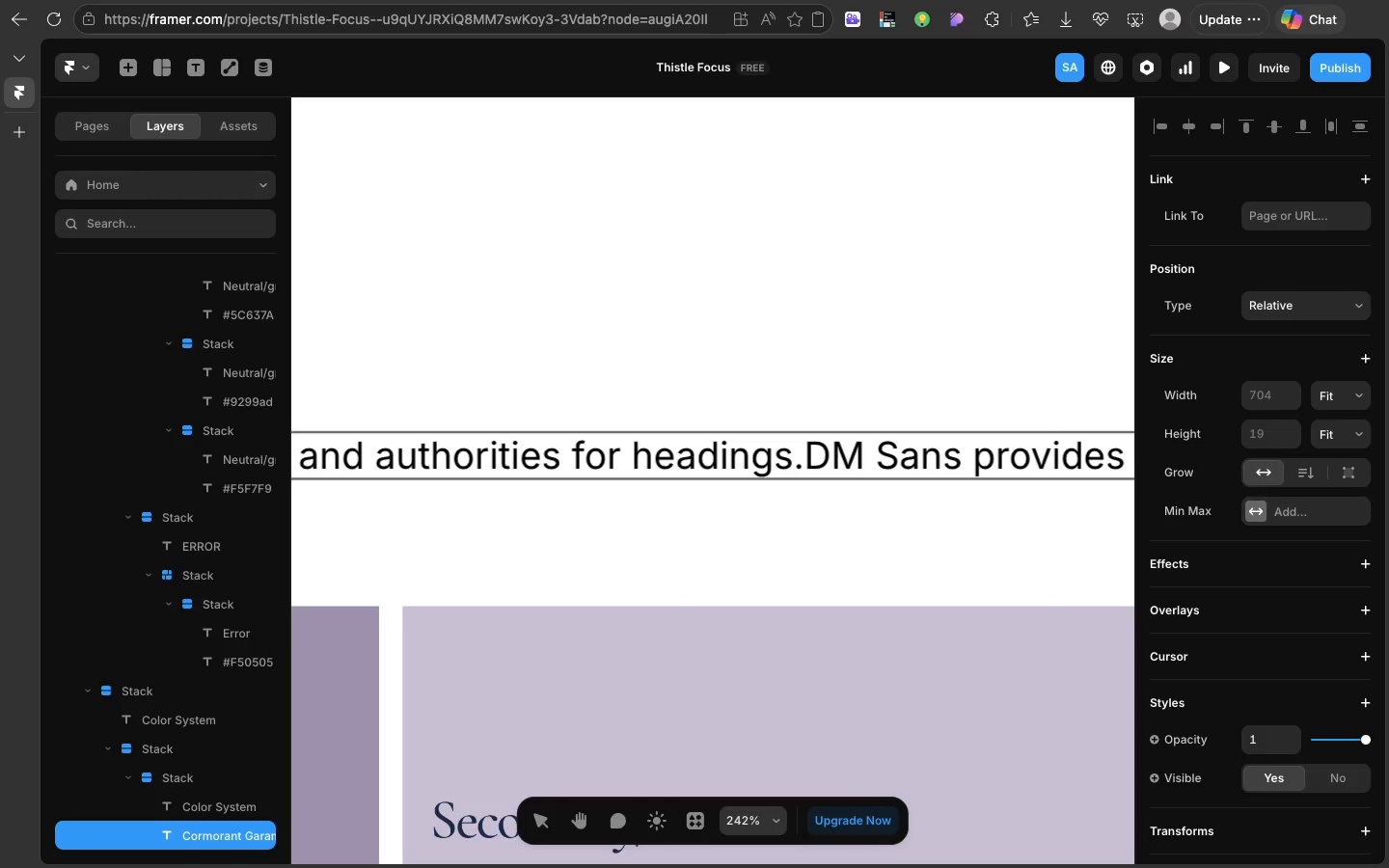 
type(a)
key(Backspace)
type(ns provides clean,)
 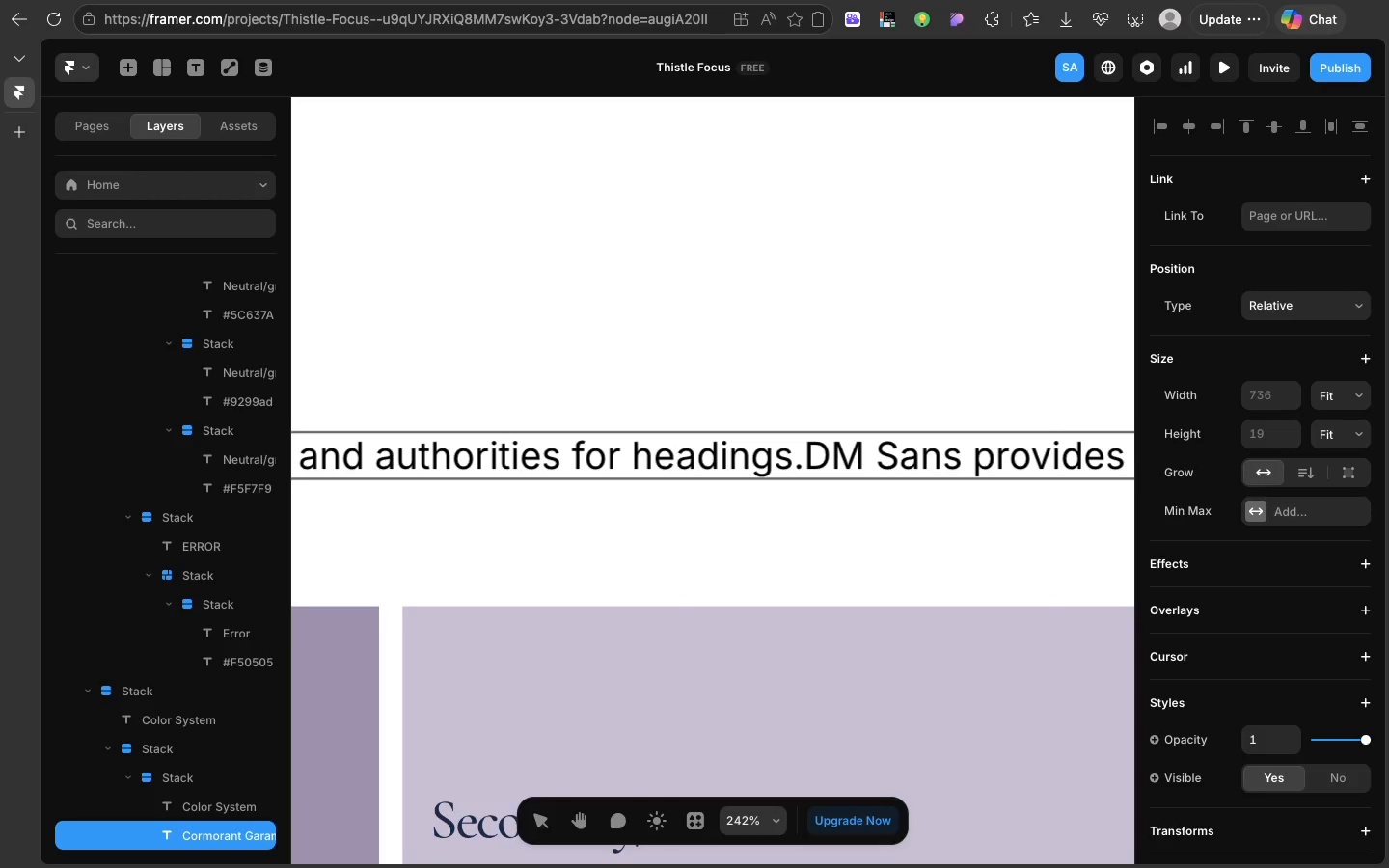 
scroll: coordinate [610, 252], scroll_direction: down, amount: 24.0
 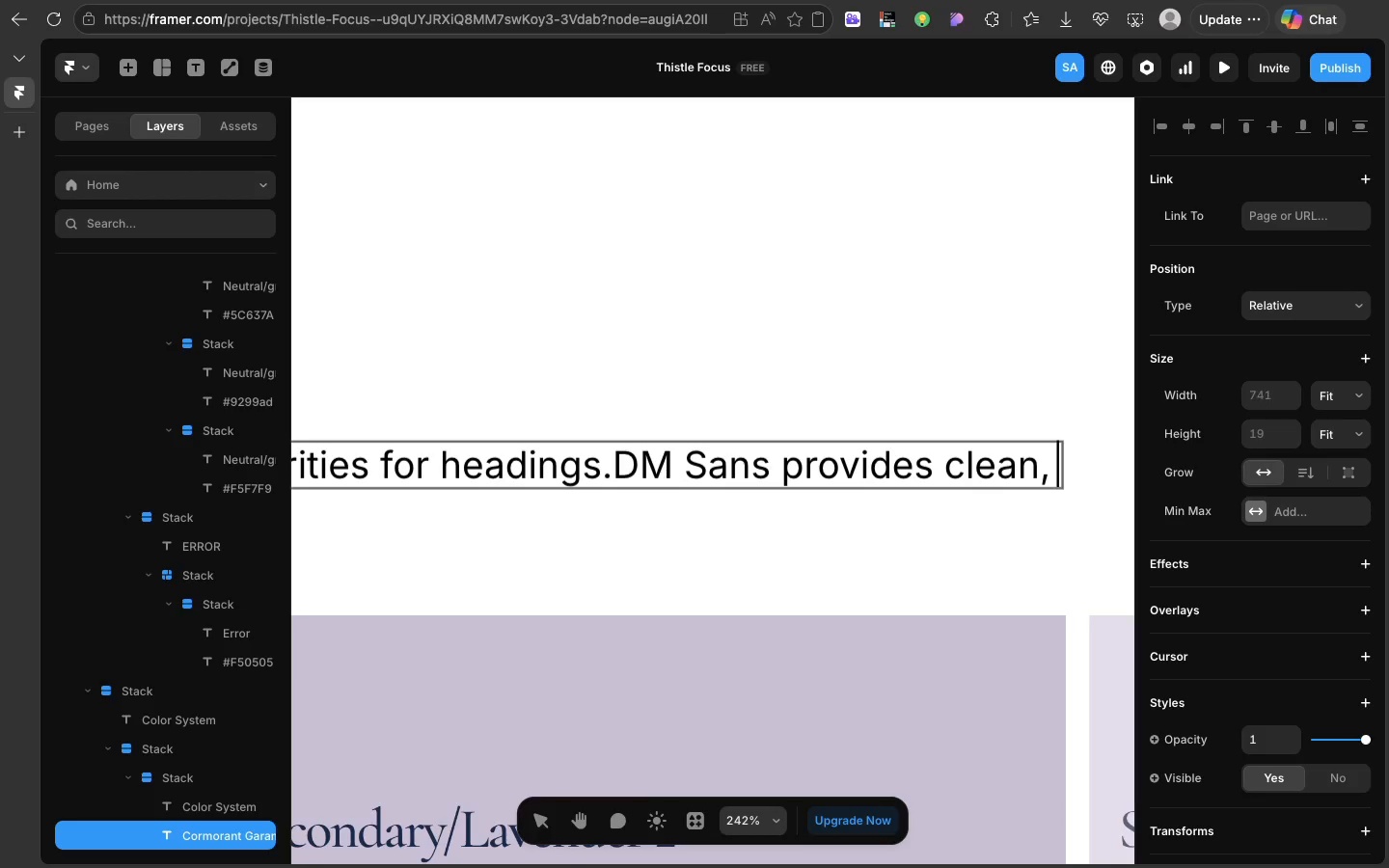 
type( accessible)
 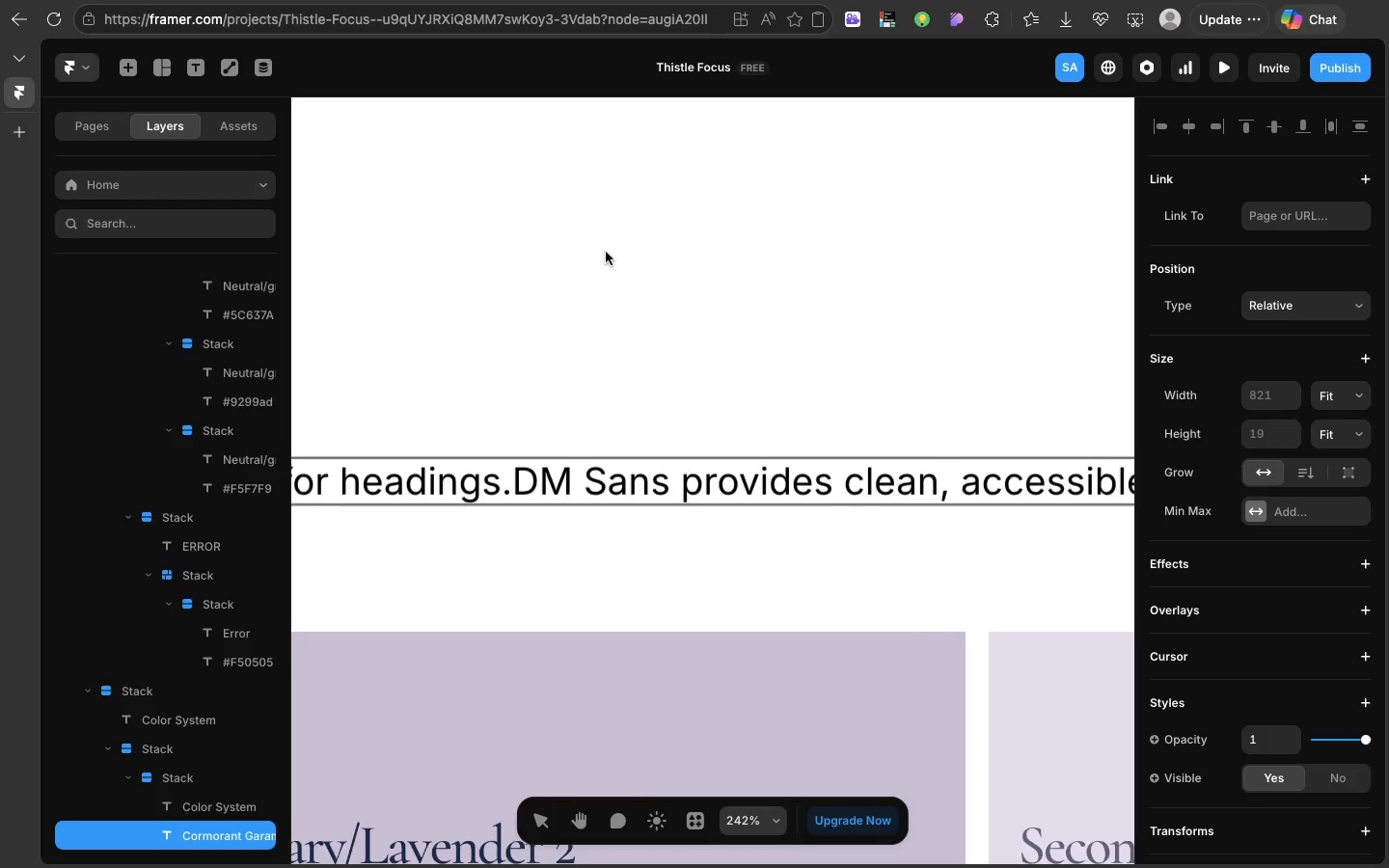 
scroll: coordinate [606, 252], scroll_direction: down, amount: 30.0
 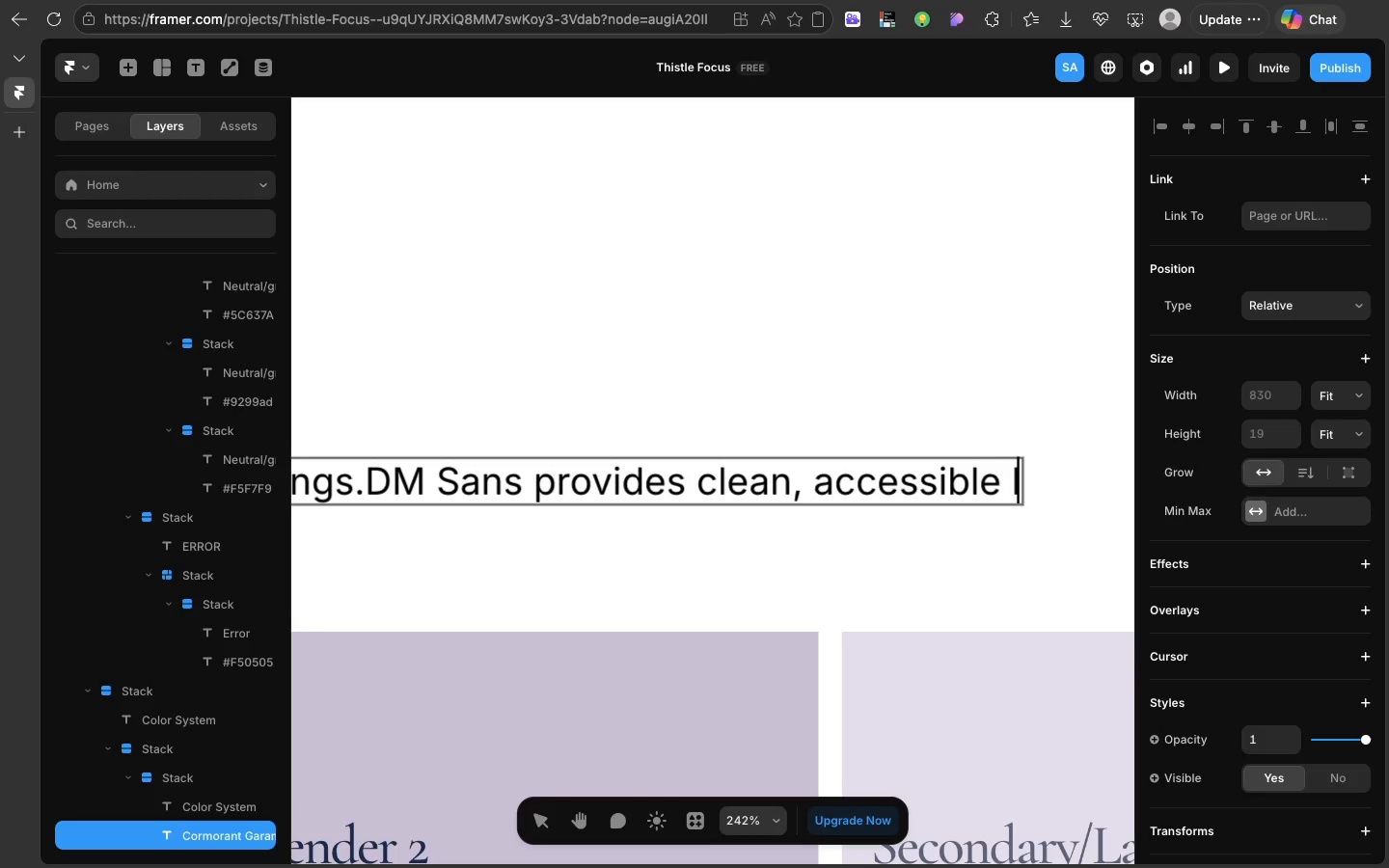 
type( legibility d)
key(Backspace)
type(for body and UI text. Six defined style level)
 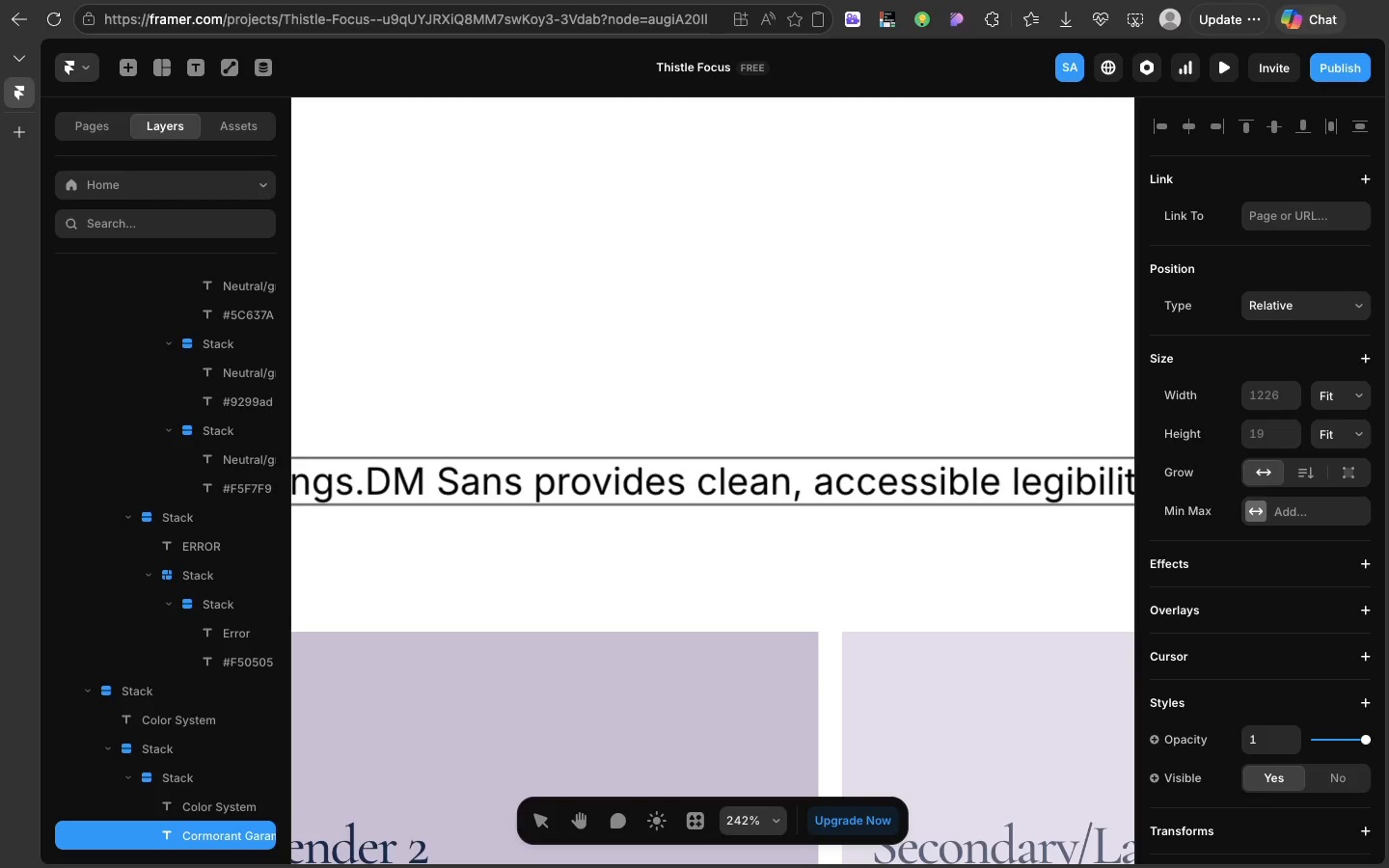 
key(S)
 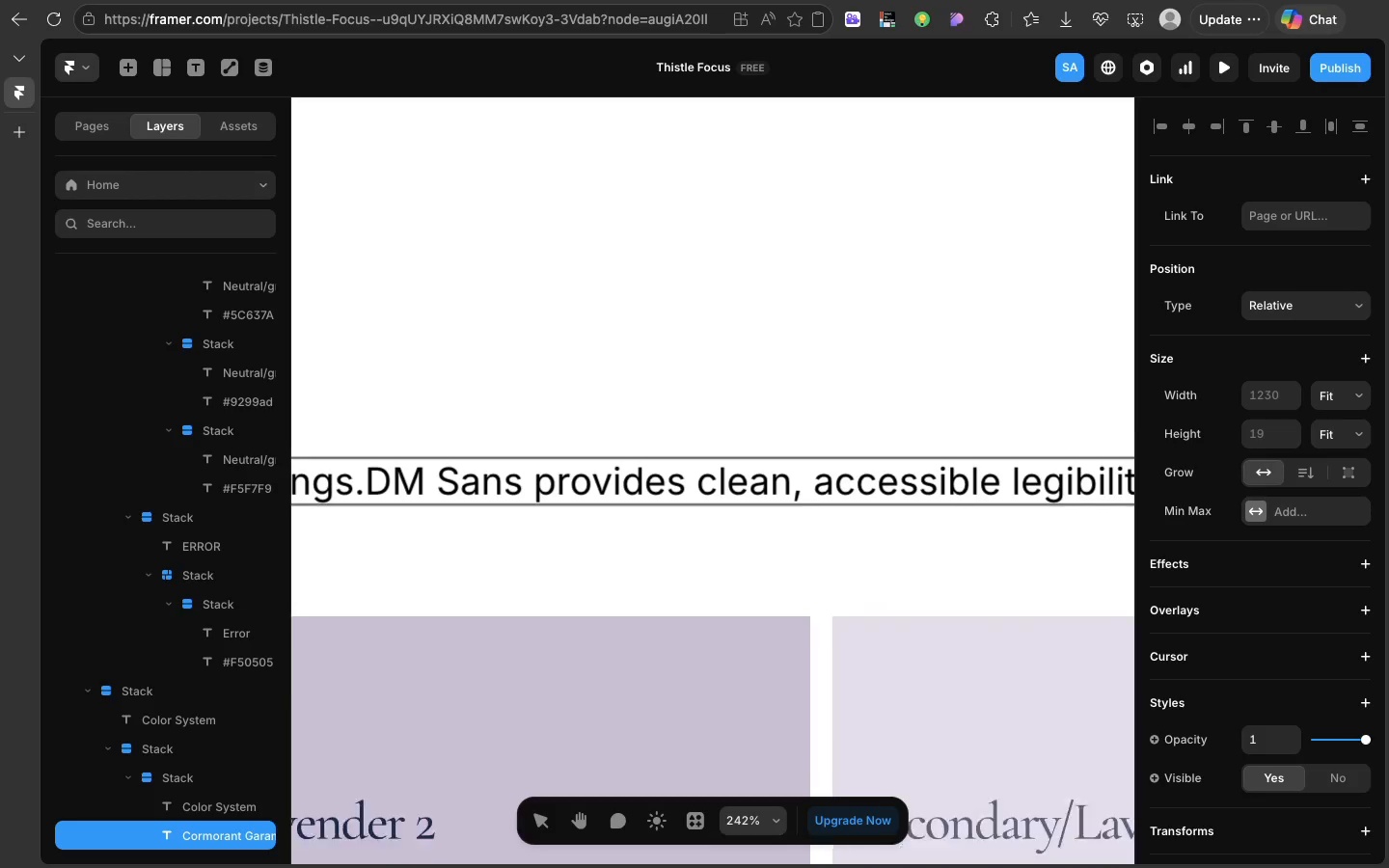 
key(Period)
 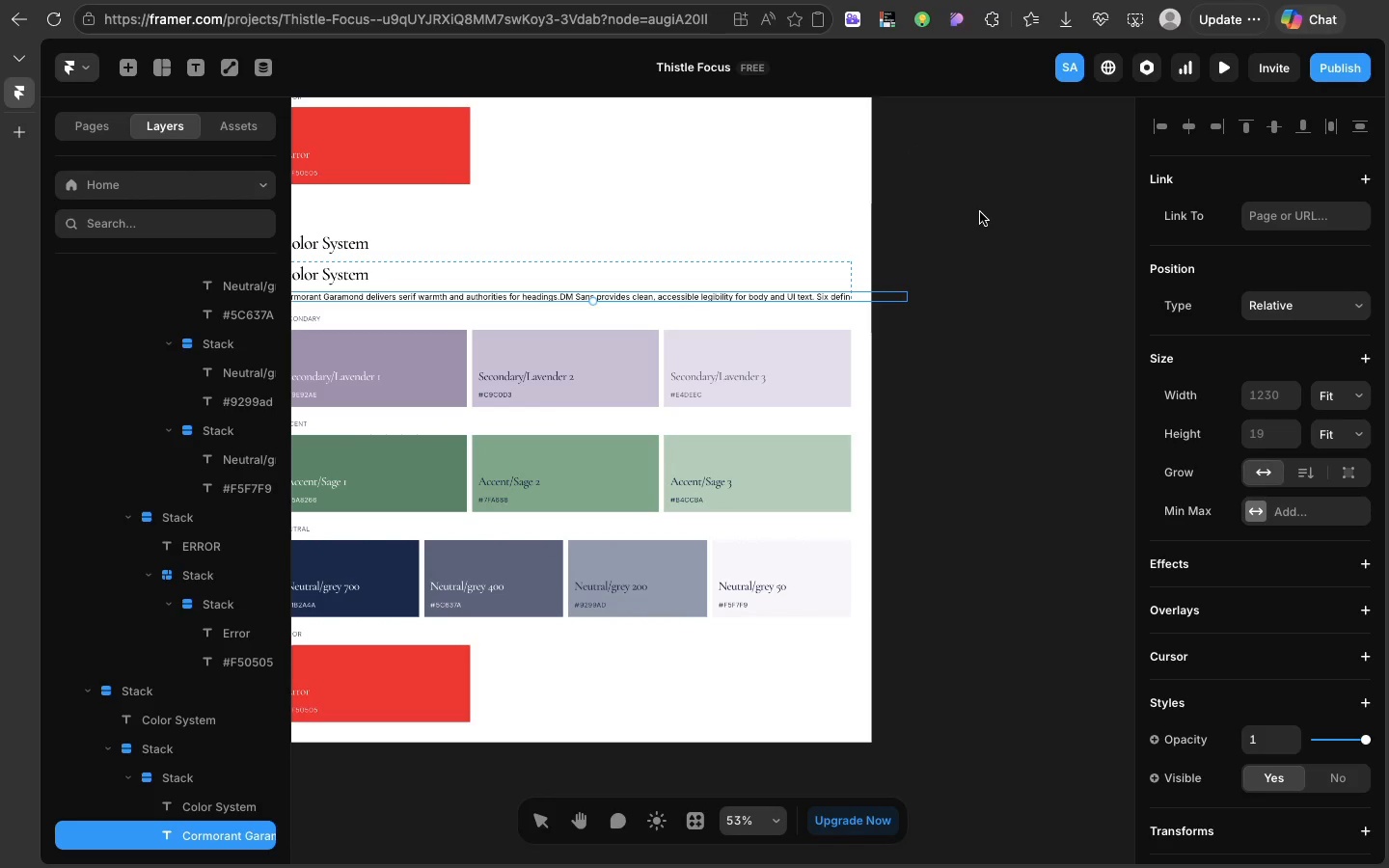 
left_click([980, 212])
 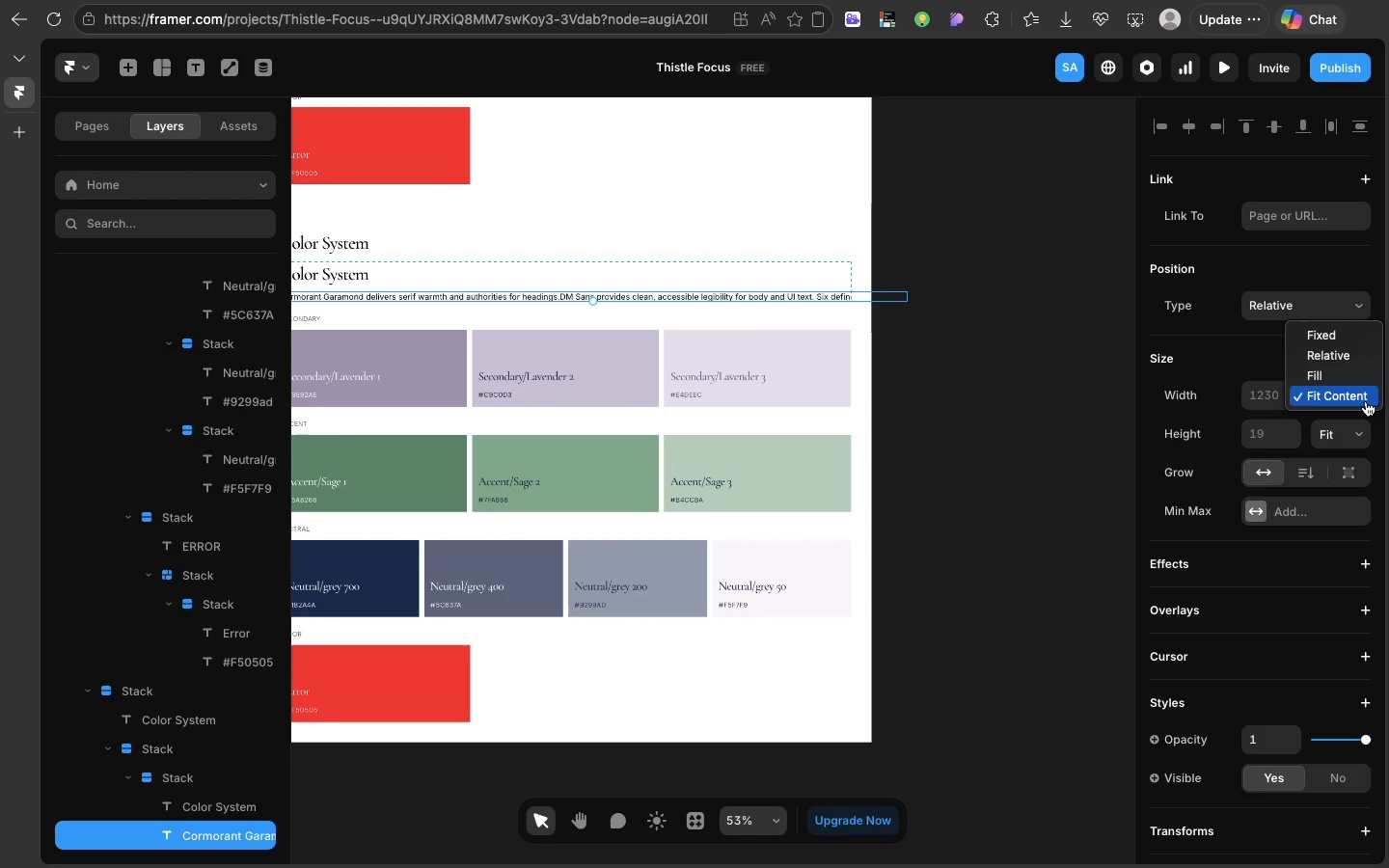 
left_click([1366, 401])
 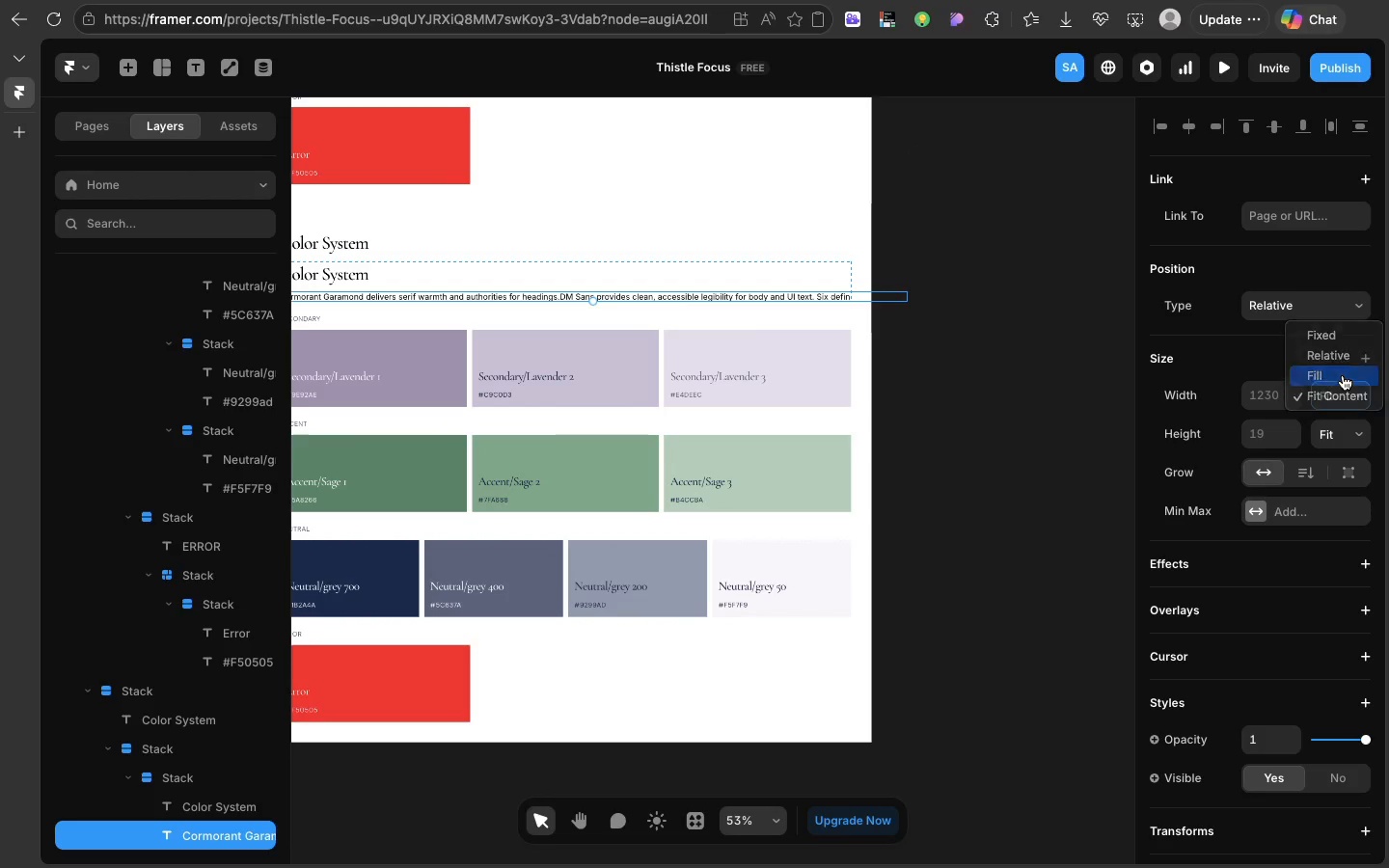 
left_click([1343, 375])
 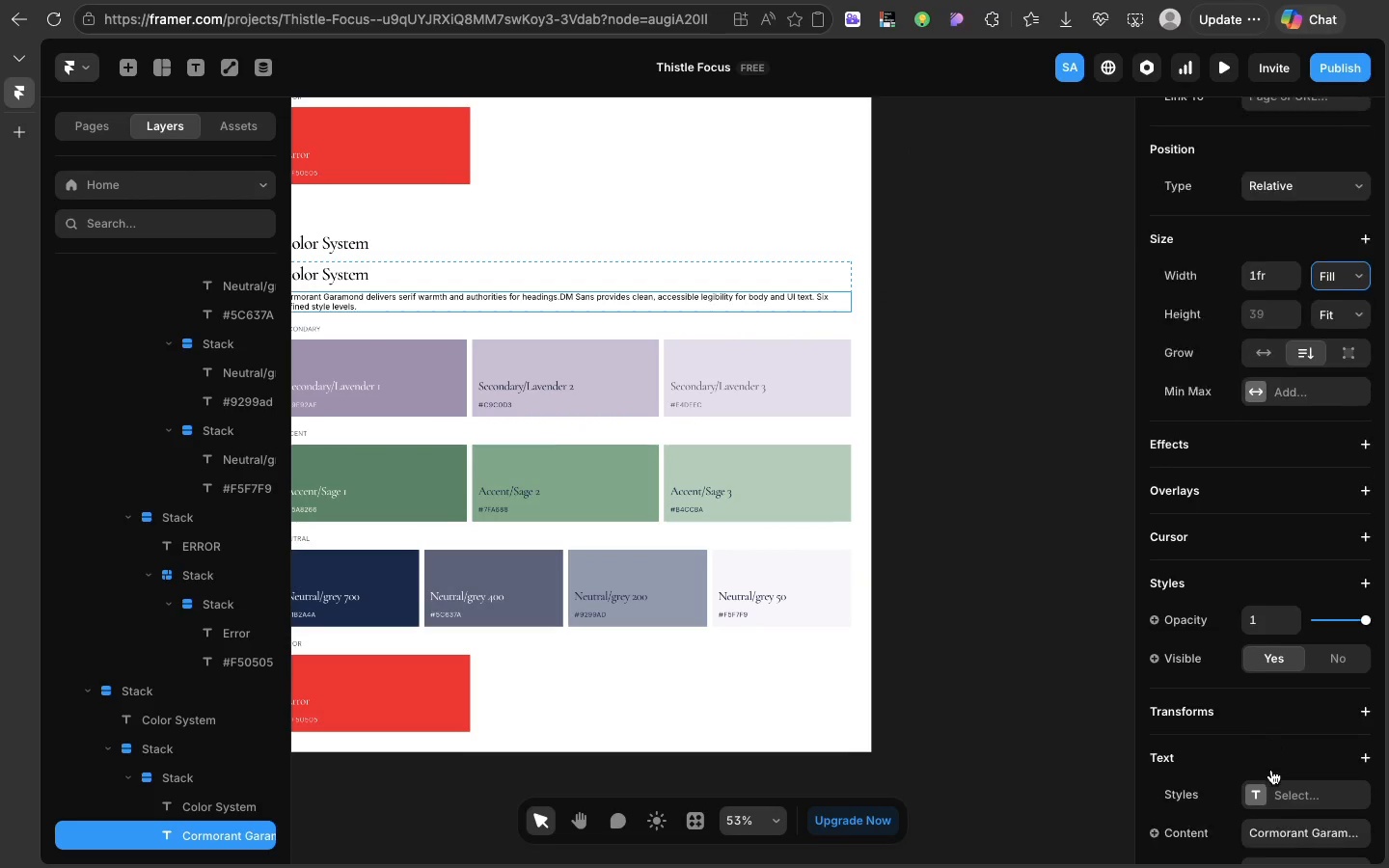 
scroll: coordinate [1271, 770], scroll_direction: down, amount: 33.0
 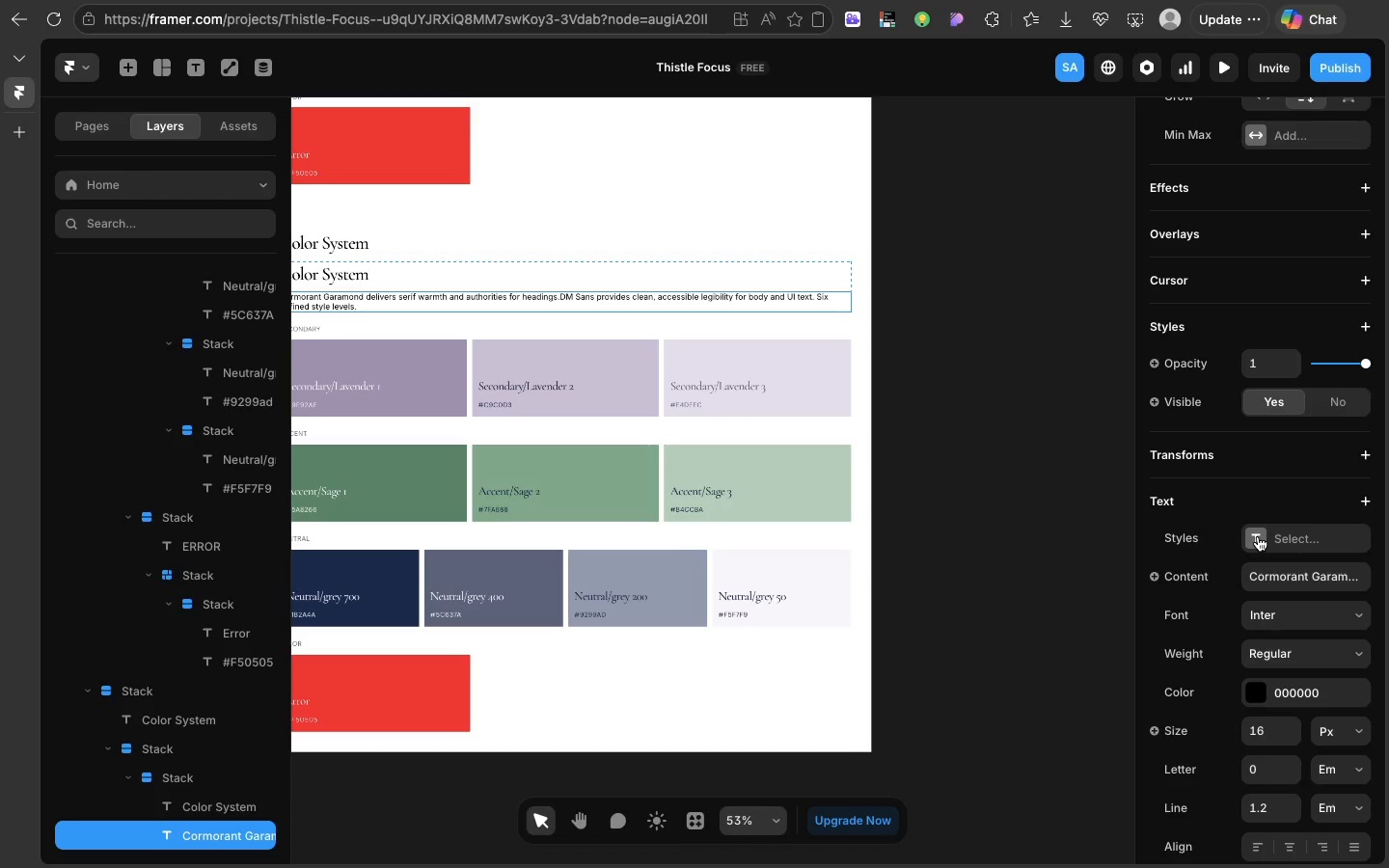 
wait(5.29)
 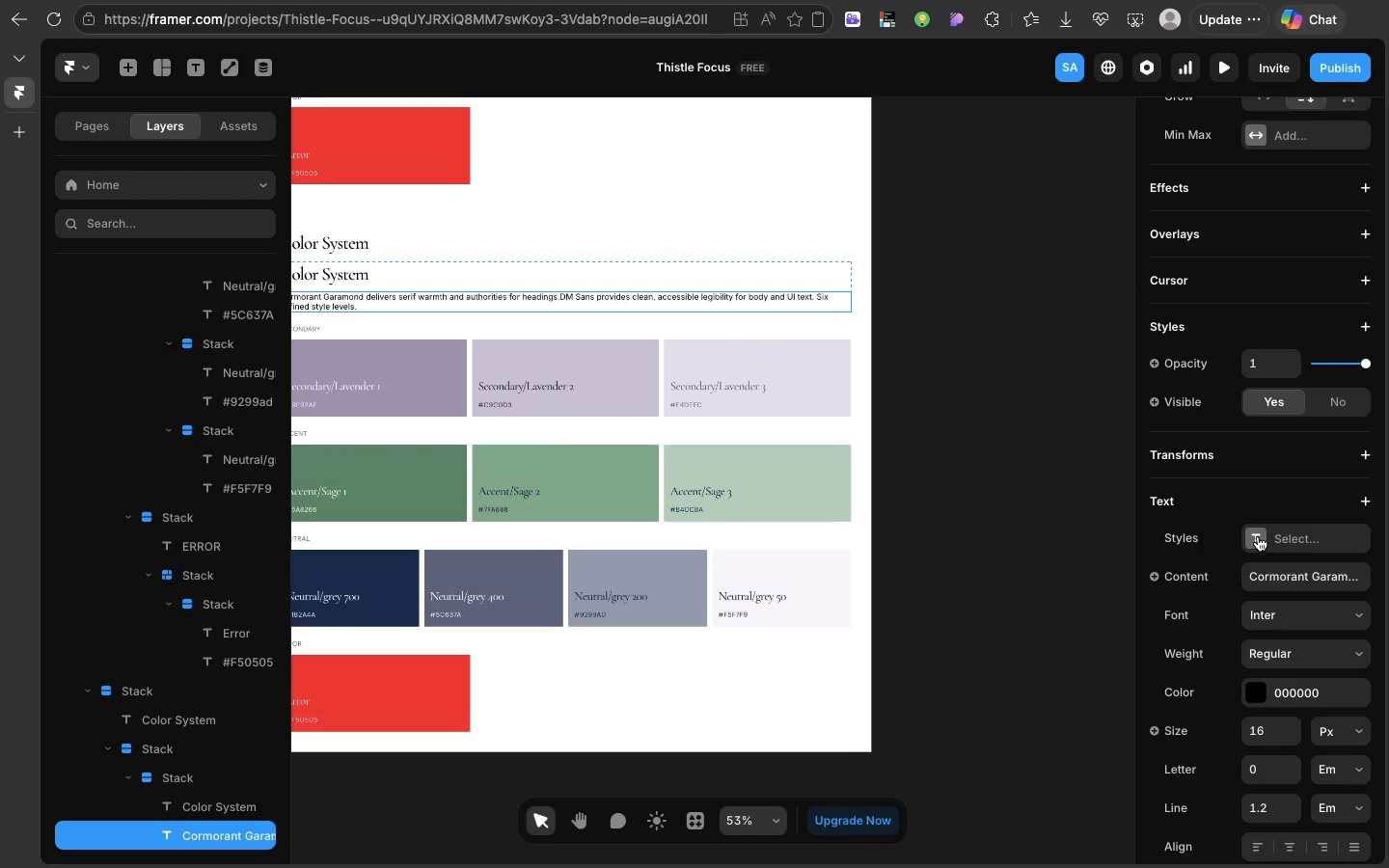 
left_click([1258, 536])
 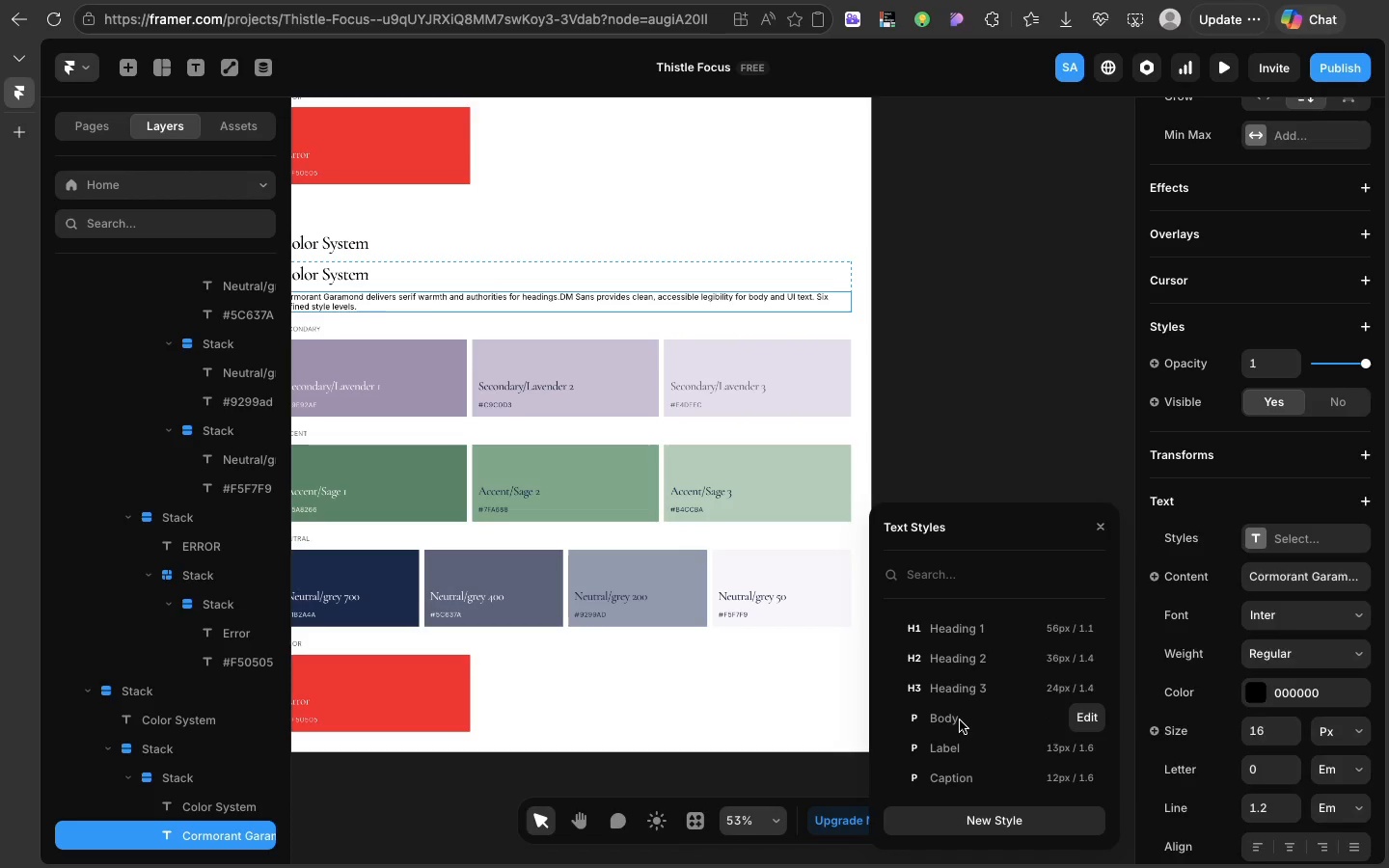 
left_click([960, 720])
 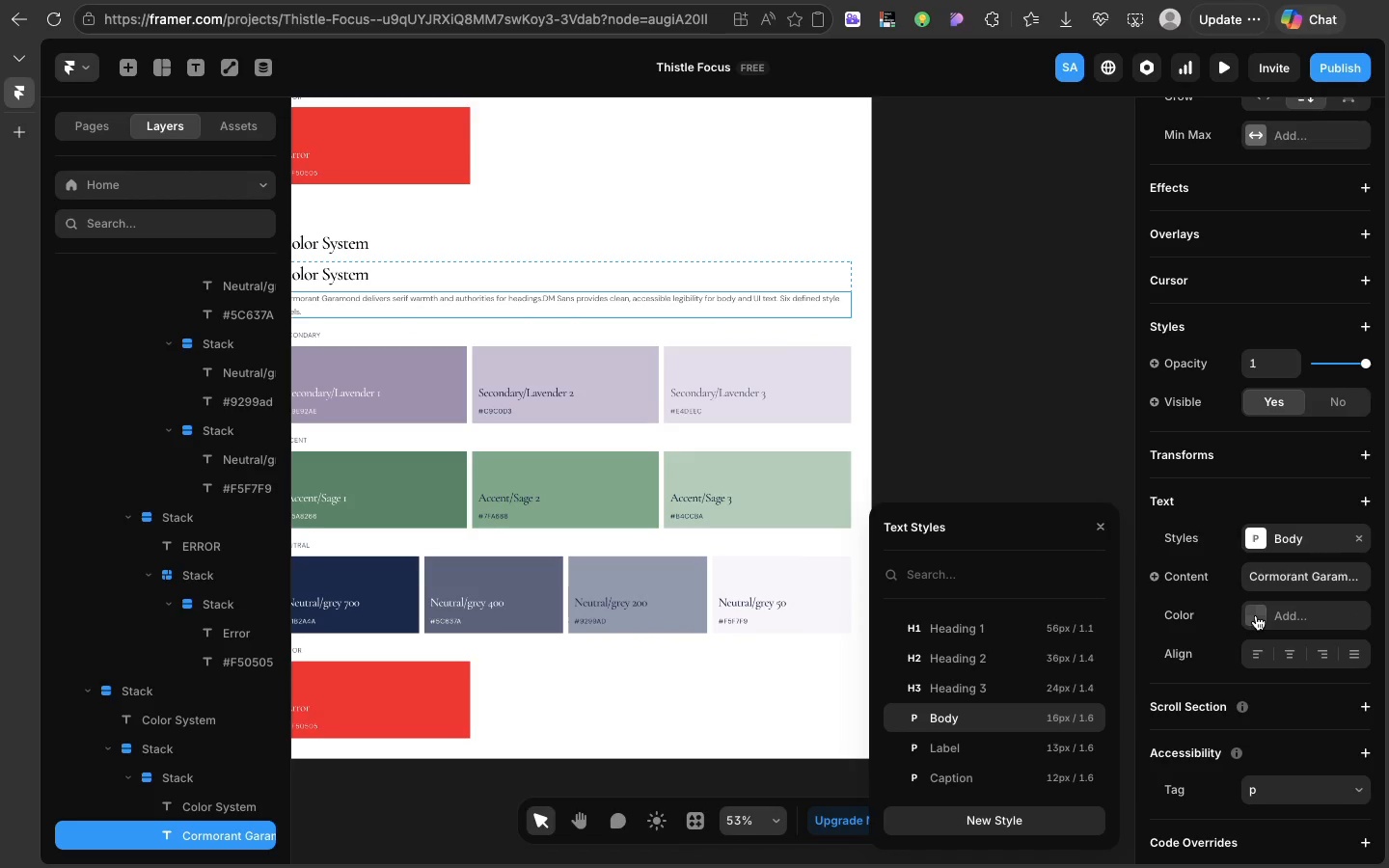 
left_click([1252, 614])
 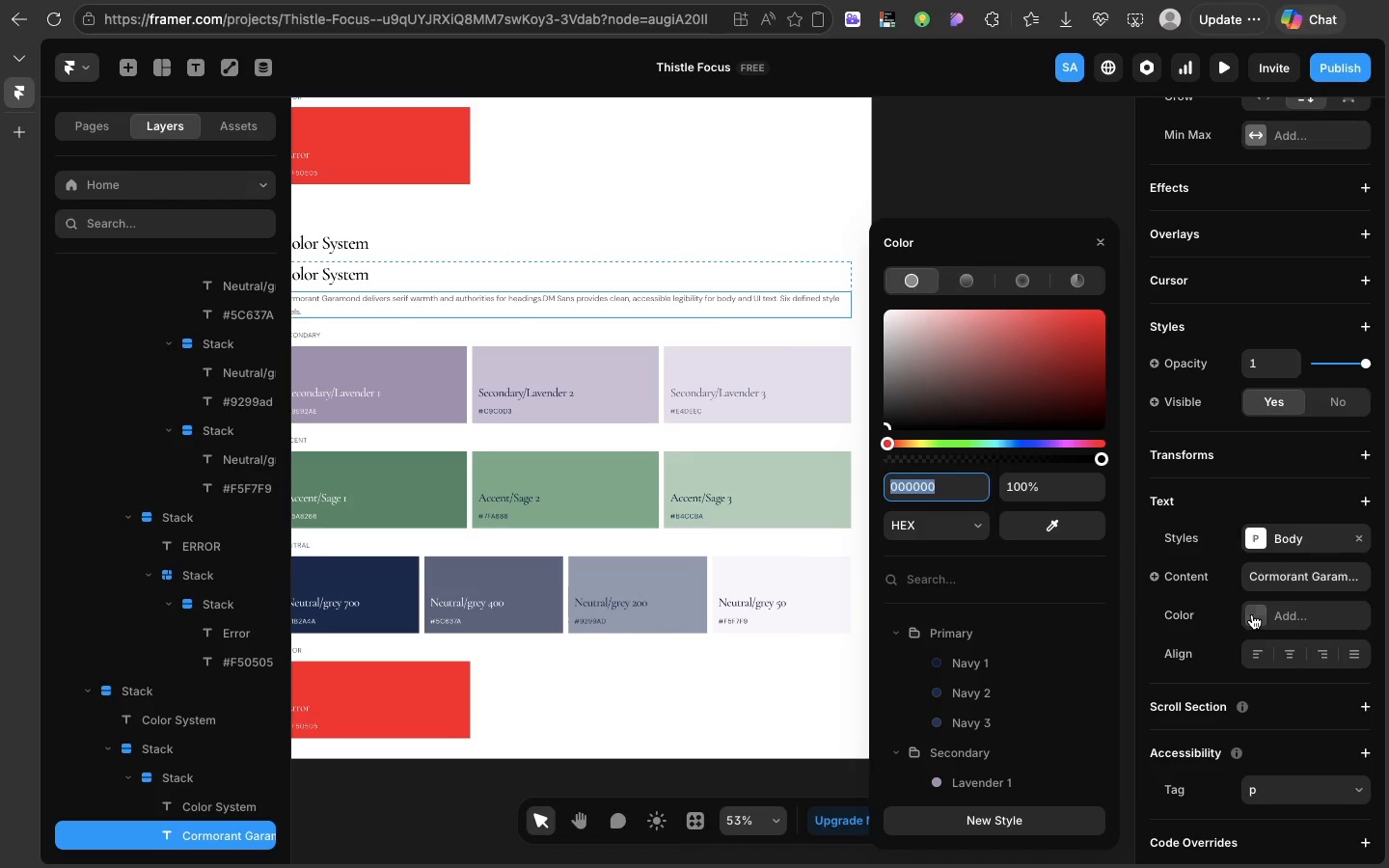 
mouse_move([974, 734])
 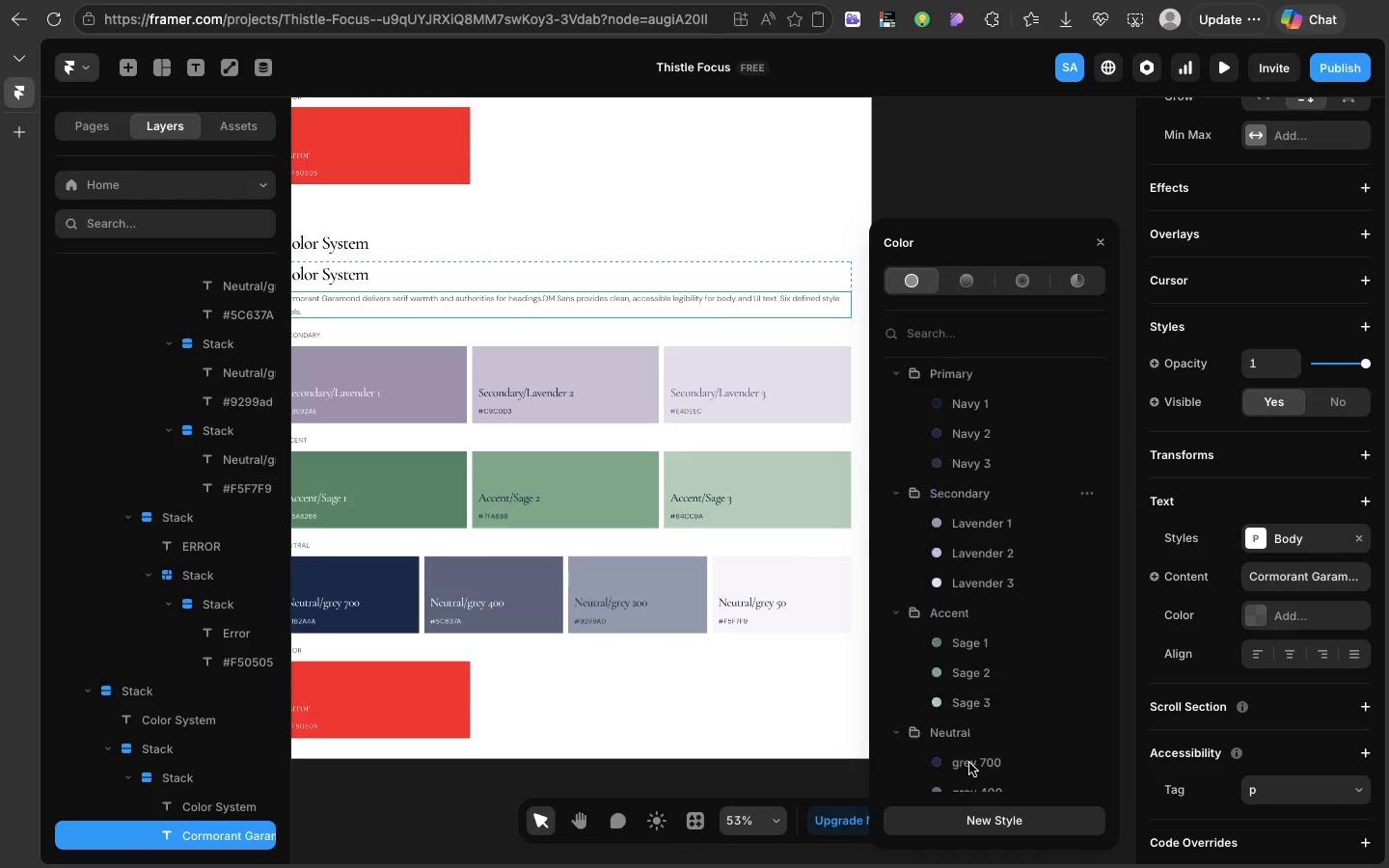 
scroll: coordinate [969, 763], scroll_direction: down, amount: 30.0
 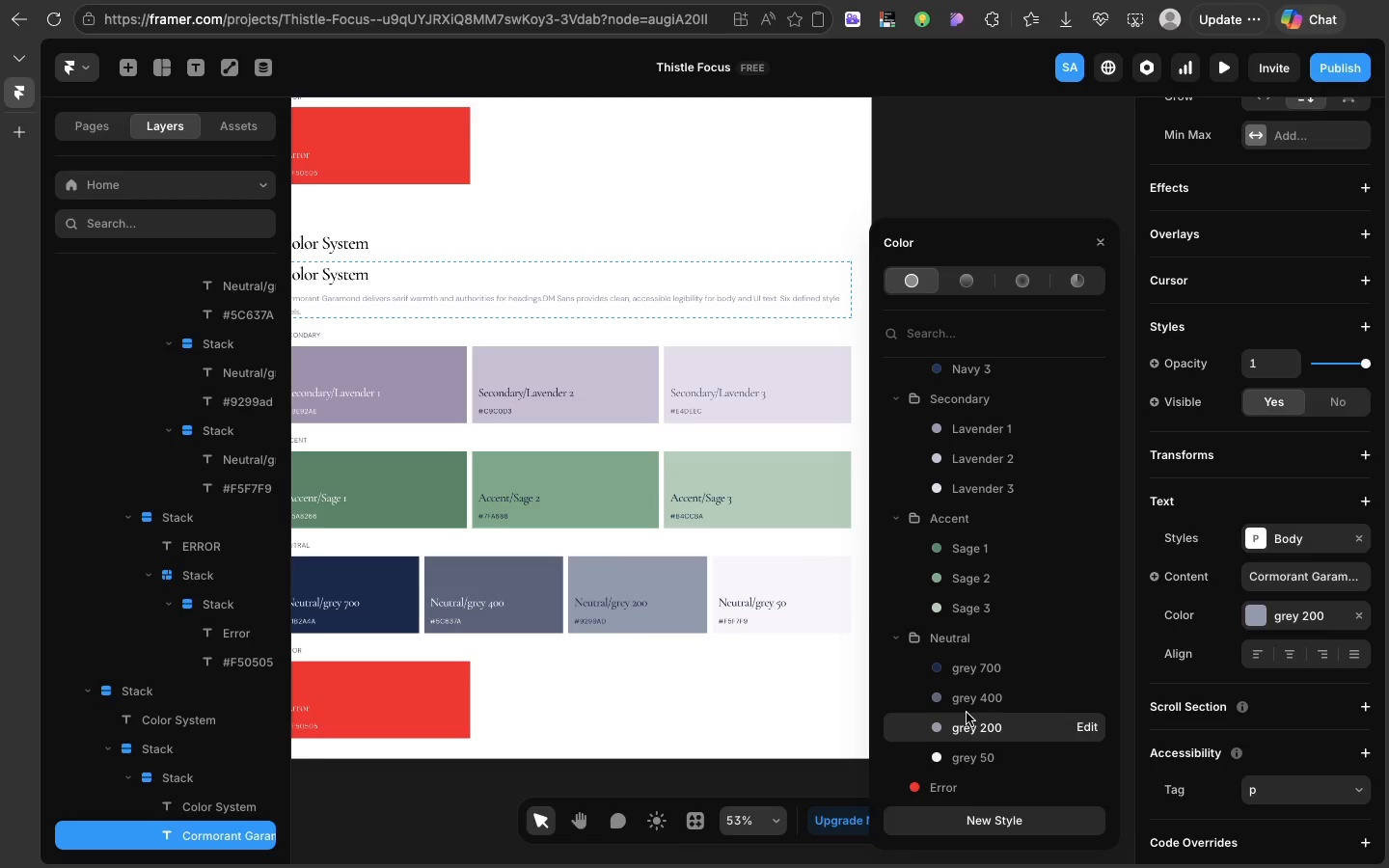 
left_click([967, 713])
 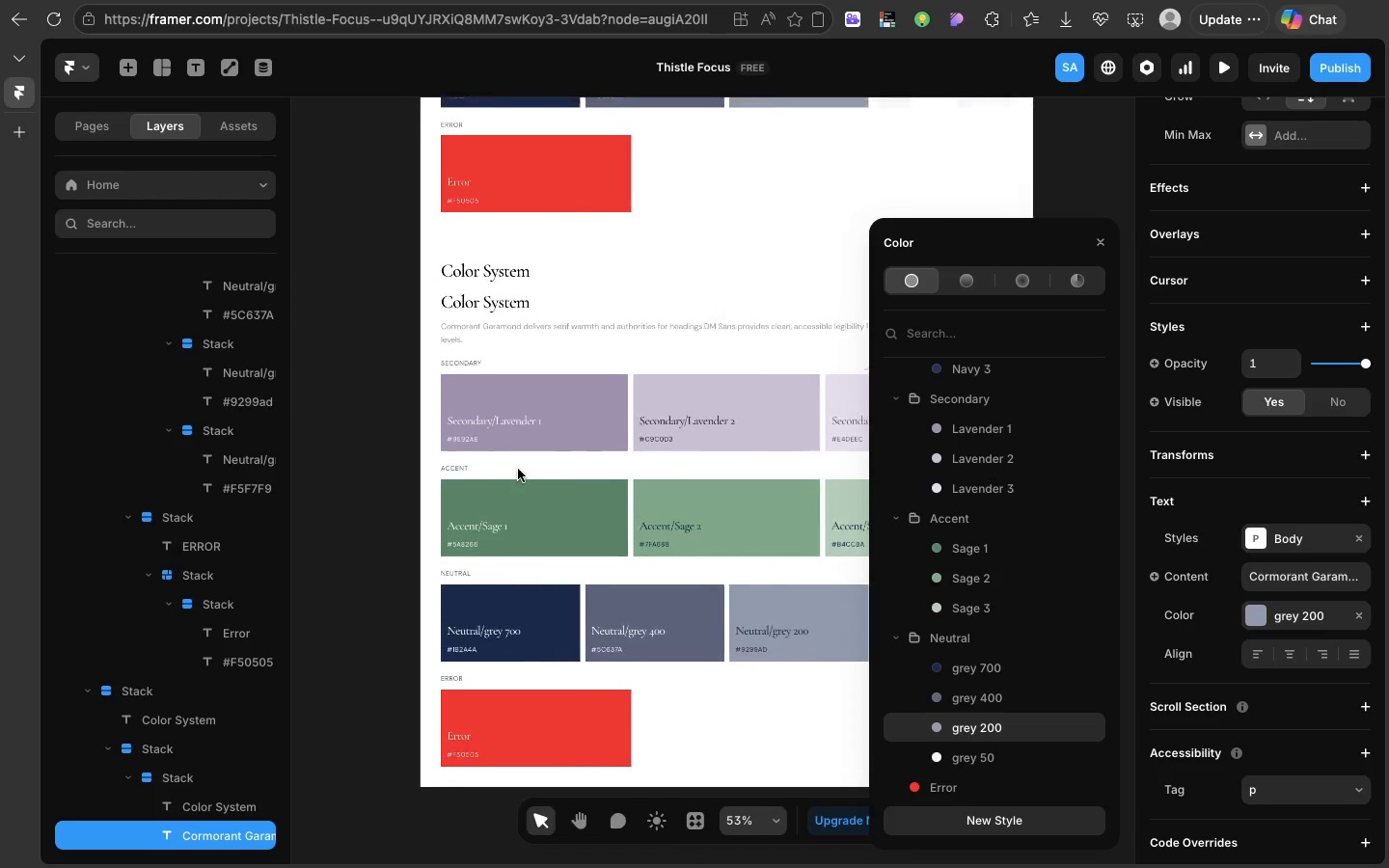 
scroll: coordinate [616, 322], scroll_direction: up, amount: 22.0
 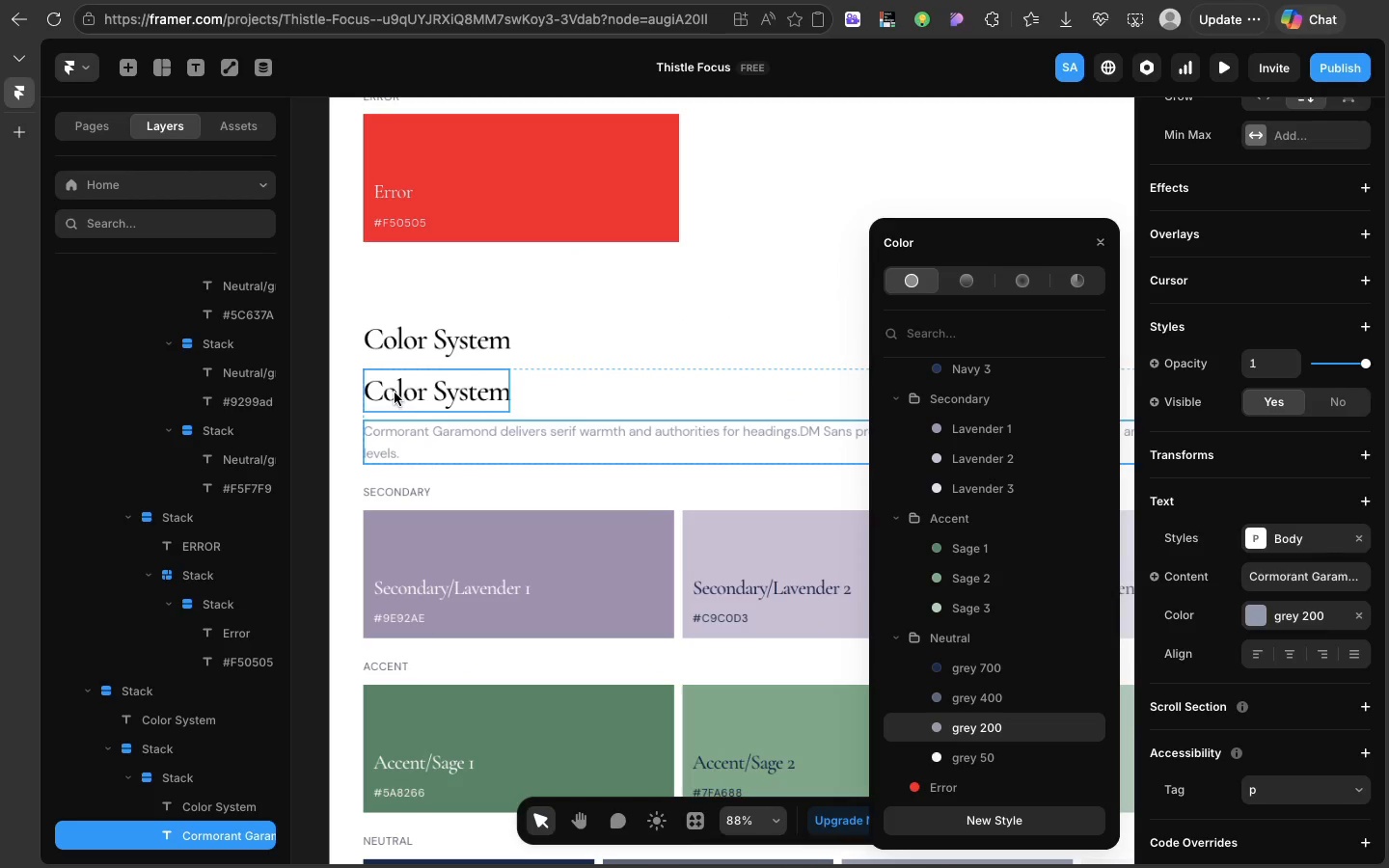 
double_click([395, 393])
 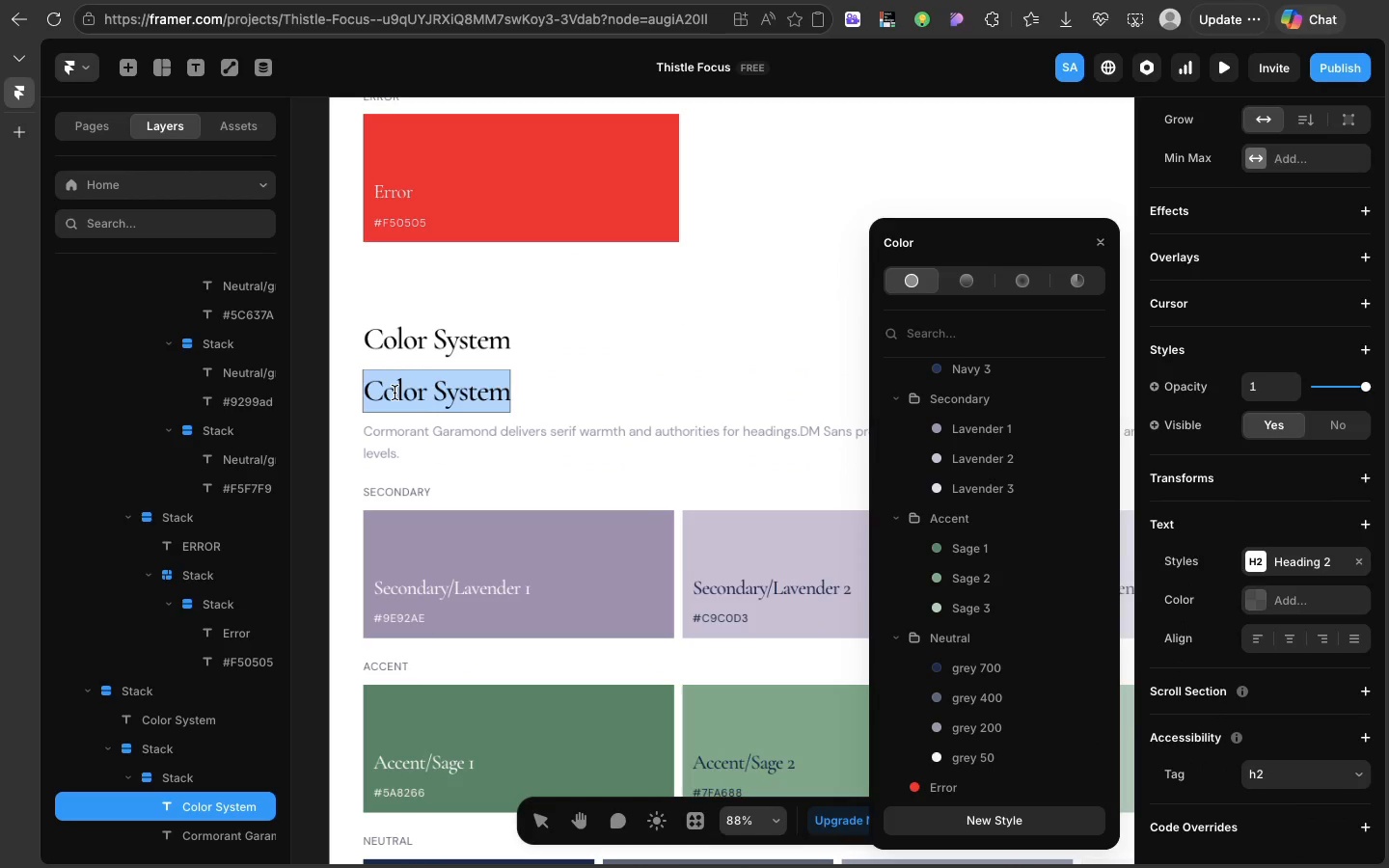 
triple_click([395, 393])
 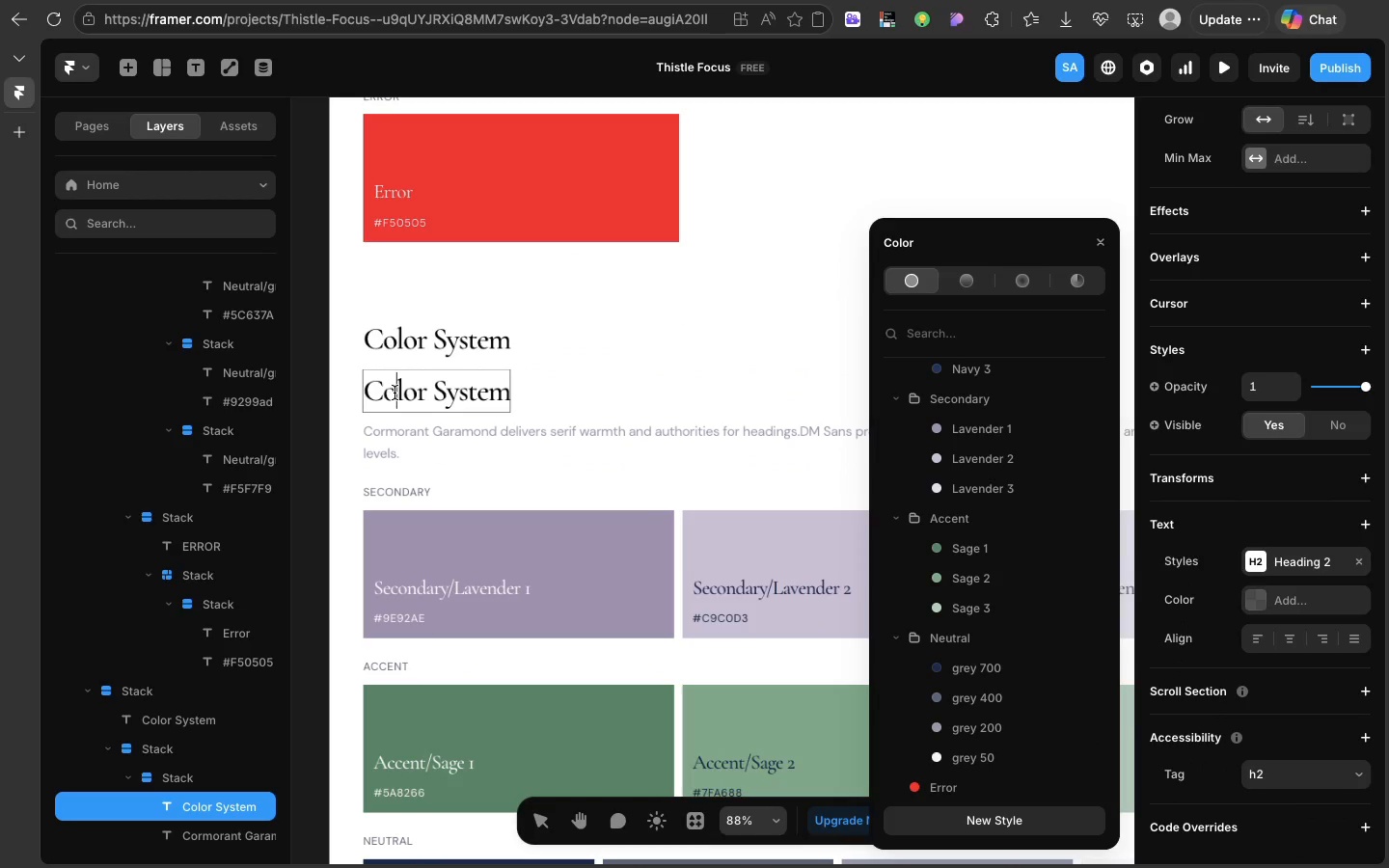 
left_click([395, 393])
 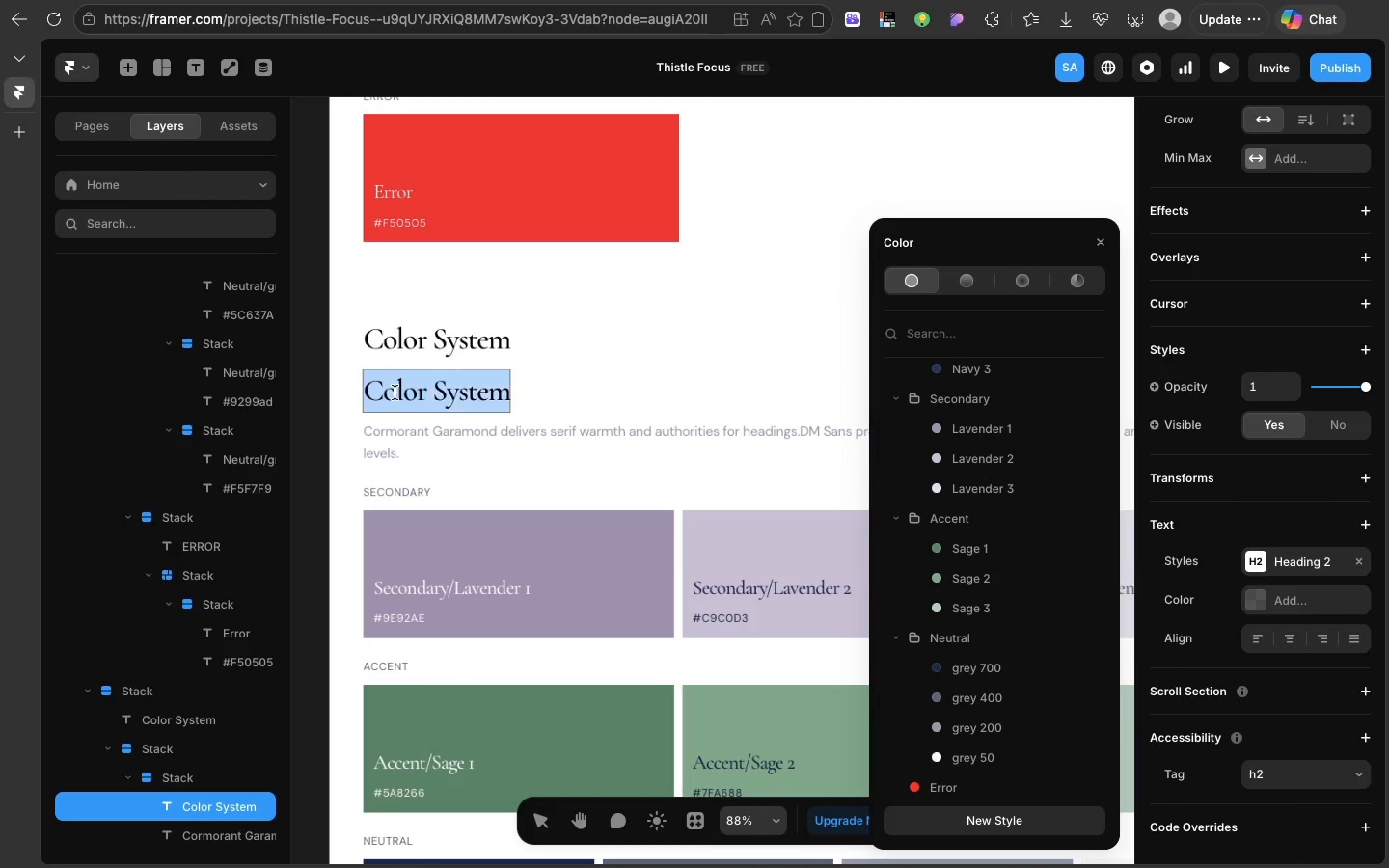 
double_click([395, 393])
 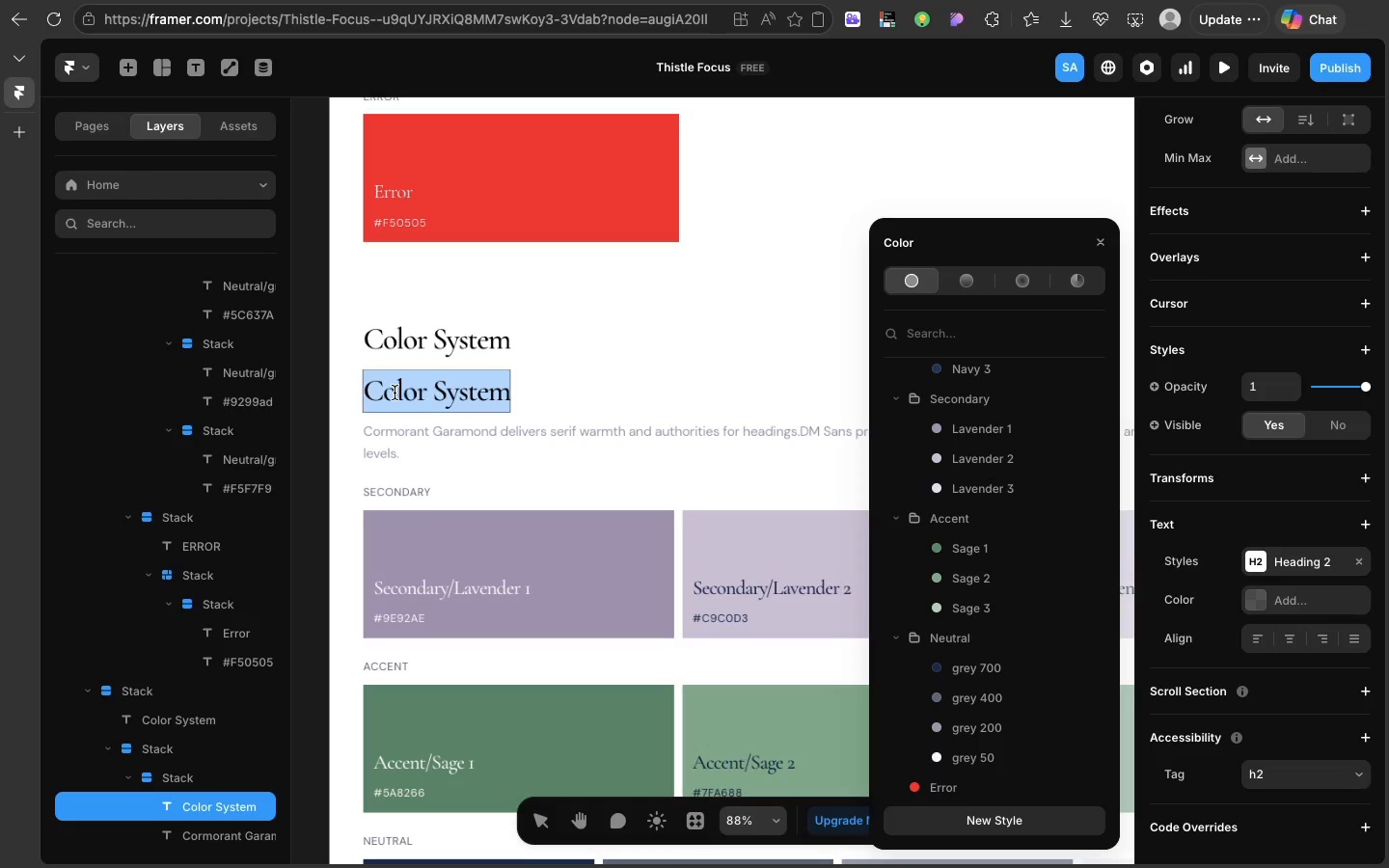 
triple_click([395, 393])
 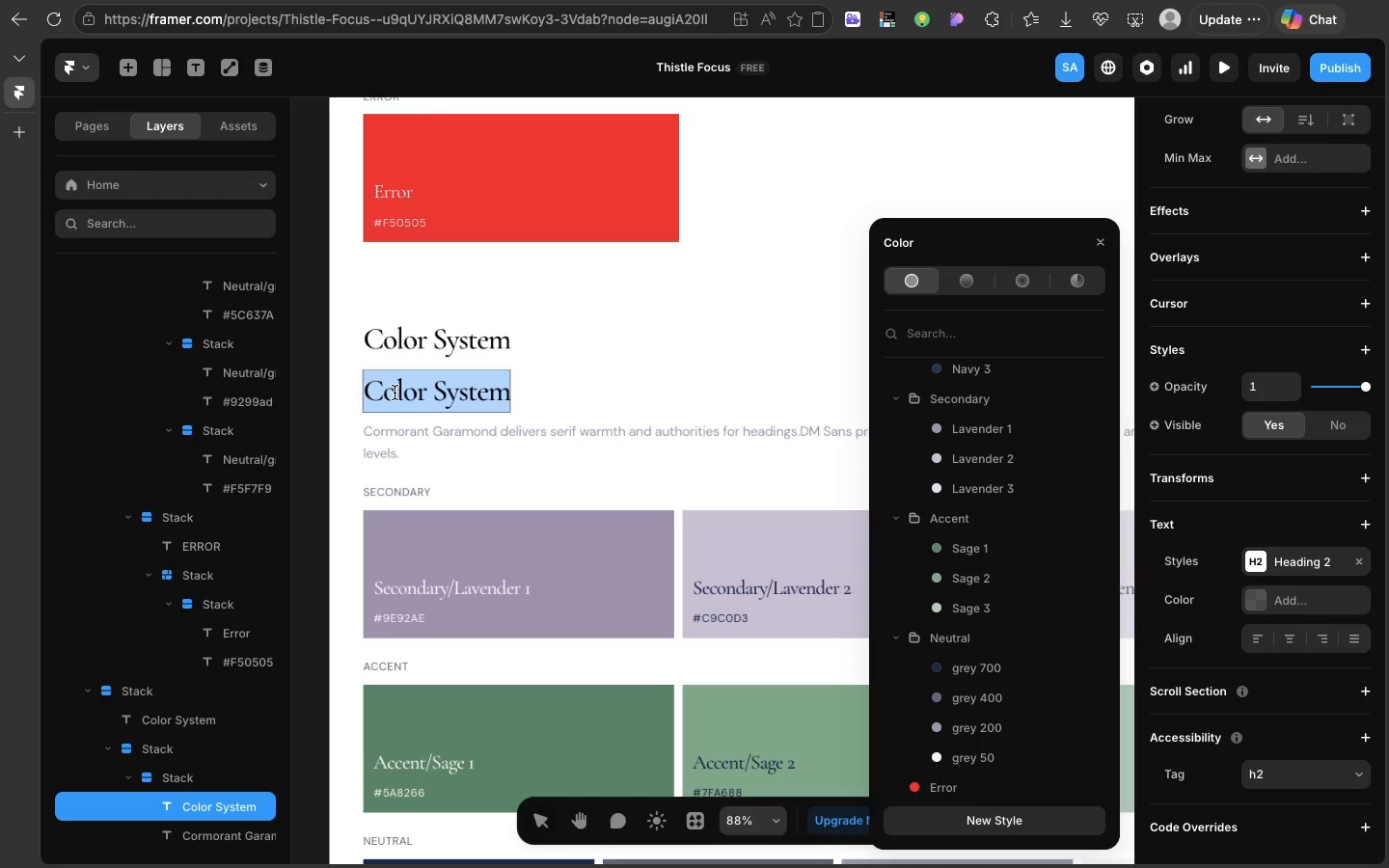 
type(Ty[)
key(Backspace)
type(pography Sc)
 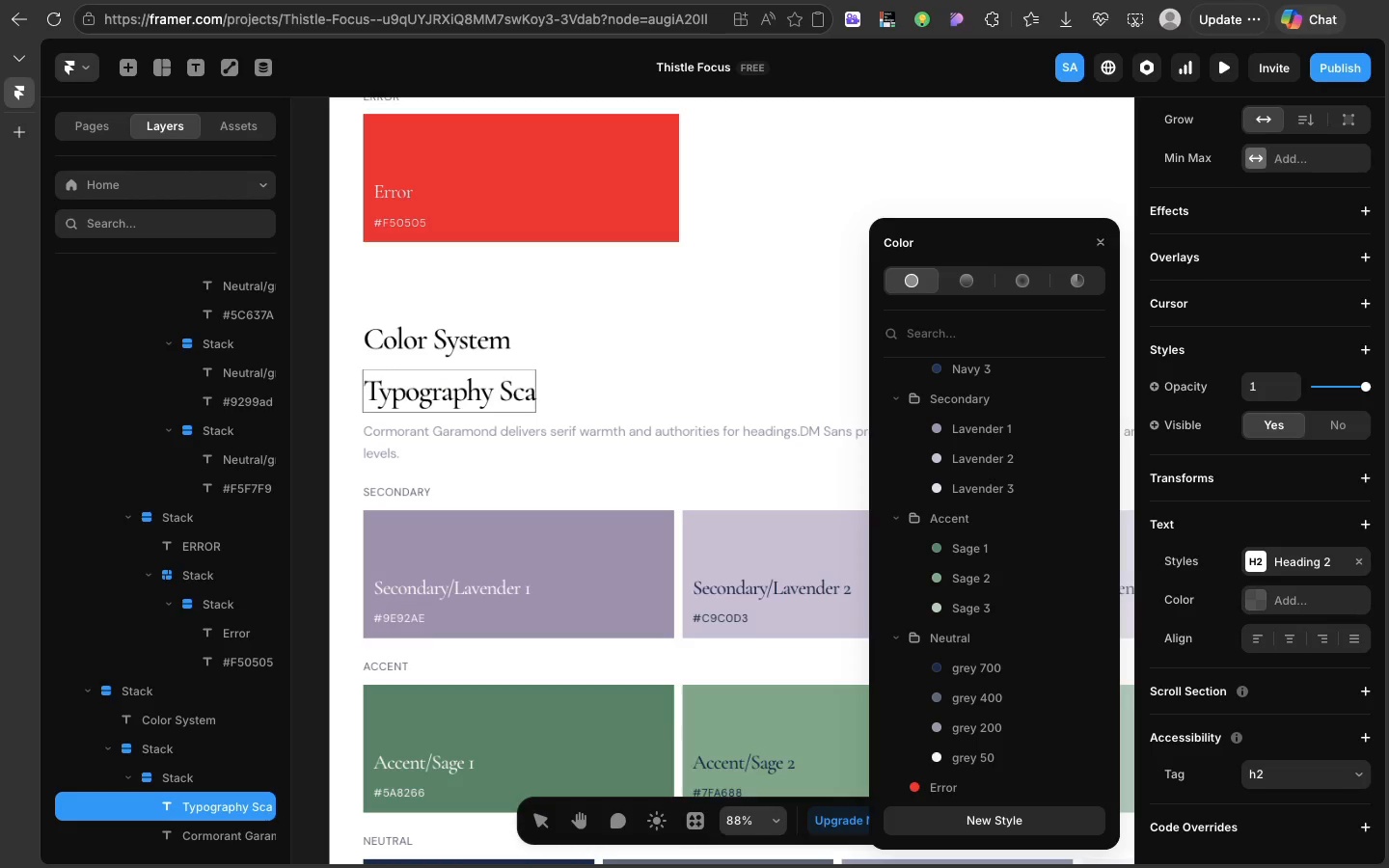 
type(ale)
 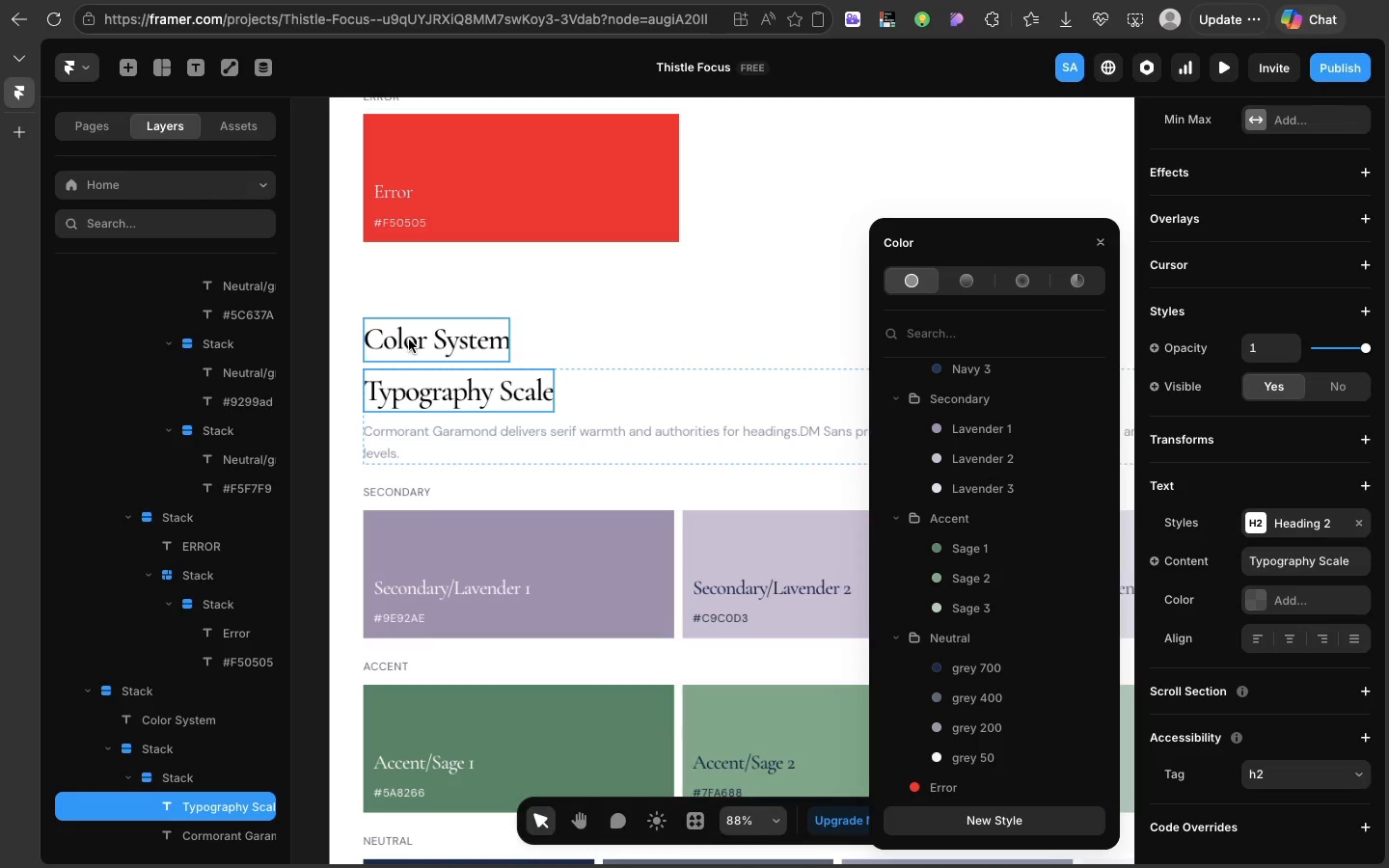 
left_click([409, 339])
 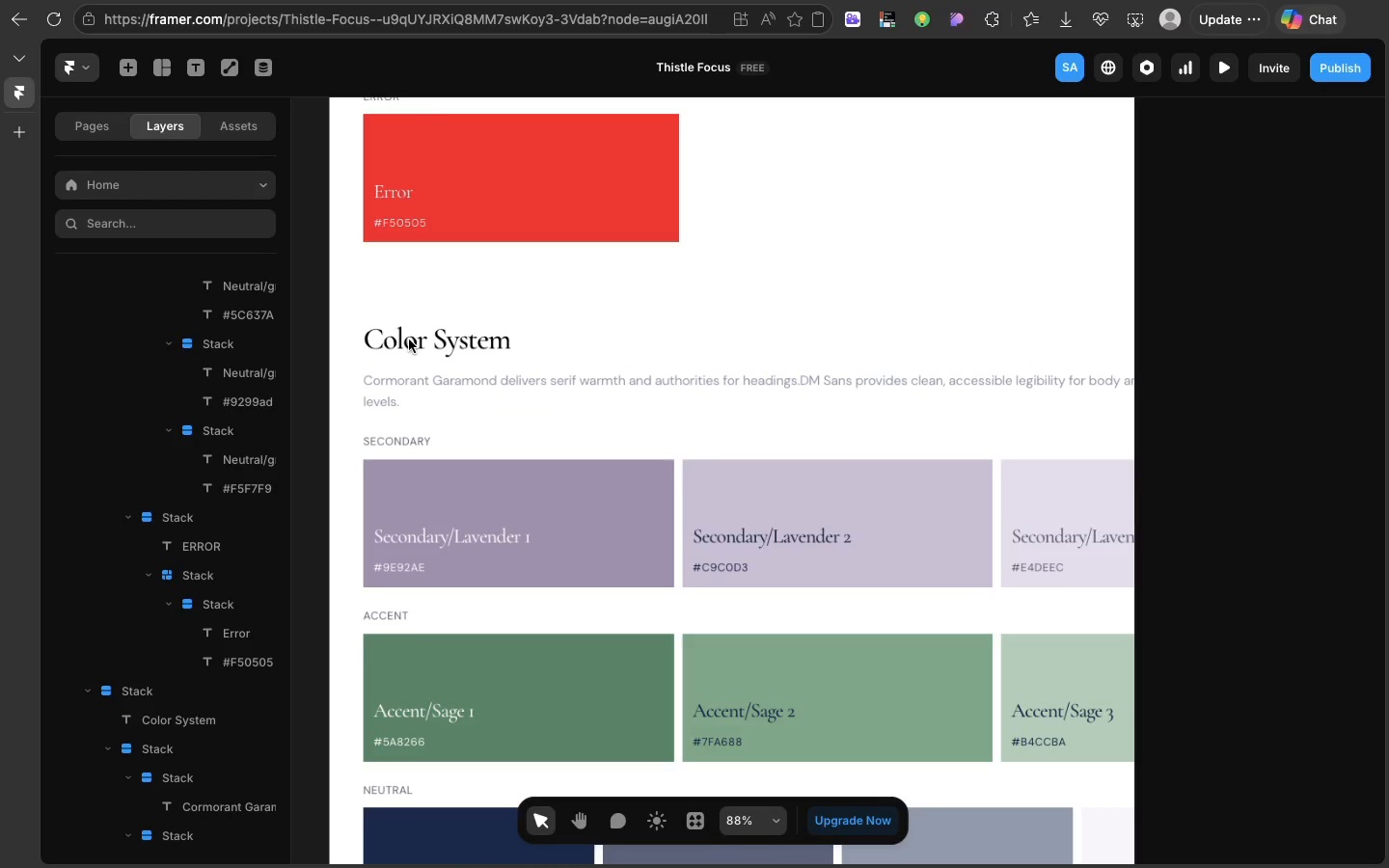 
key(Backspace)
 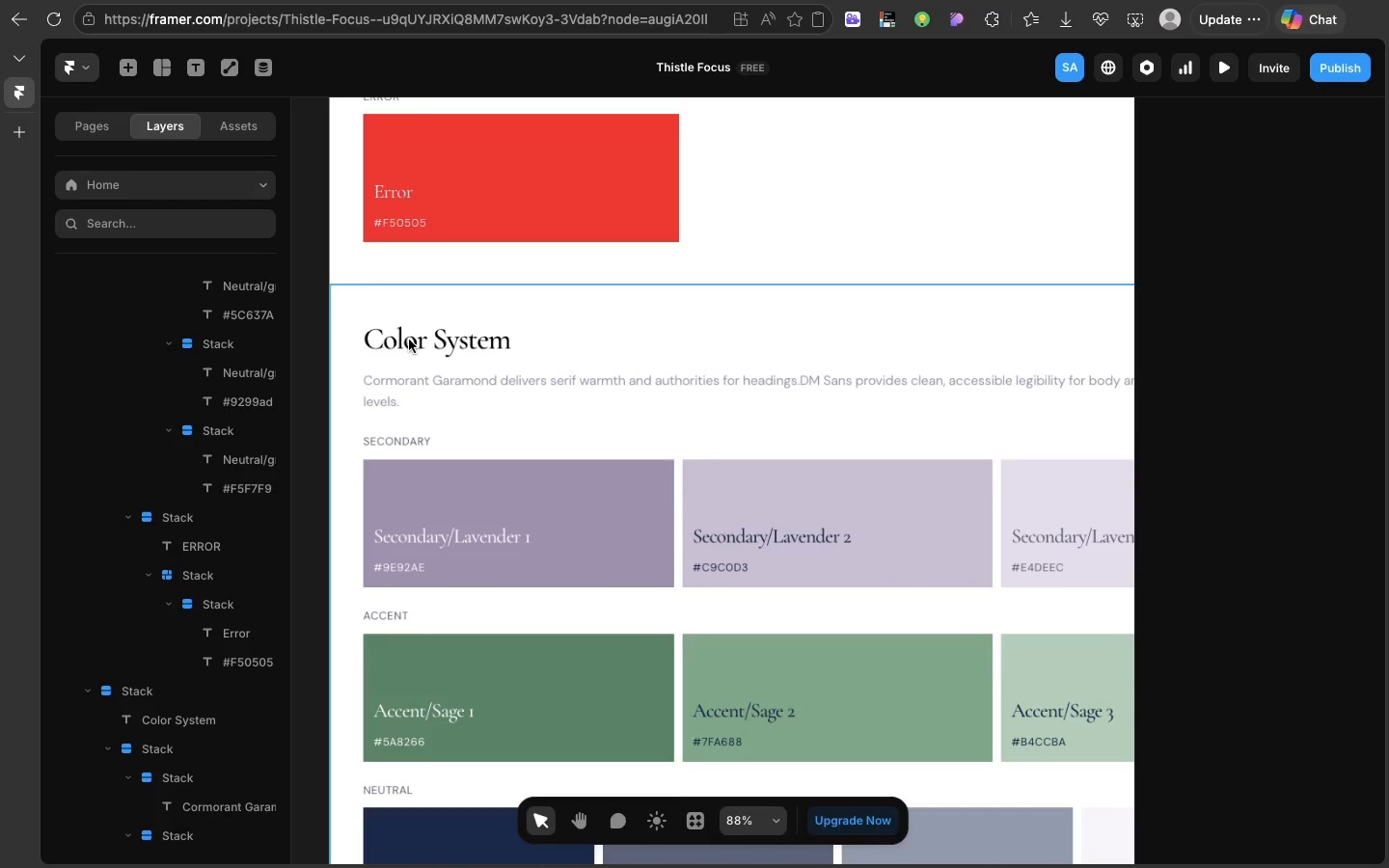 
key(Meta+Z)
 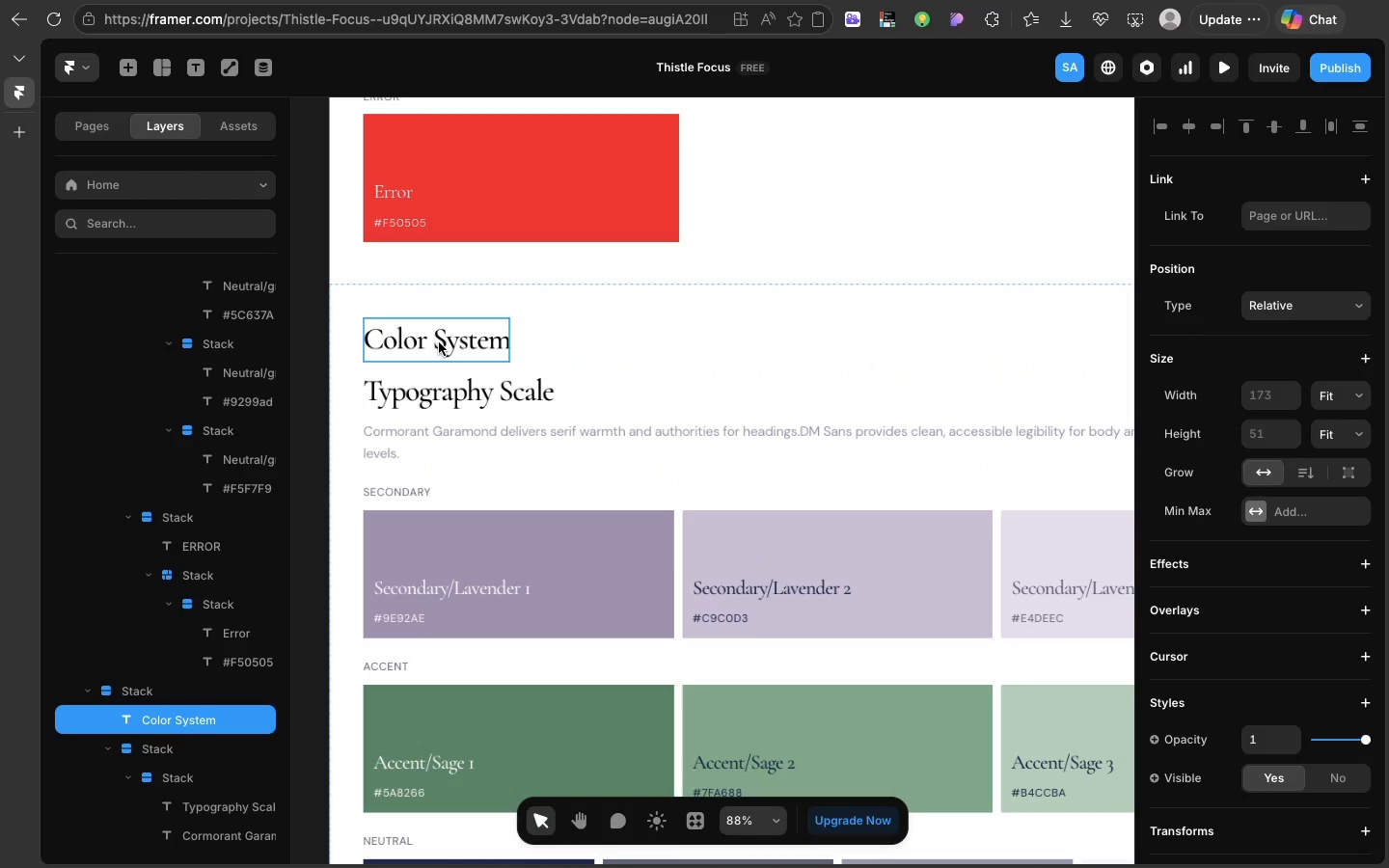 
left_click([439, 342])
 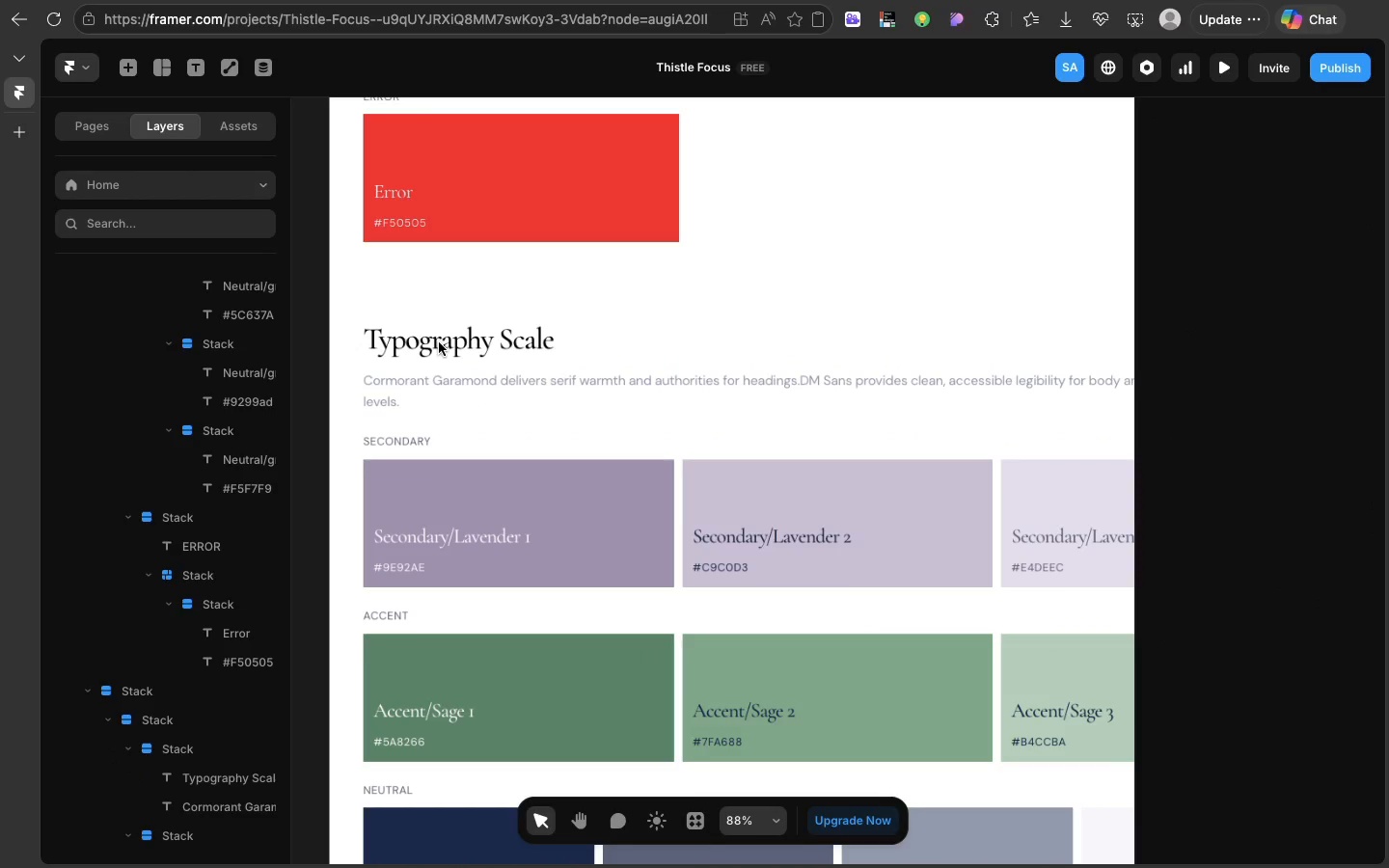 
key(Backspace)
 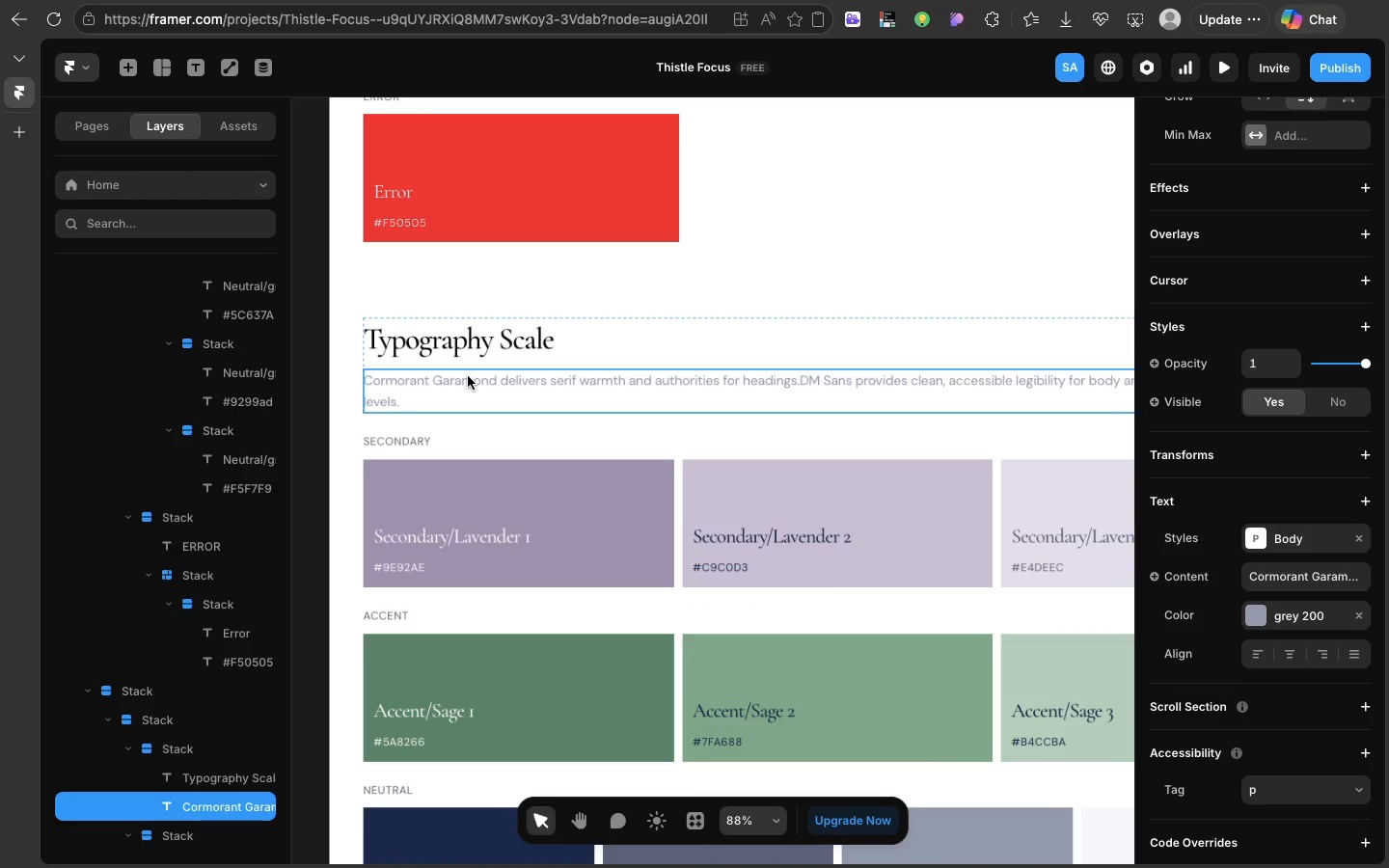 
left_click([468, 376])
 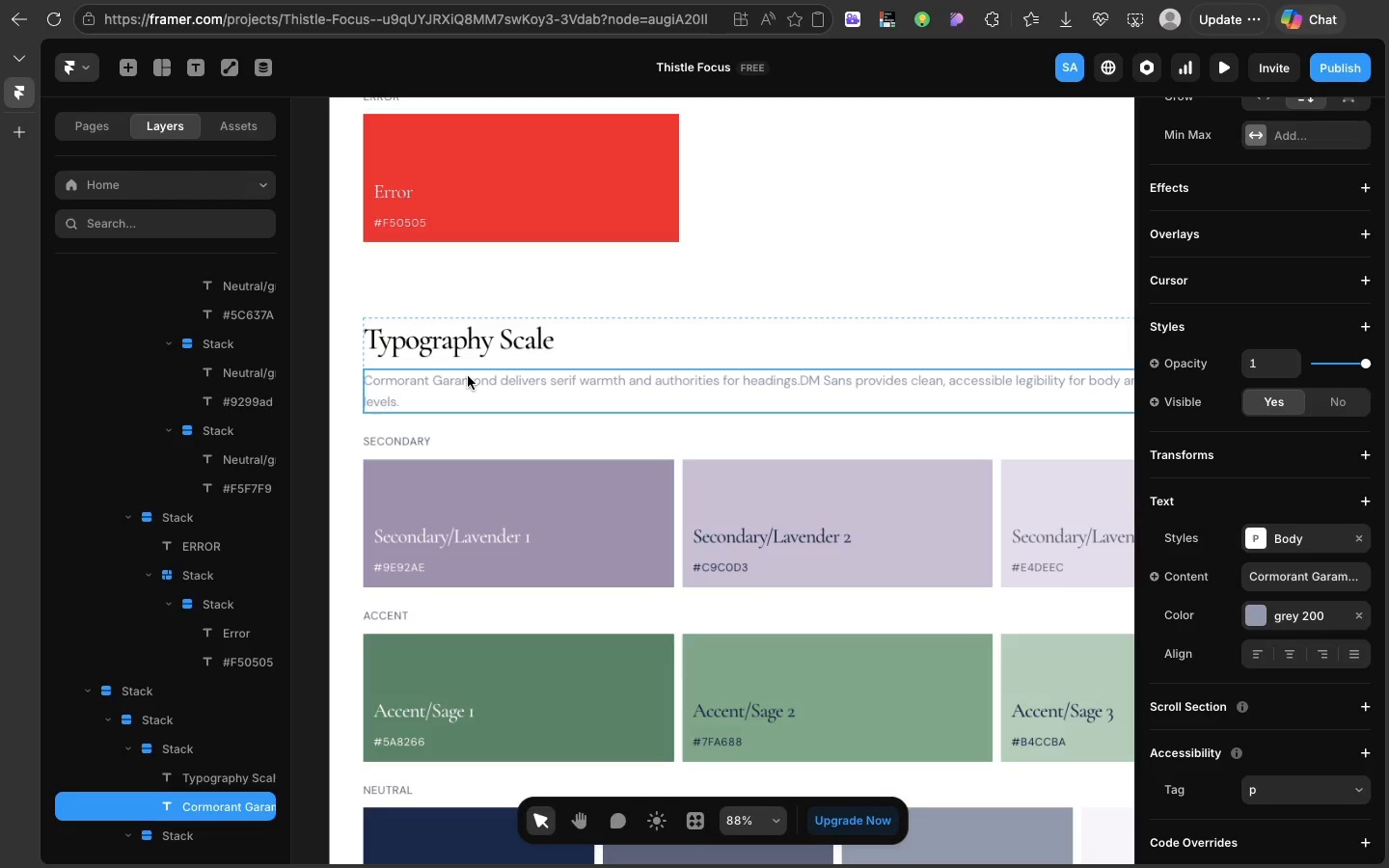 
wait(64.41)
 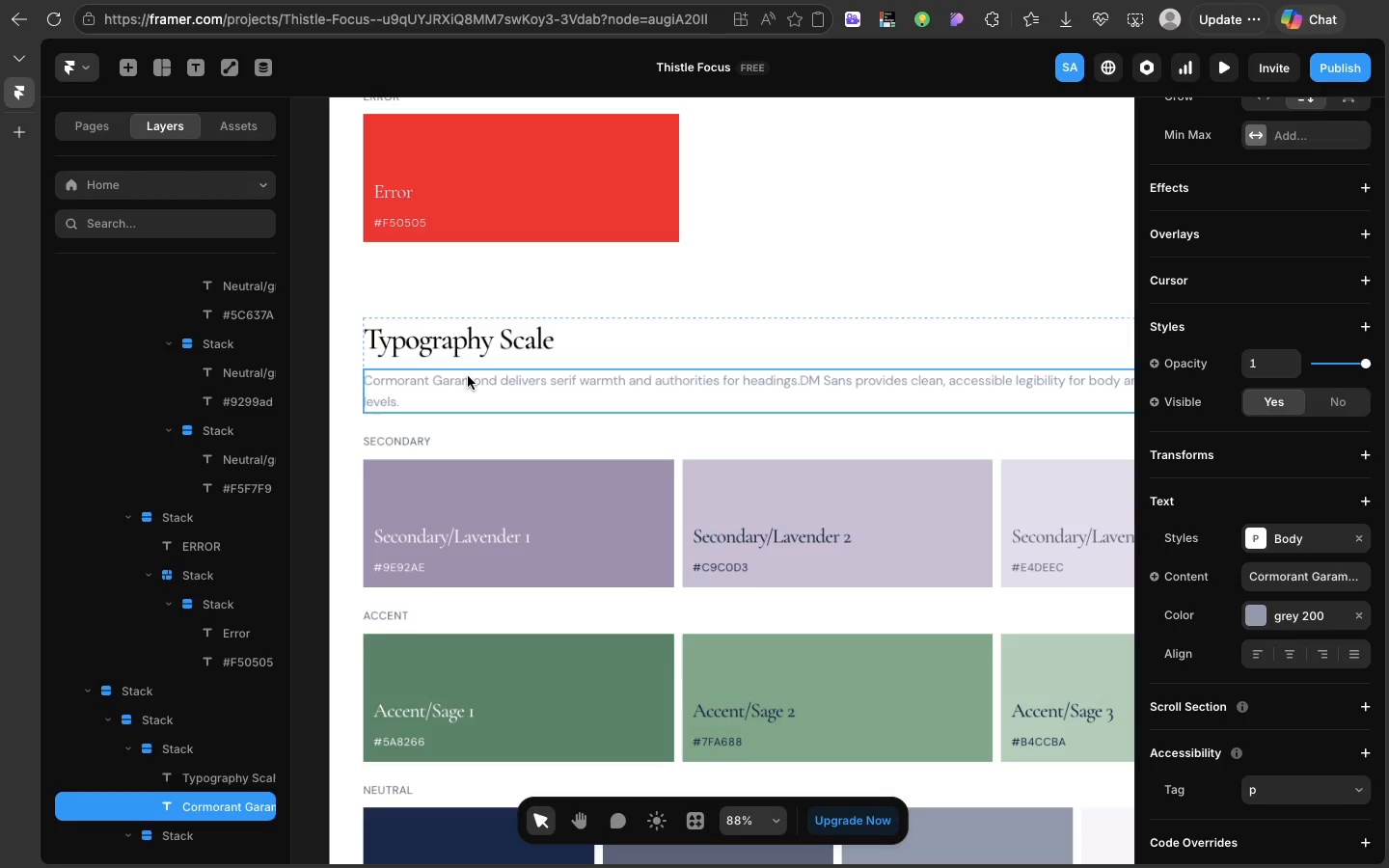 
double_click([384, 448])
 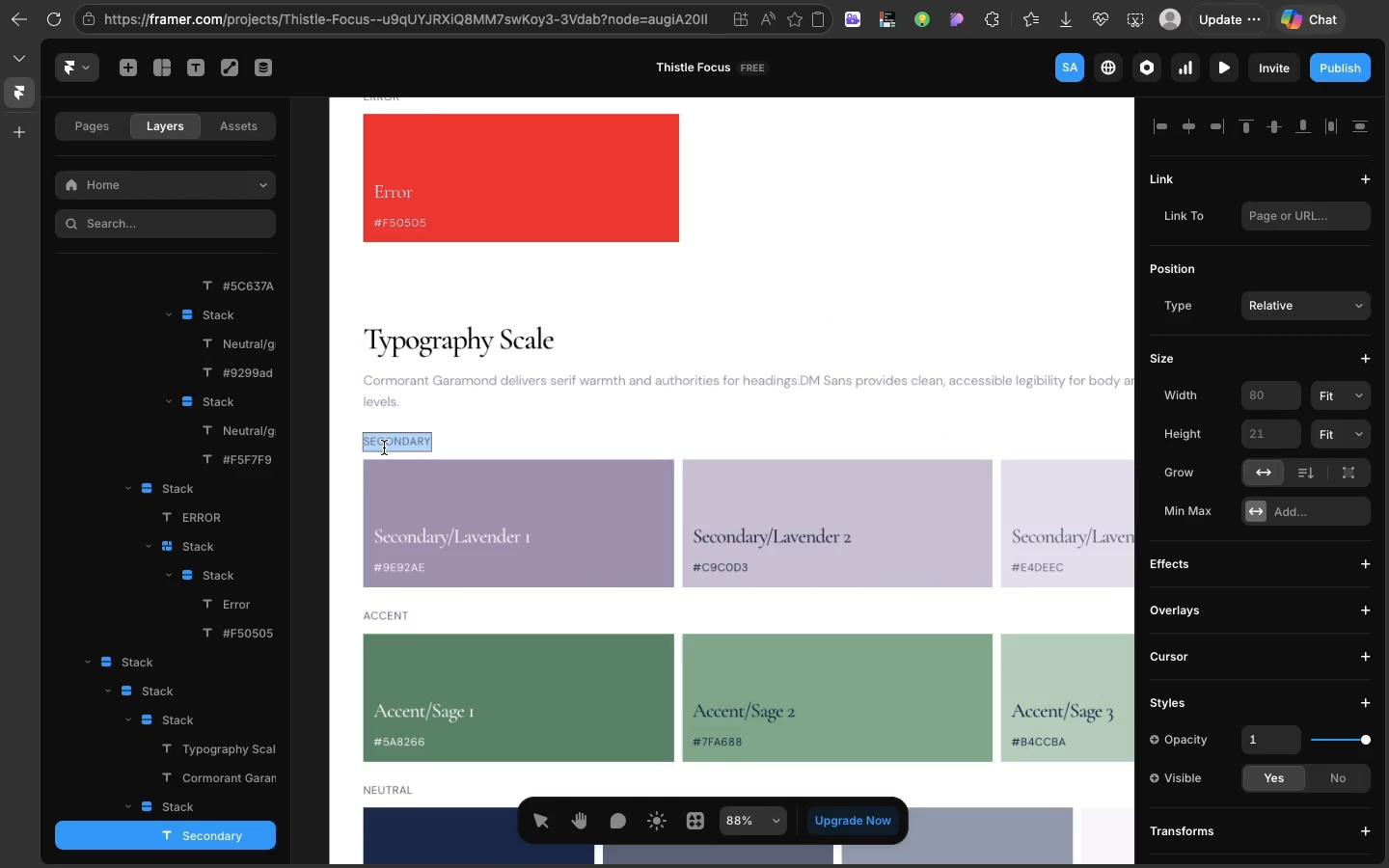 
triple_click([384, 448])
 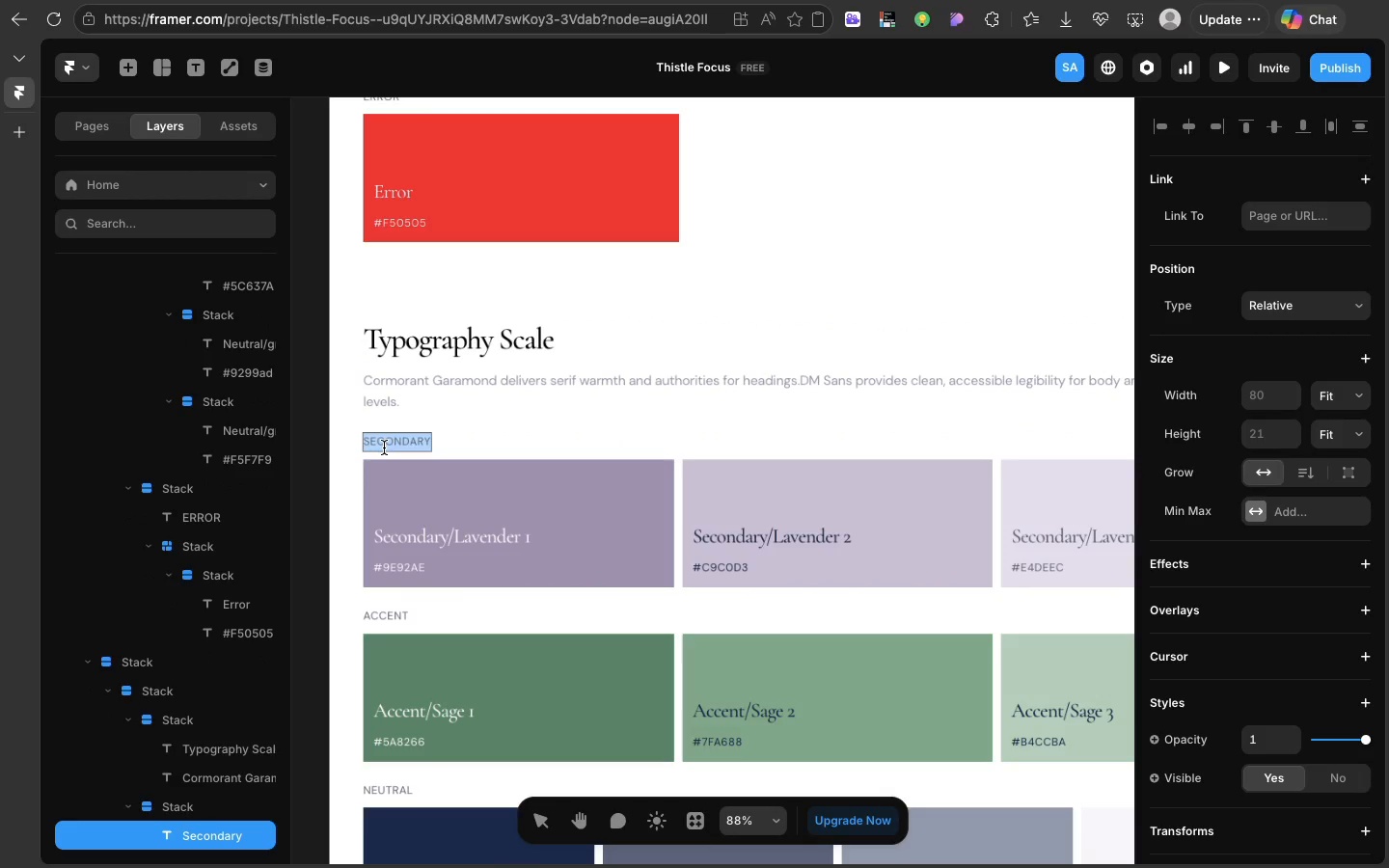 
triple_click([384, 448])
 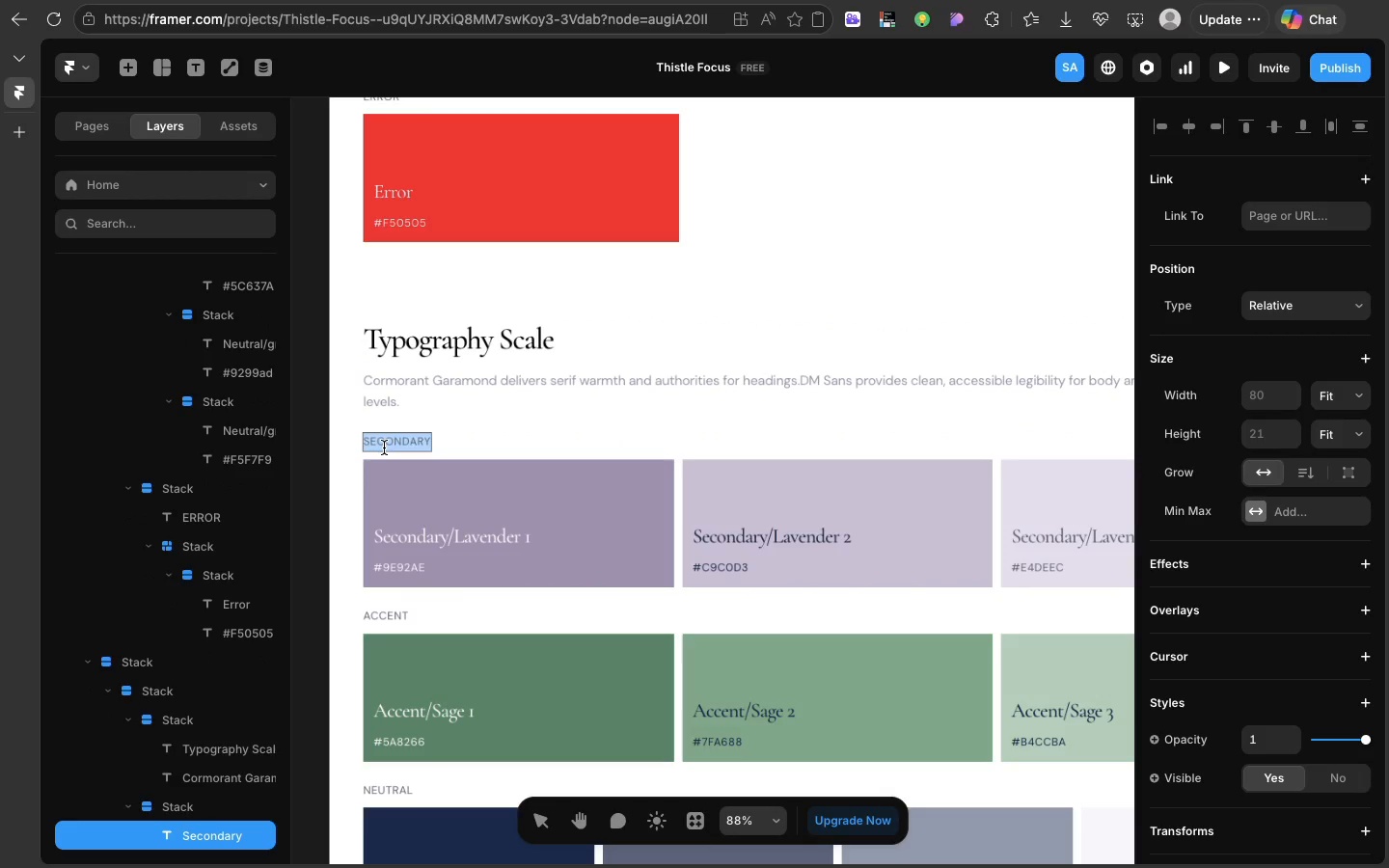 
type(H.1 Dislay)
 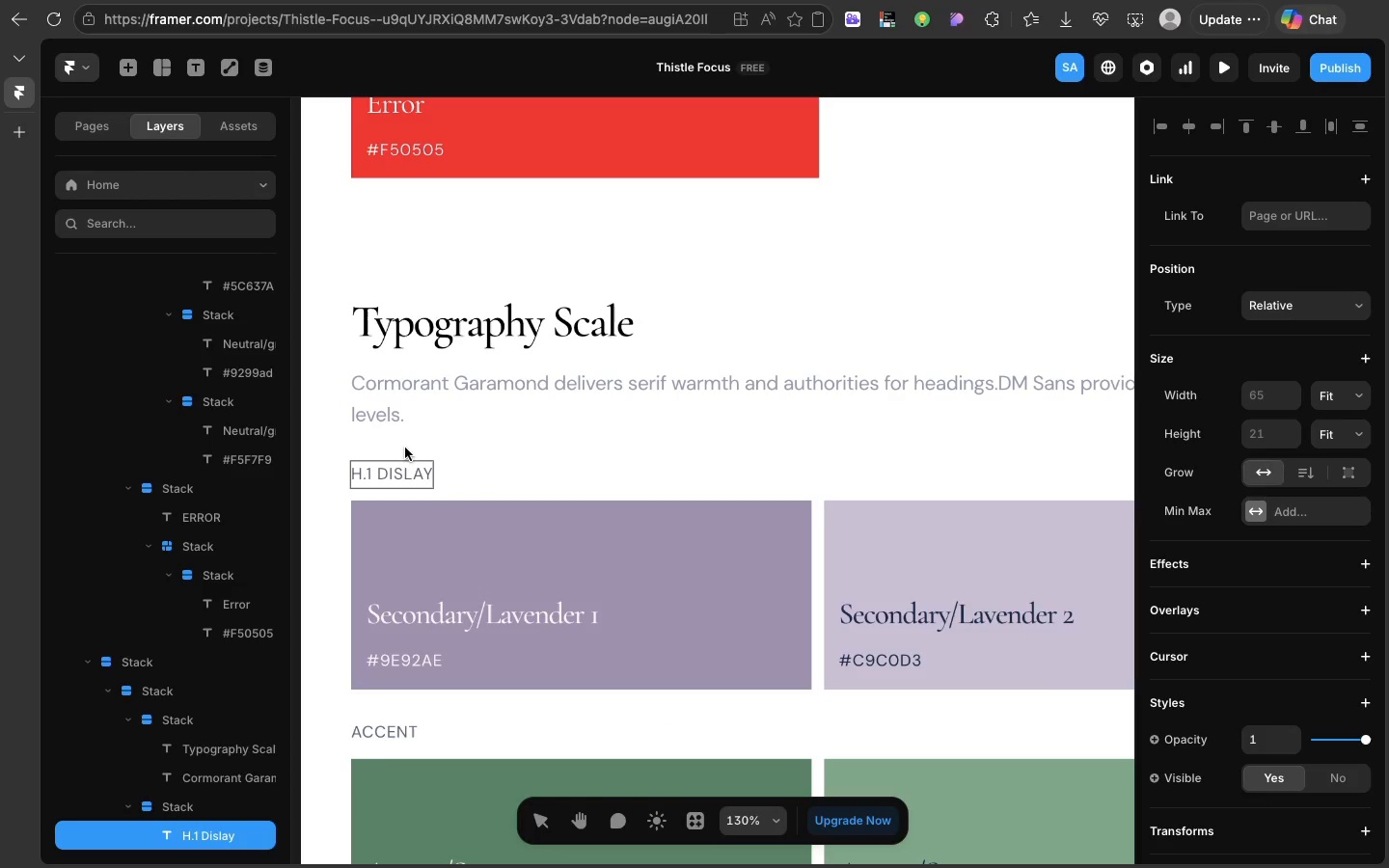 
left_click([400, 464])
 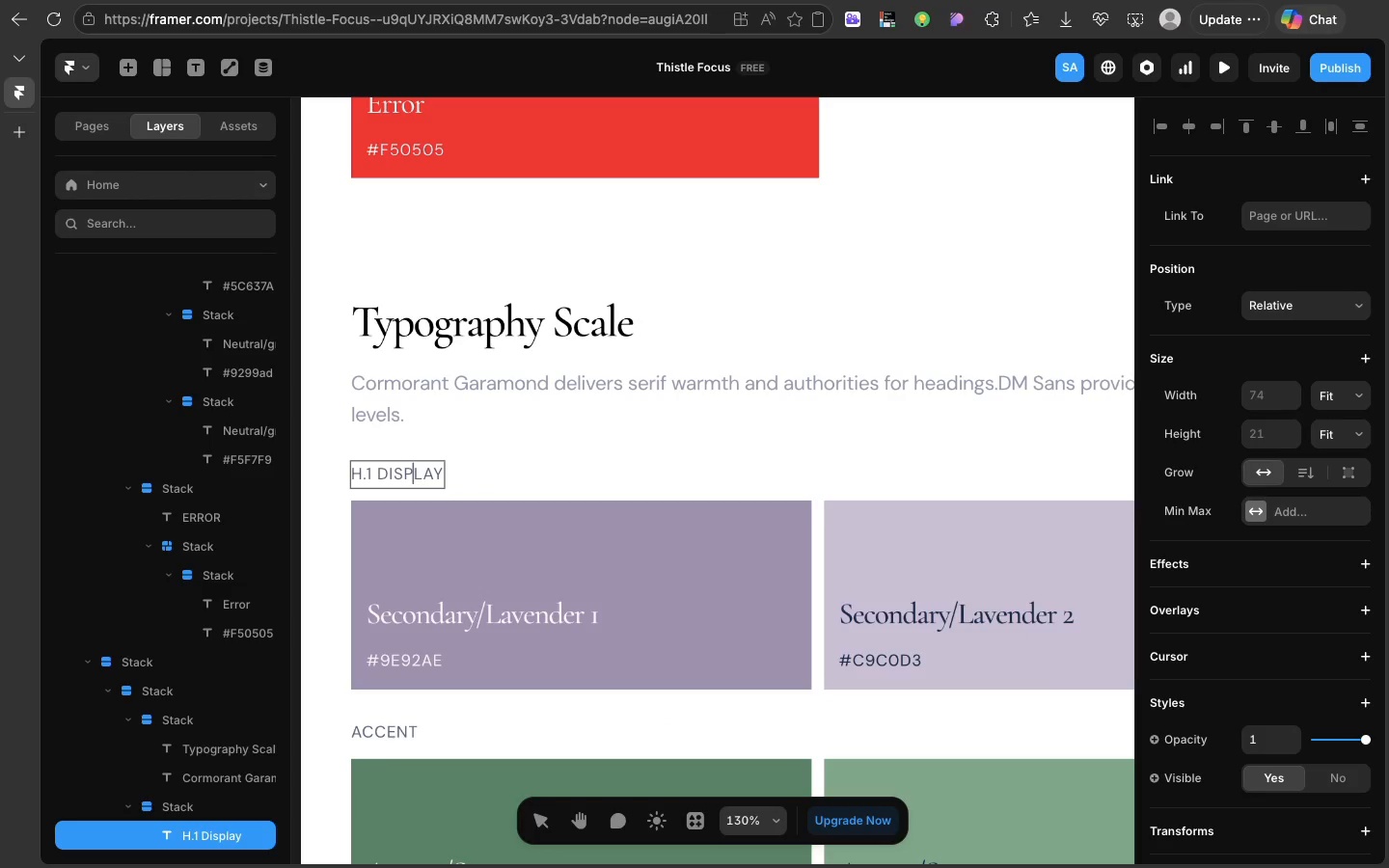 
key(P)
 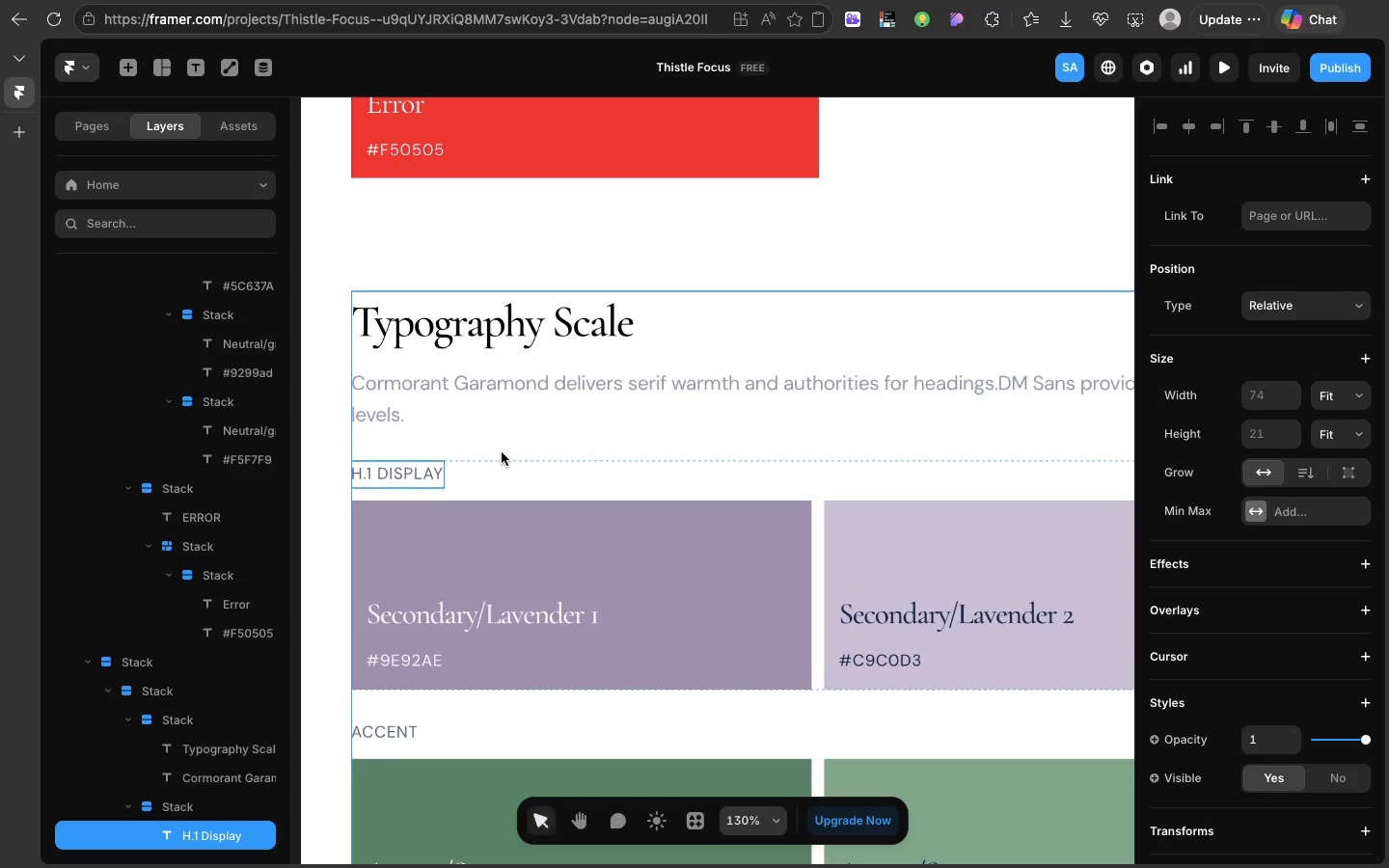 
left_click([502, 452])
 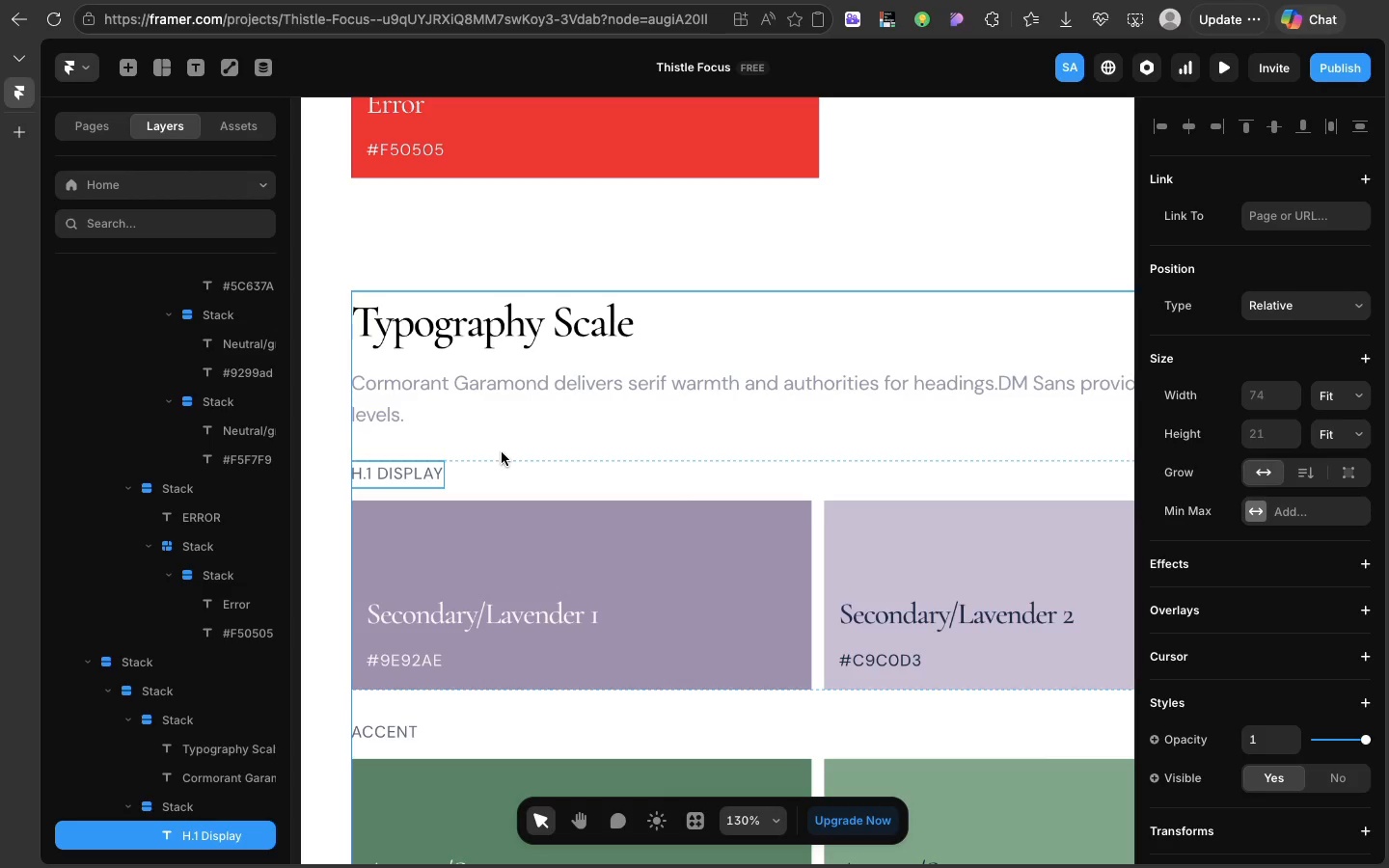 
wait(44.85)
 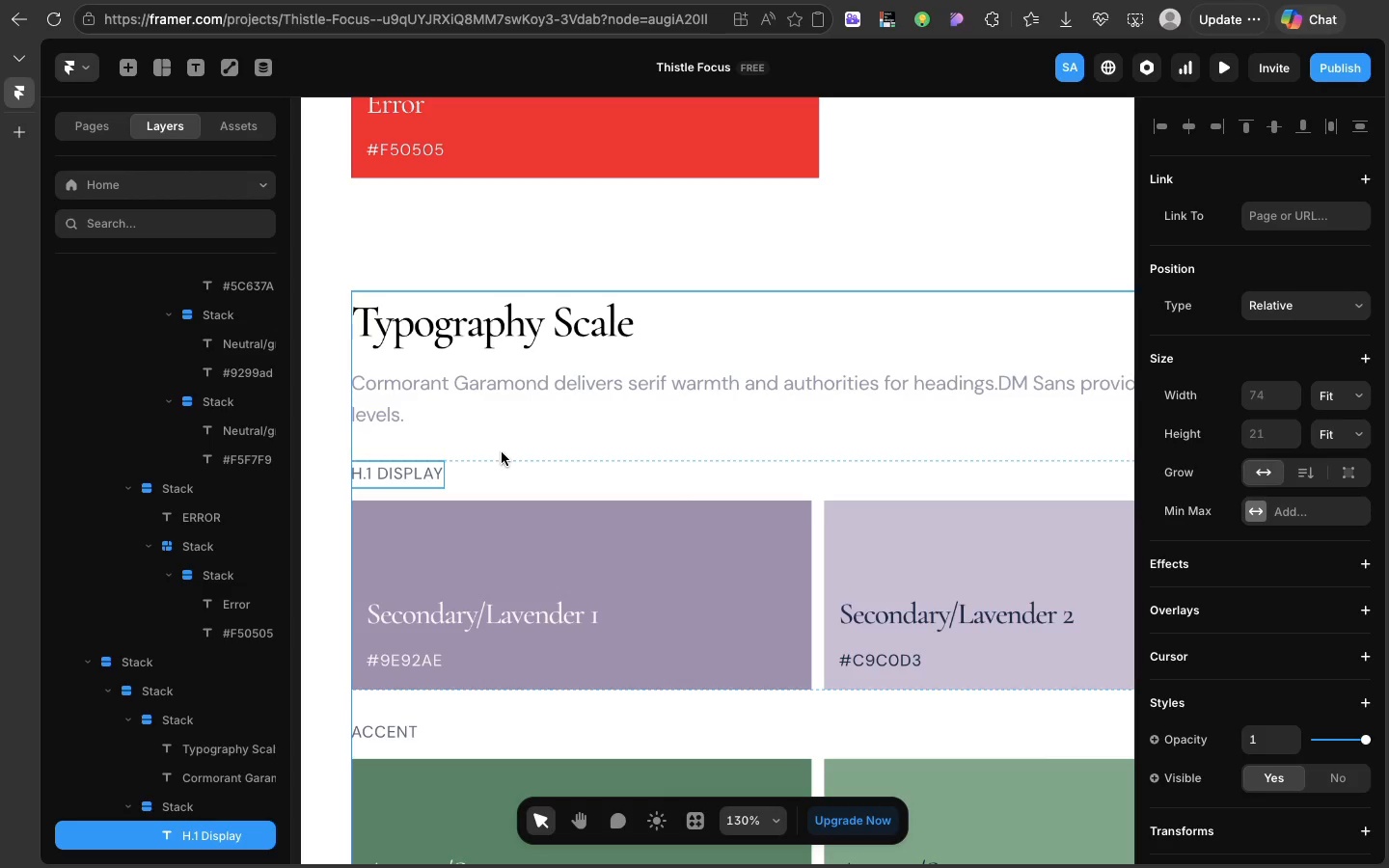 
left_click([492, 334])
 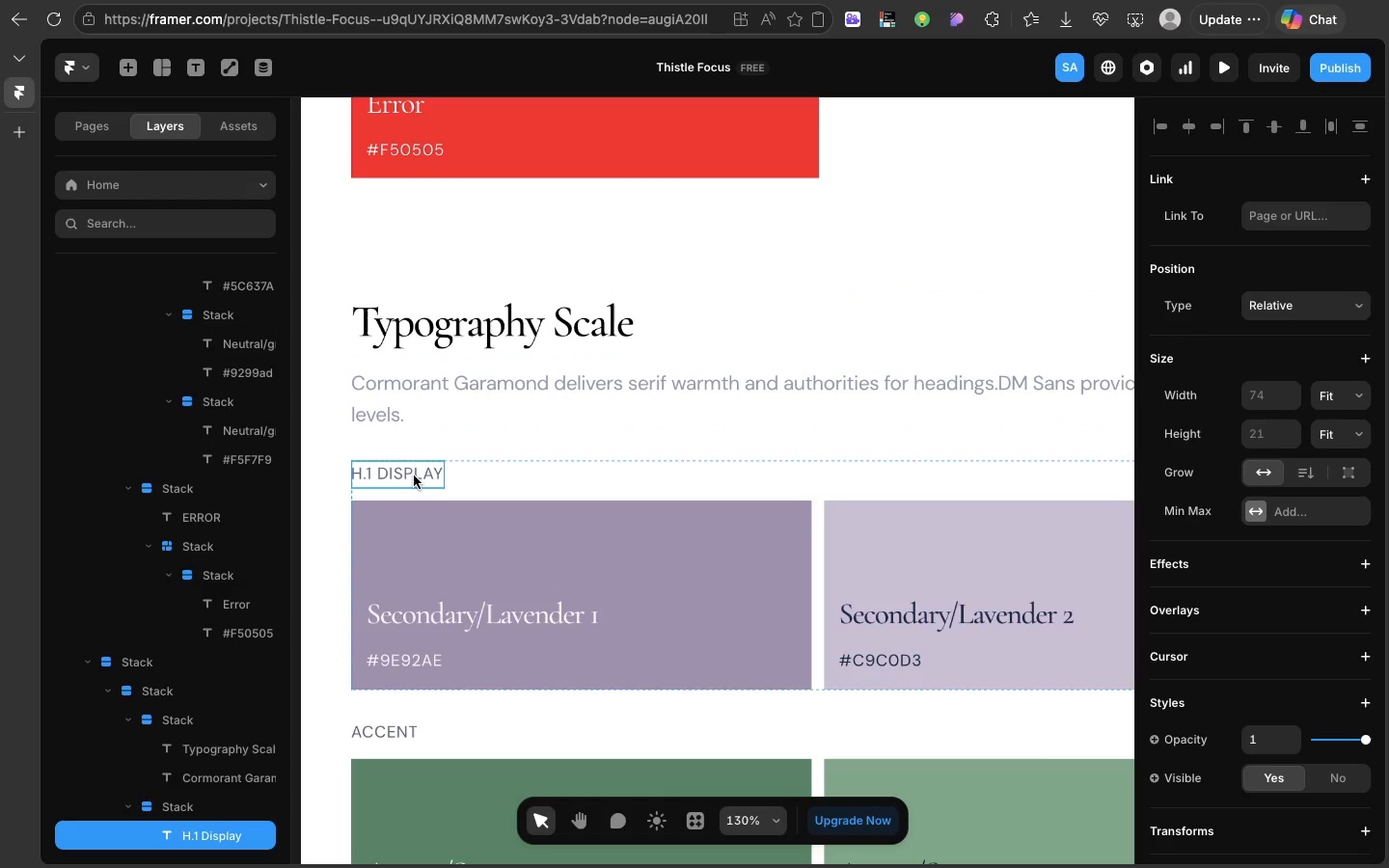 
left_click([414, 475])
 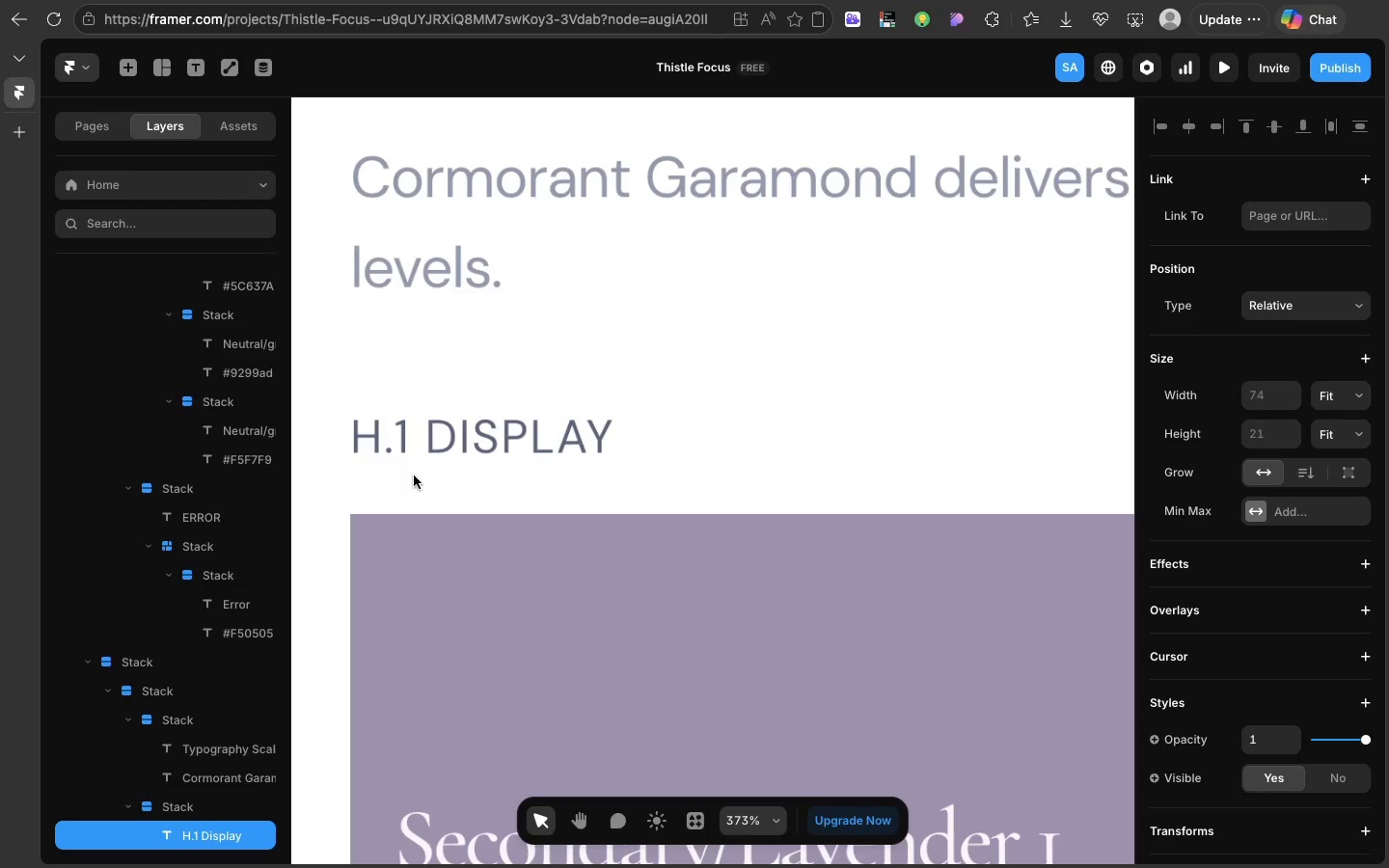 
scroll: coordinate [414, 475], scroll_direction: up, amount: 1.0
 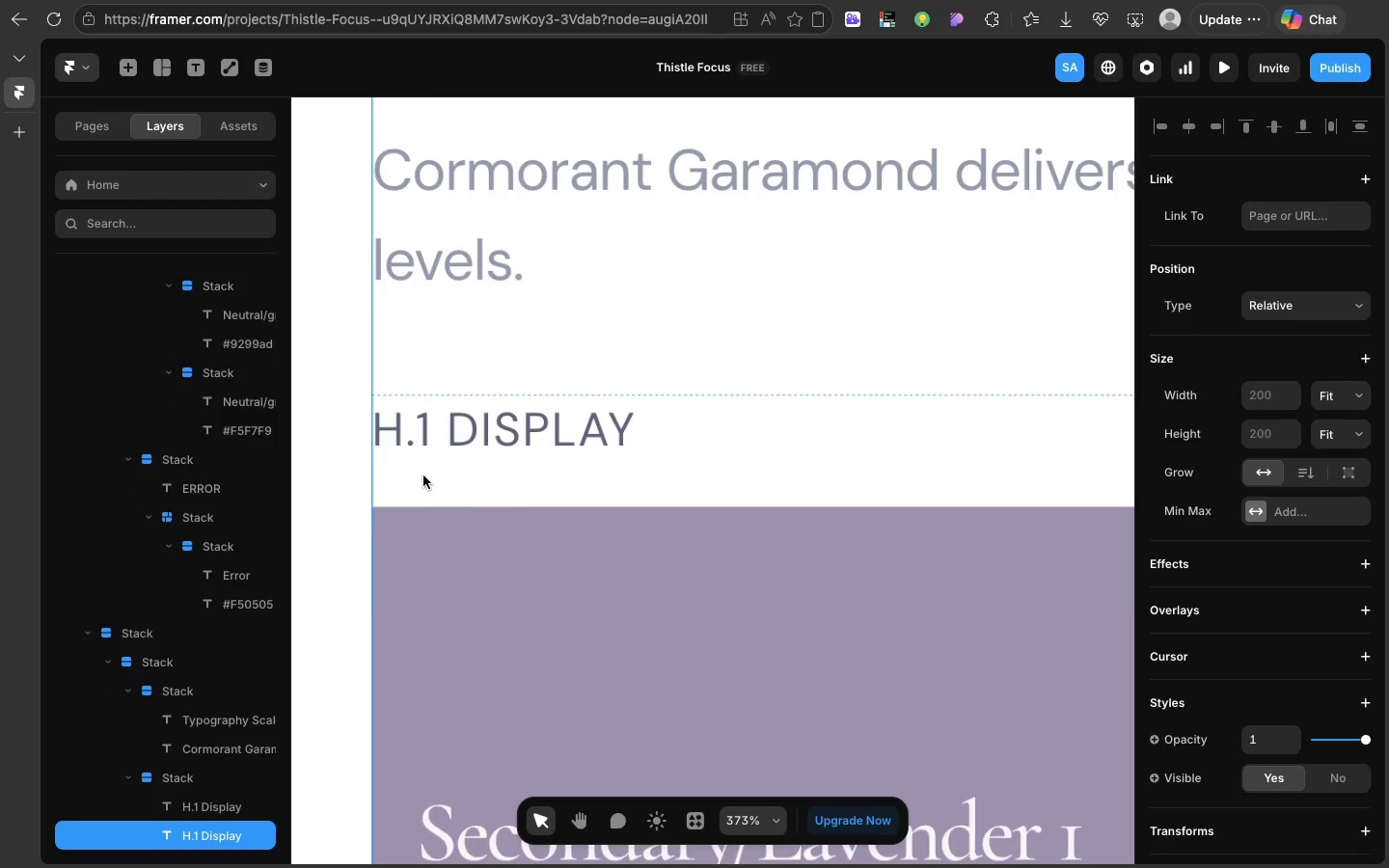 
key(Meta+D)
 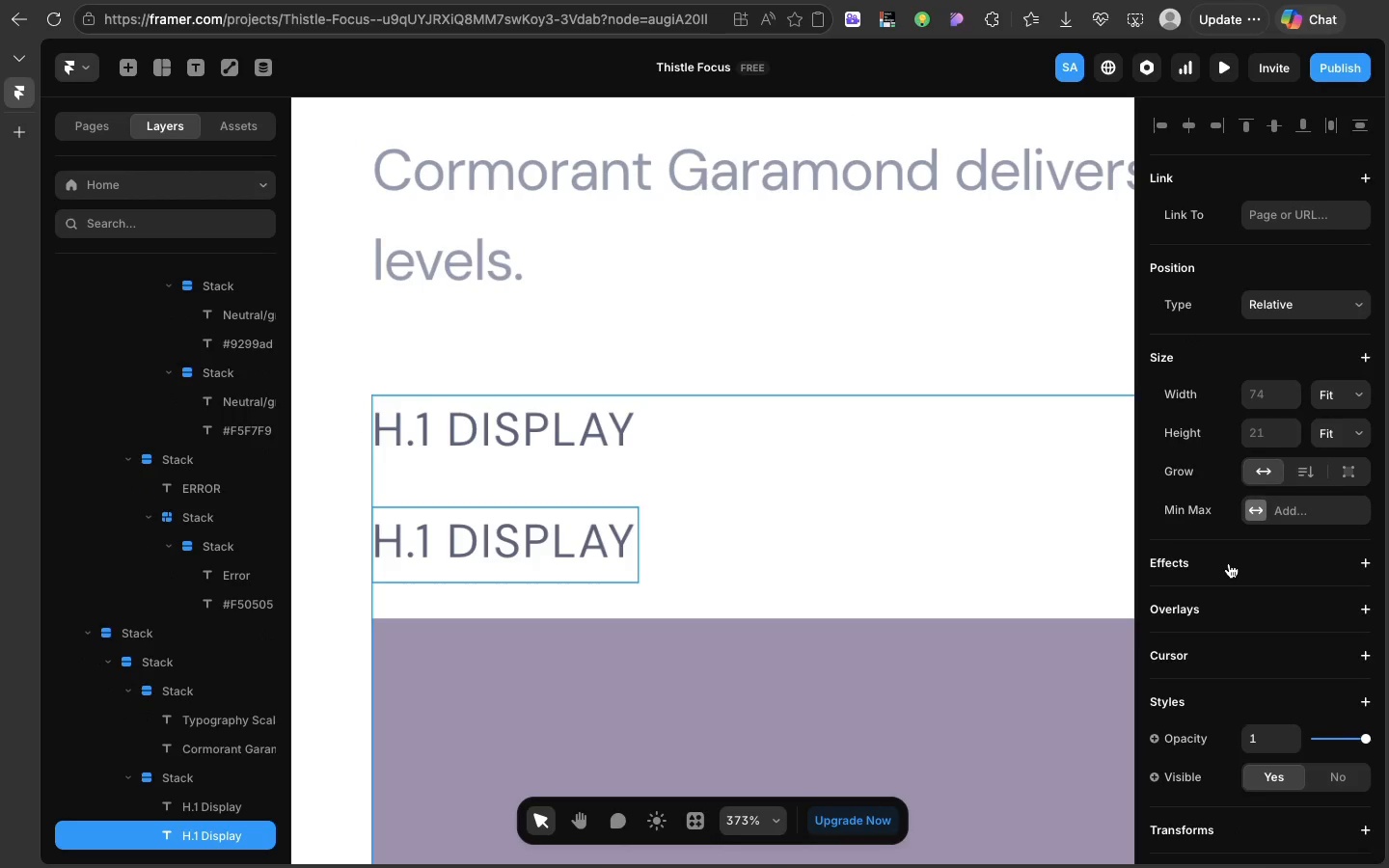 
scroll: coordinate [1229, 563], scroll_direction: down, amount: 66.0
 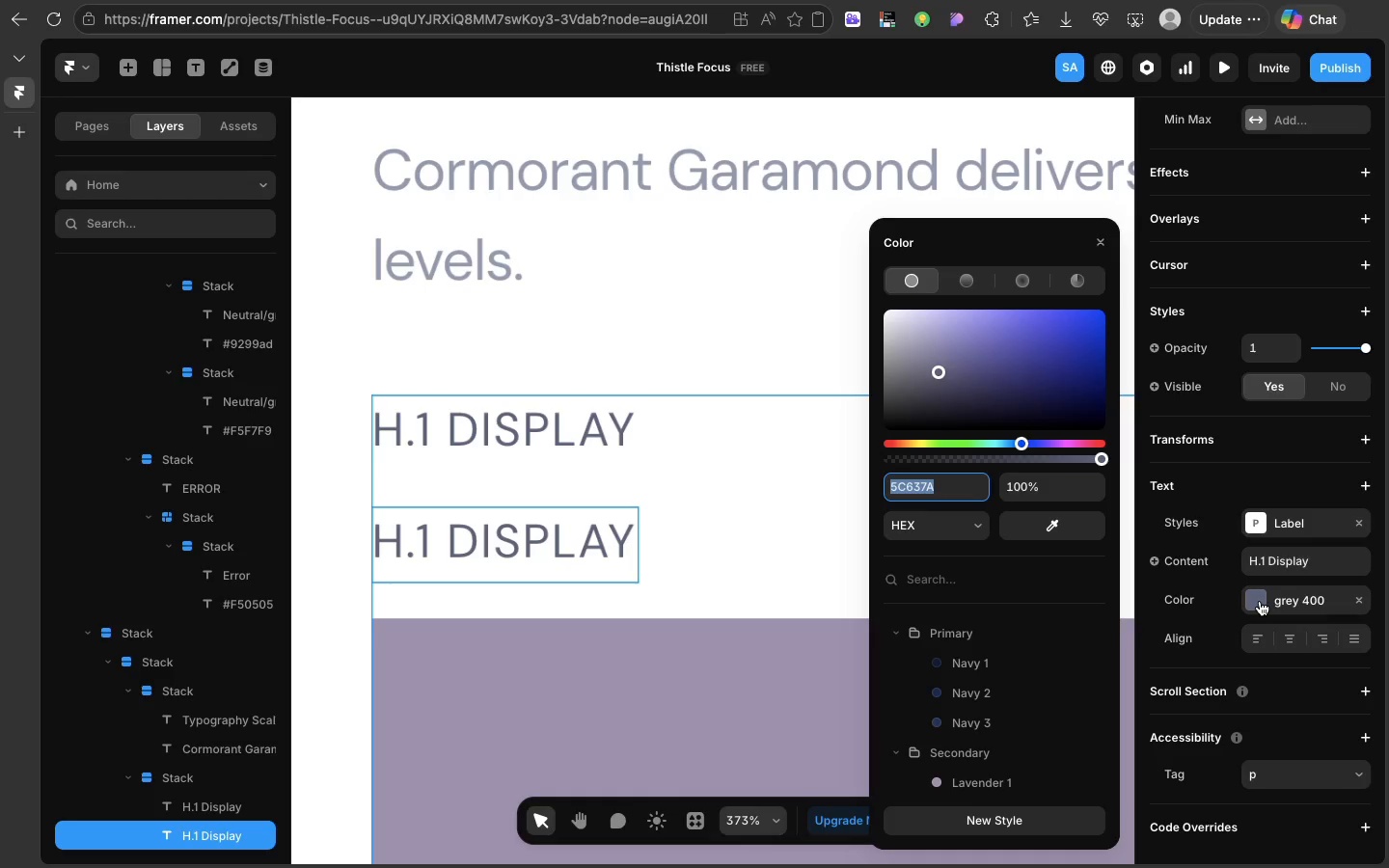 
left_click([1260, 601])
 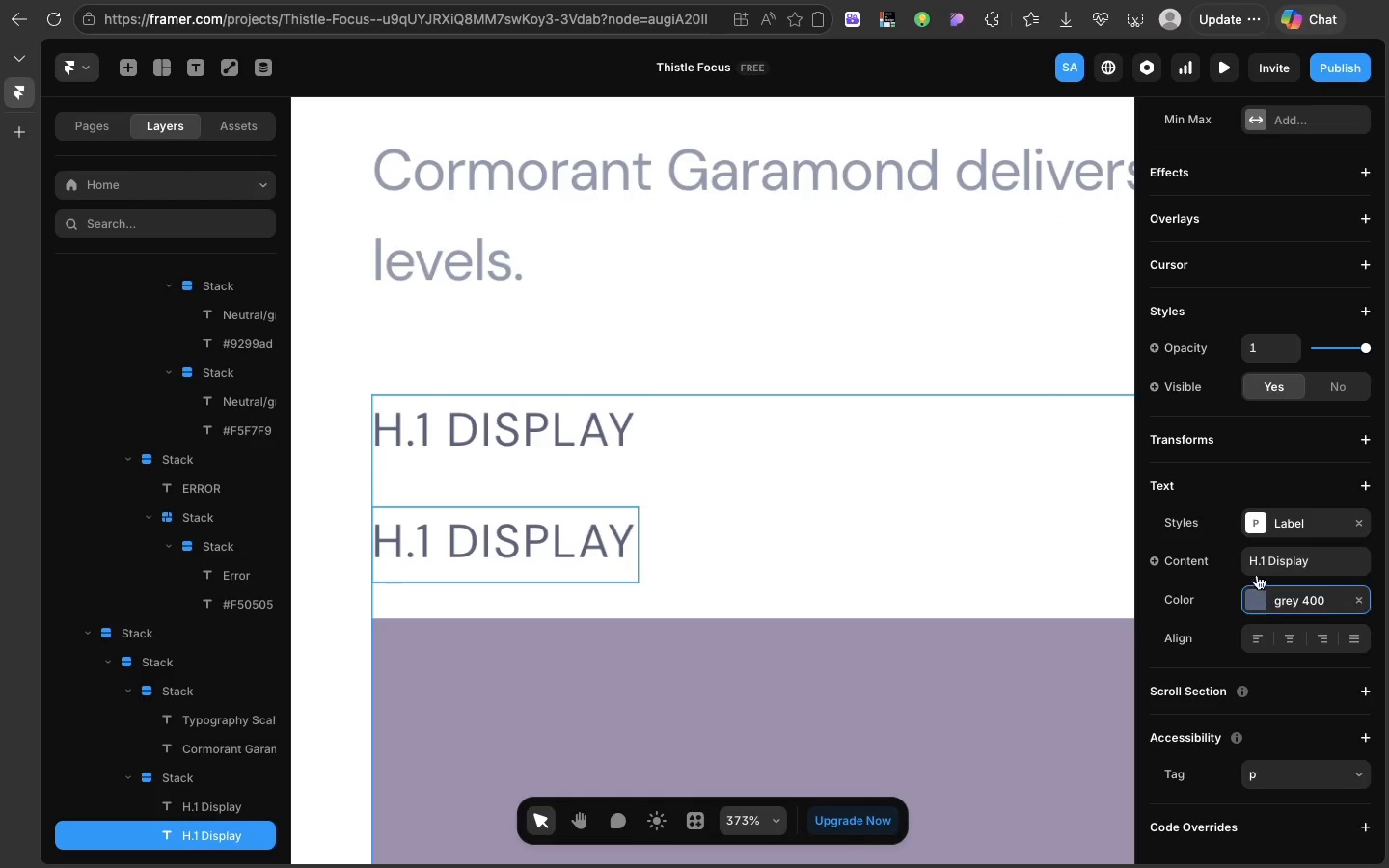 
left_click([1260, 601])
 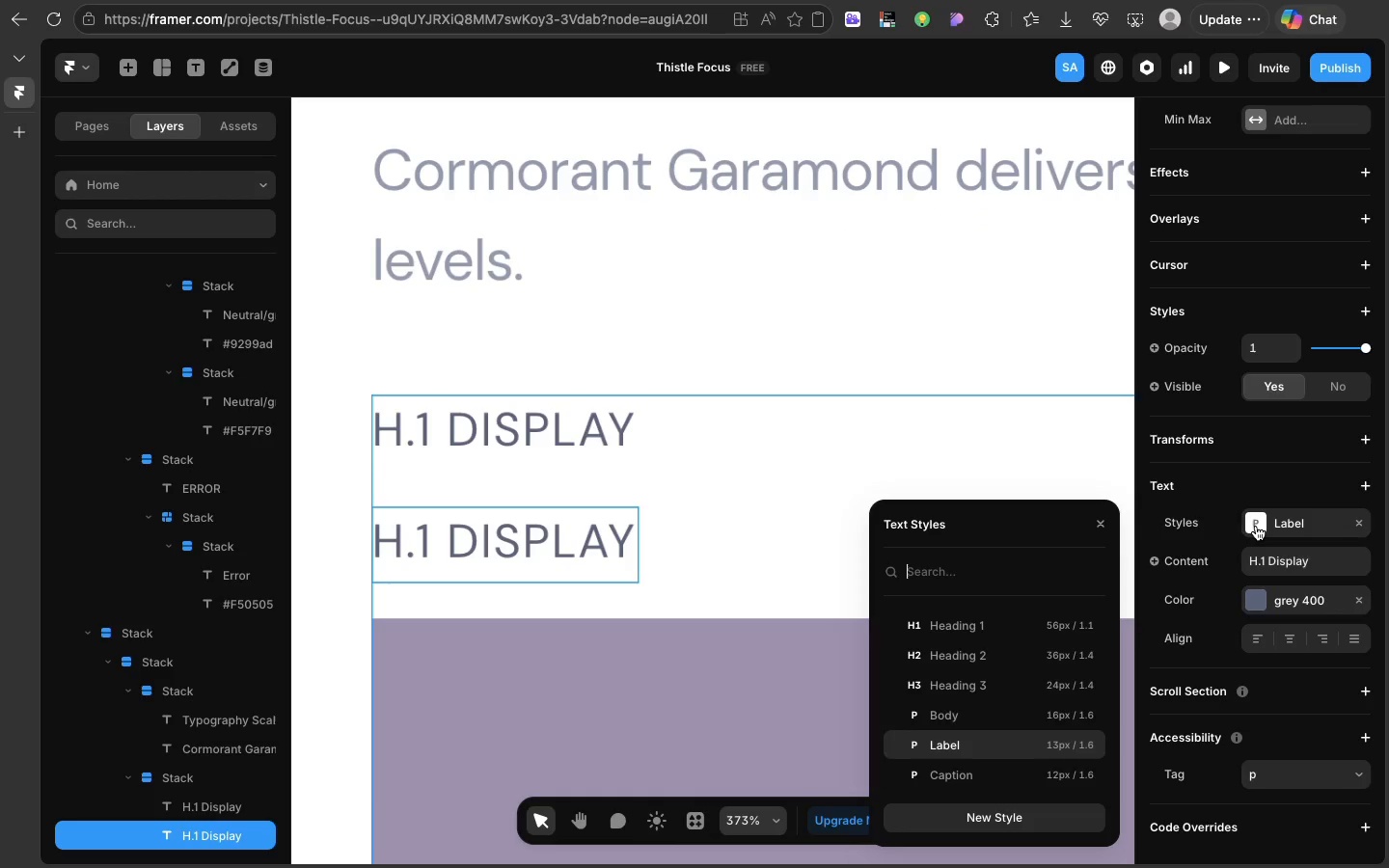 
left_click([1256, 526])
 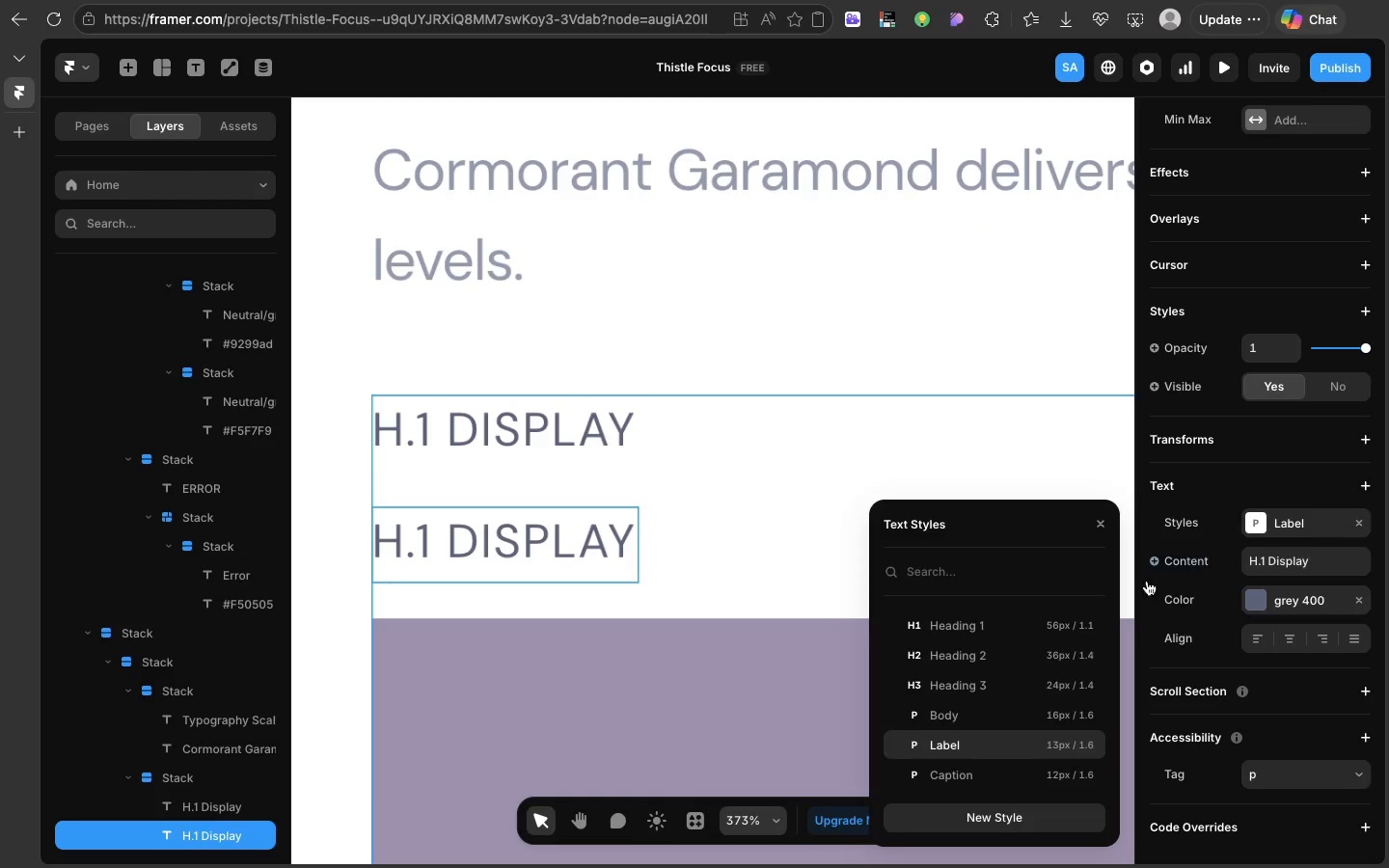 
mouse_move([992, 720])
 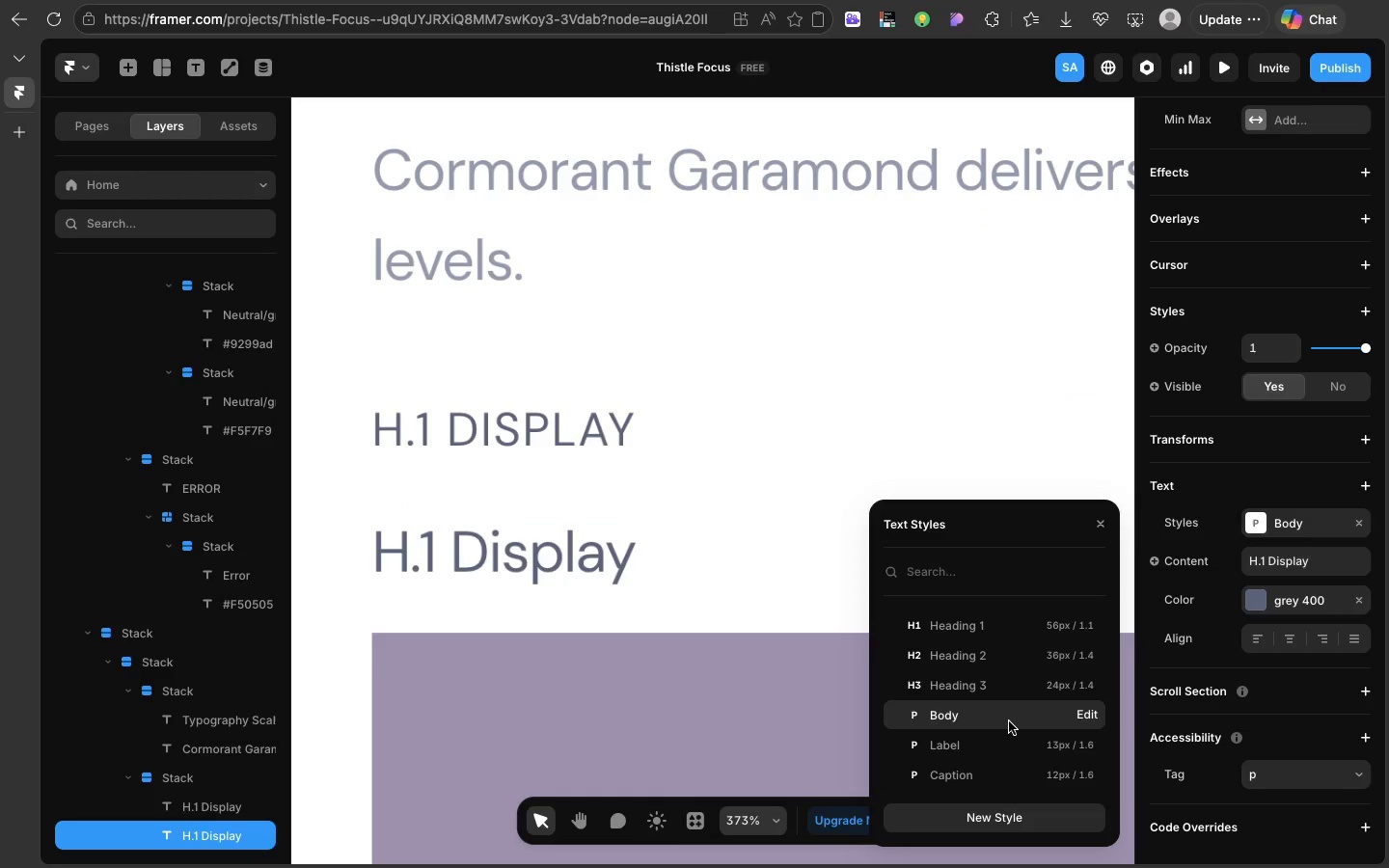 
left_click([1009, 721])
 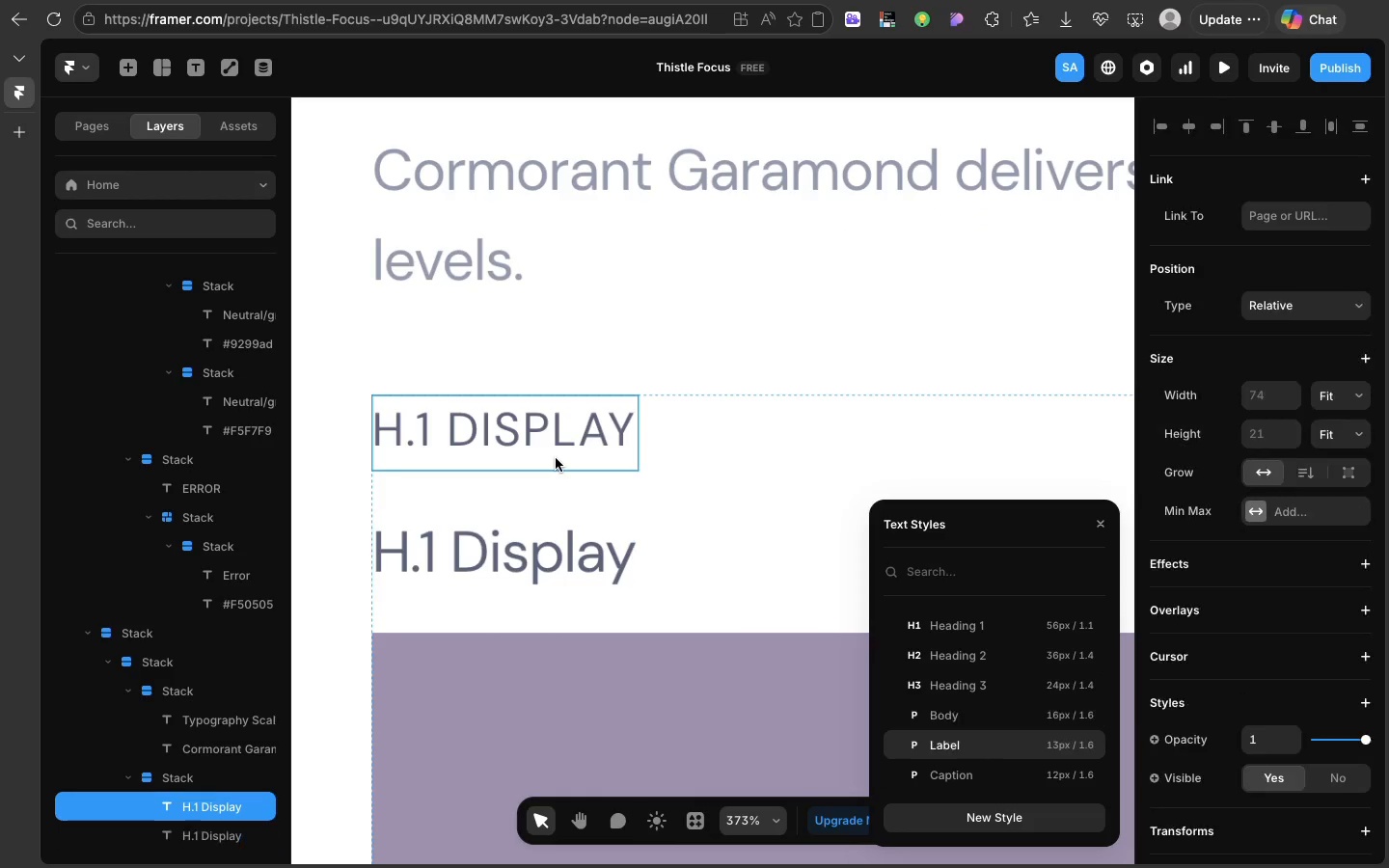 
left_click([556, 458])
 